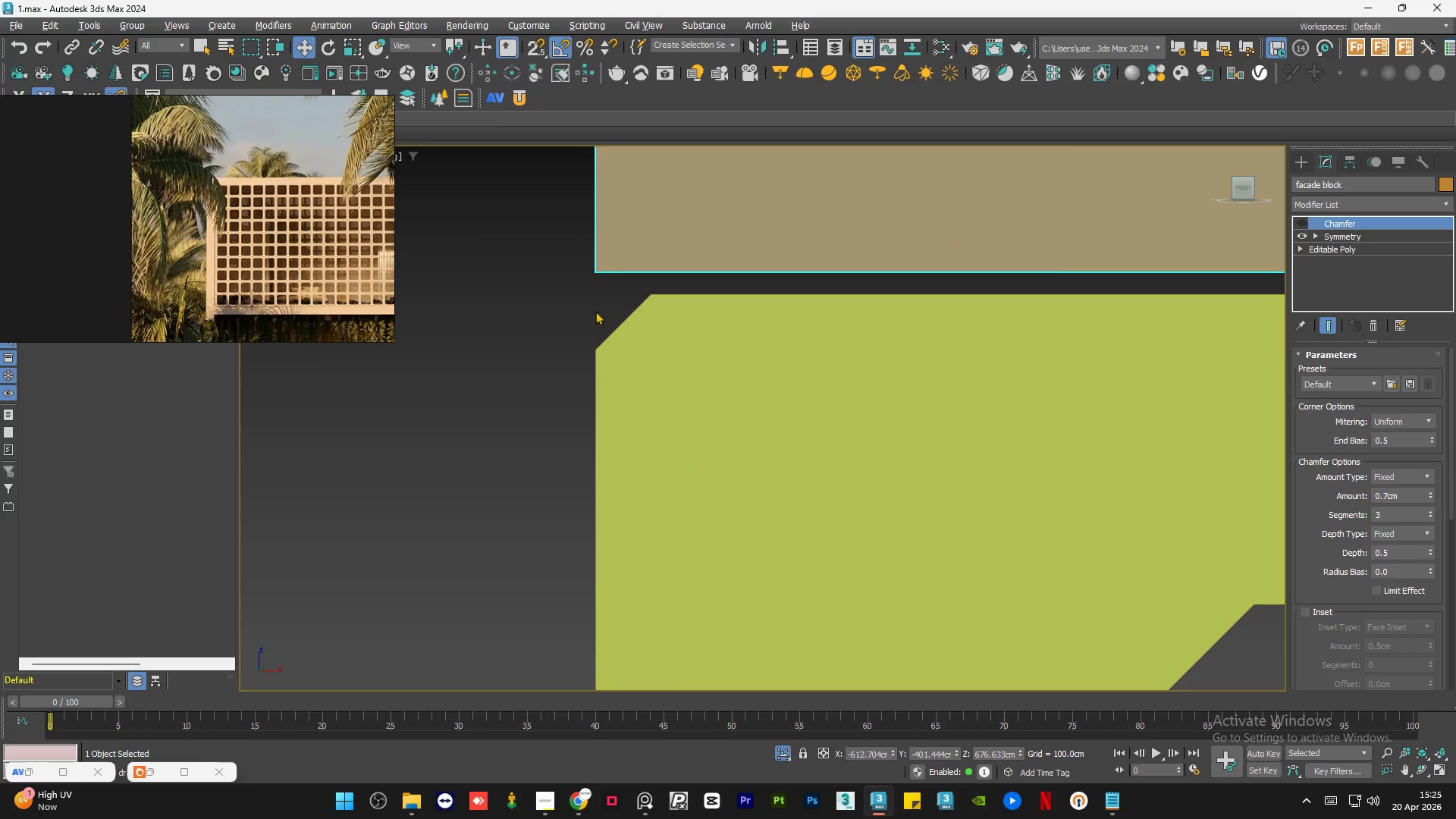 
scroll: coordinate [669, 352], scroll_direction: down, amount: 7.0
 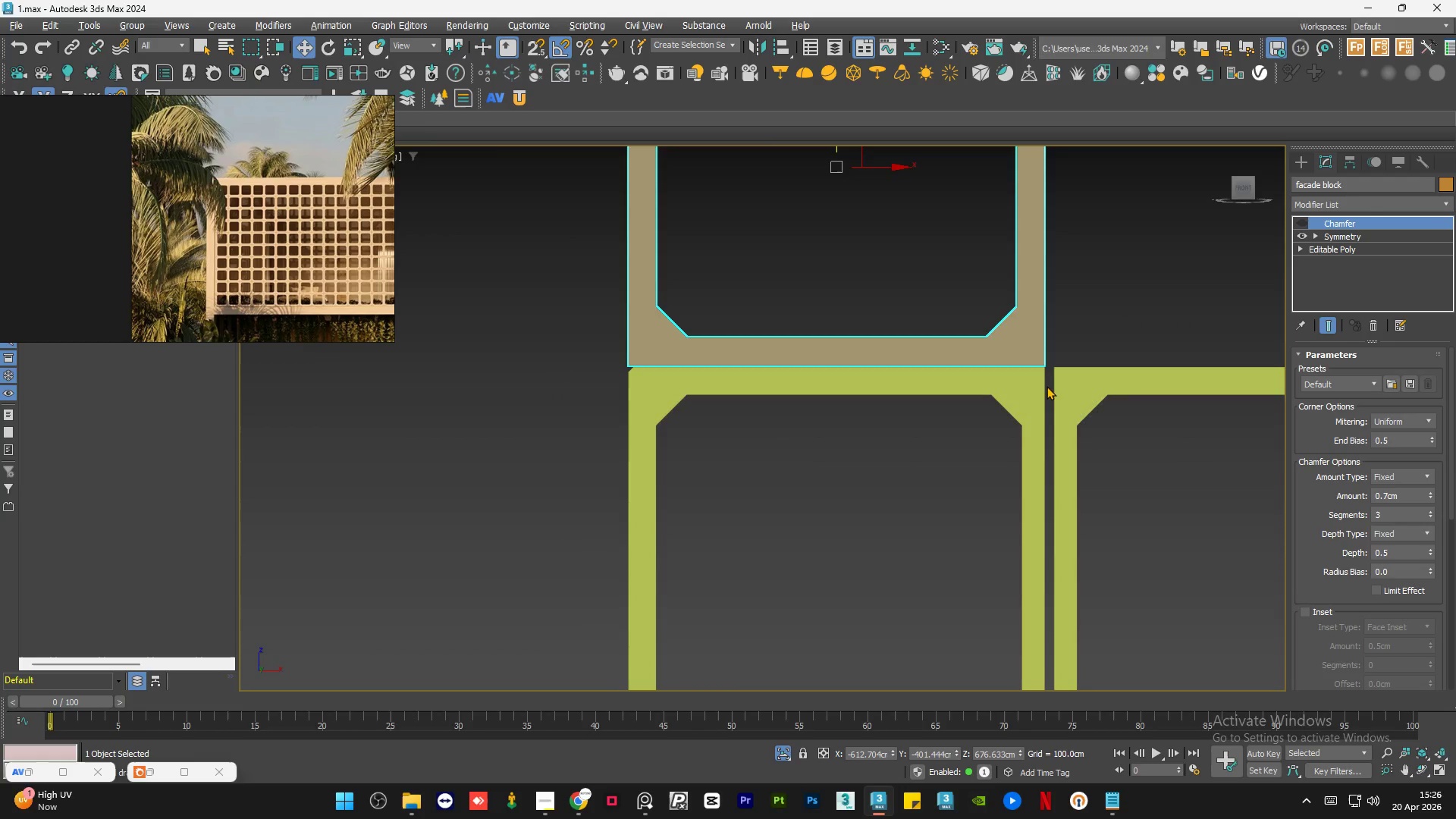 
scroll: coordinate [1046, 367], scroll_direction: up, amount: 8.0
 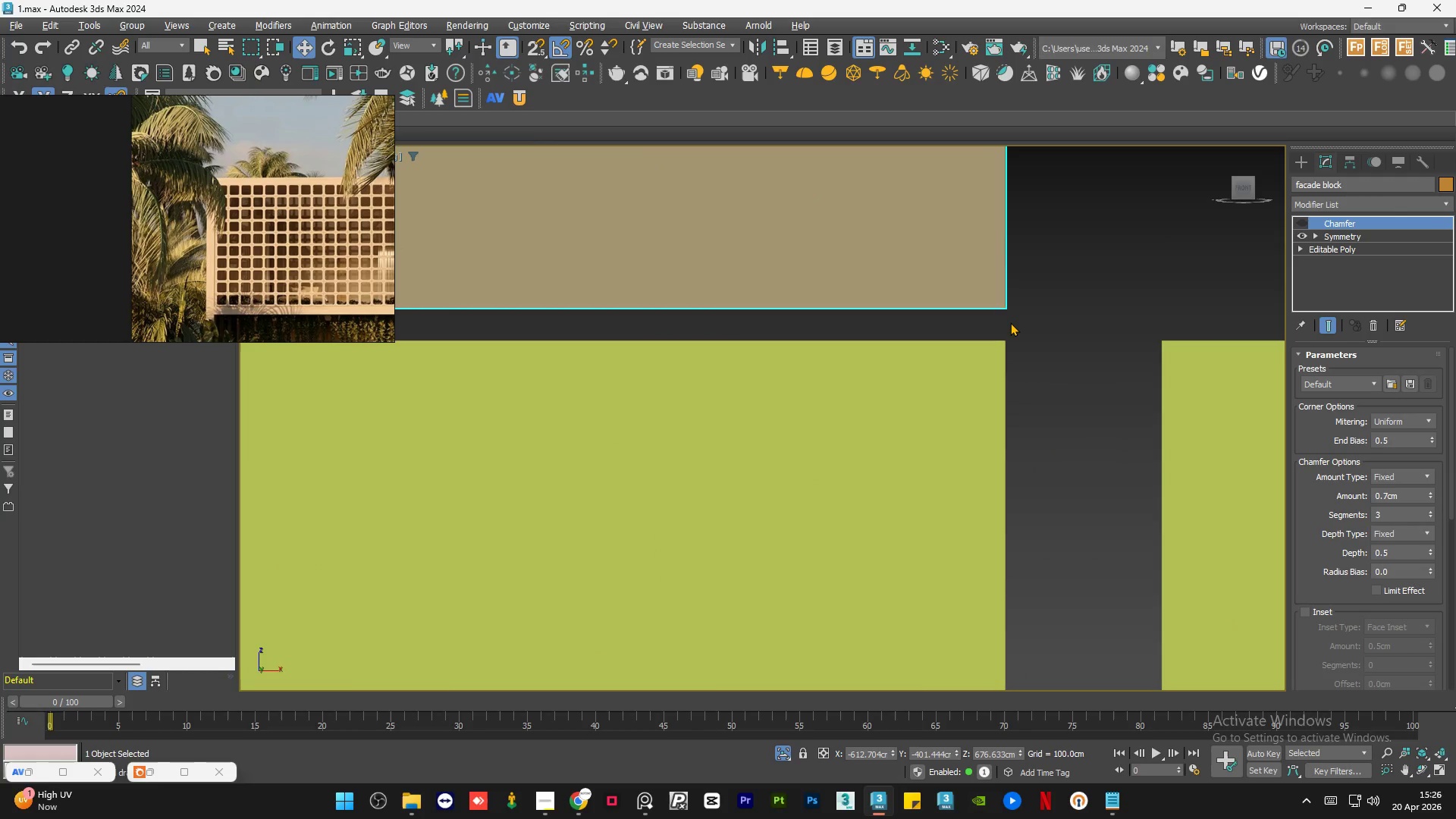 
scroll: coordinate [1010, 327], scroll_direction: down, amount: 6.0
 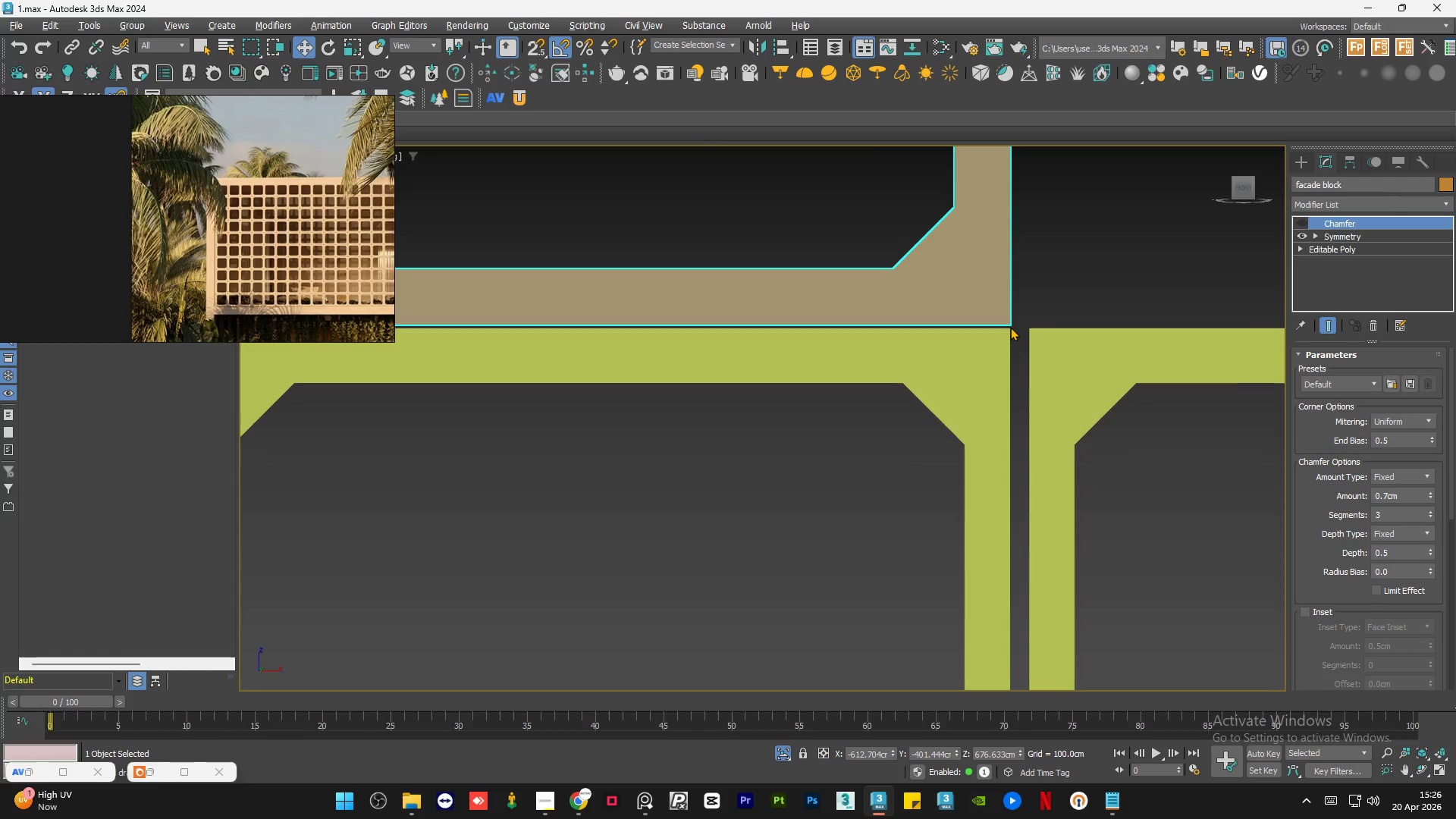 
key(Control+Z)
 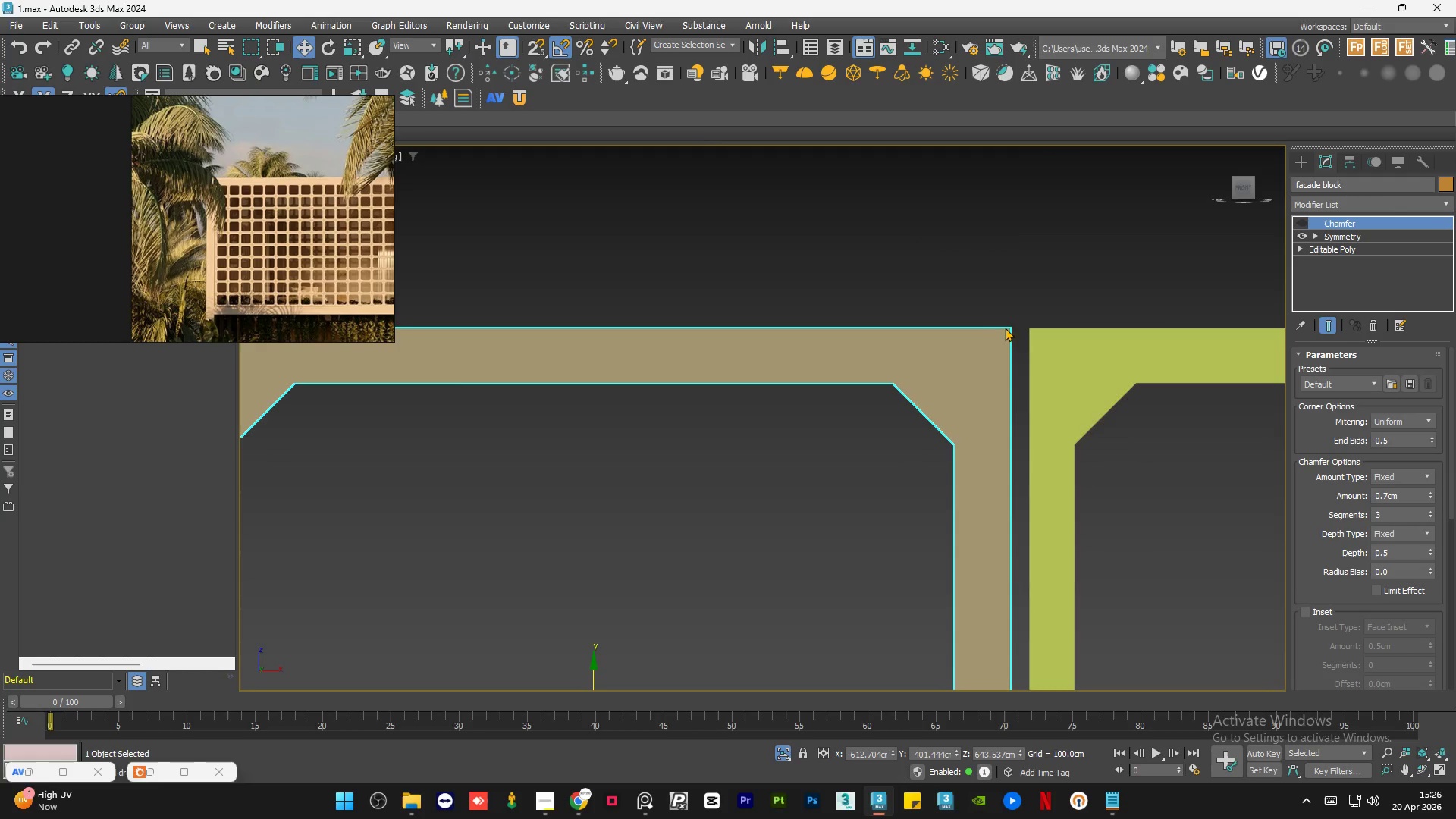 
scroll: coordinate [904, 316], scroll_direction: down, amount: 4.0
 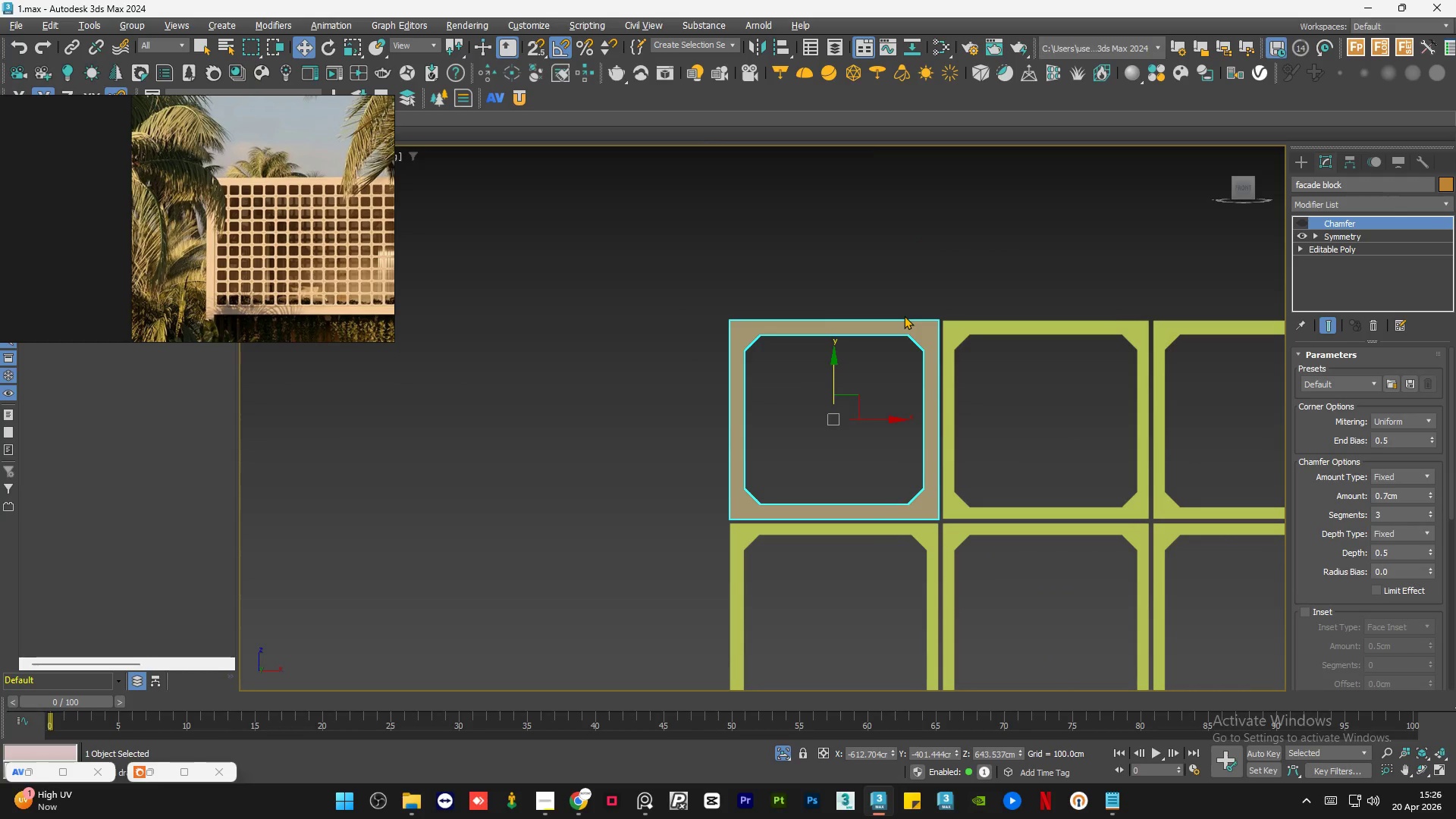 
hold_key(key=AltLeft, duration=1.78)
scroll: coordinate [841, 421], scroll_direction: down, amount: 3.0
 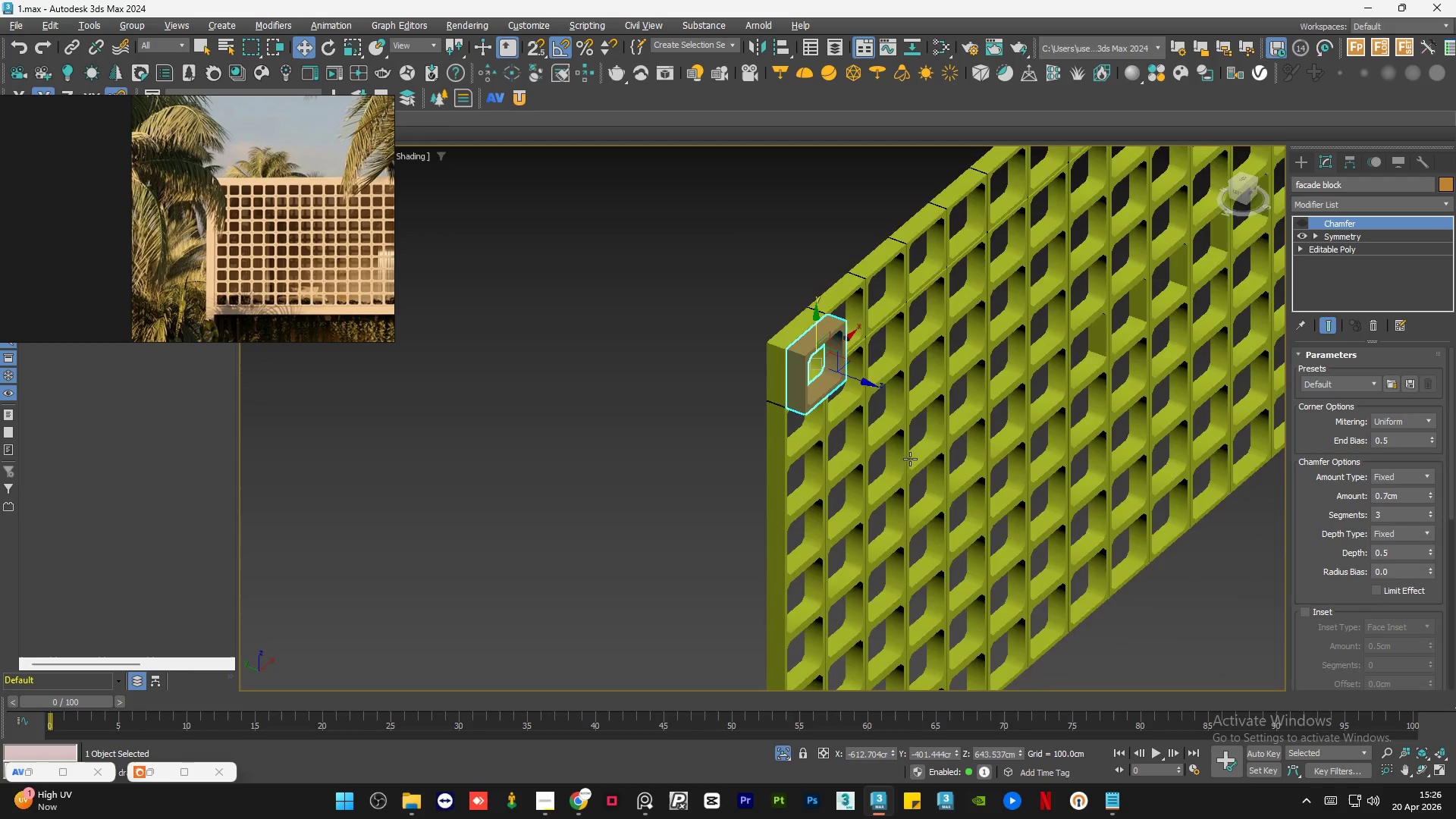 
hold_key(key=AltLeft, duration=1.3)
 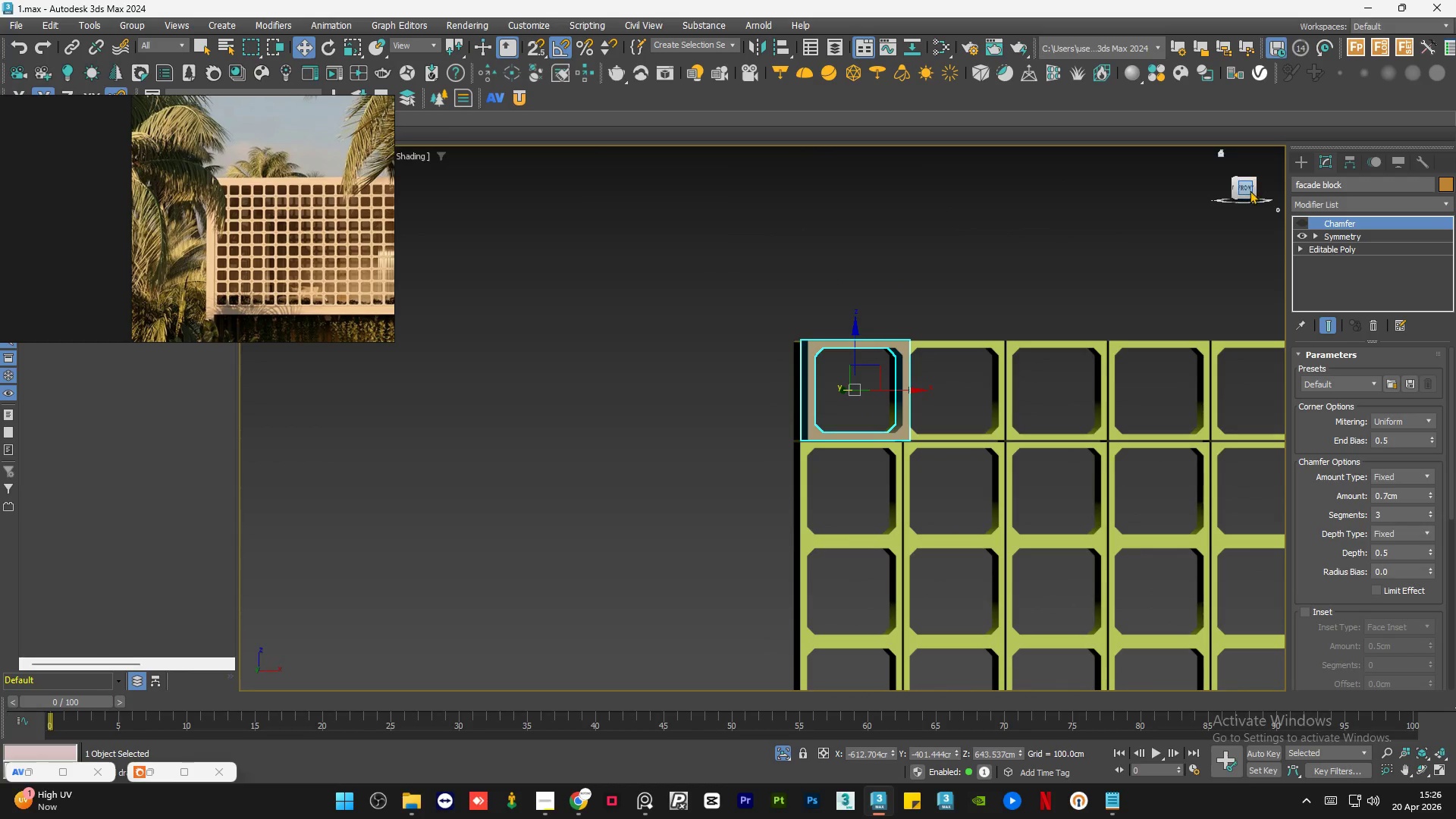 
scroll: coordinate [861, 376], scroll_direction: up, amount: 1.0
 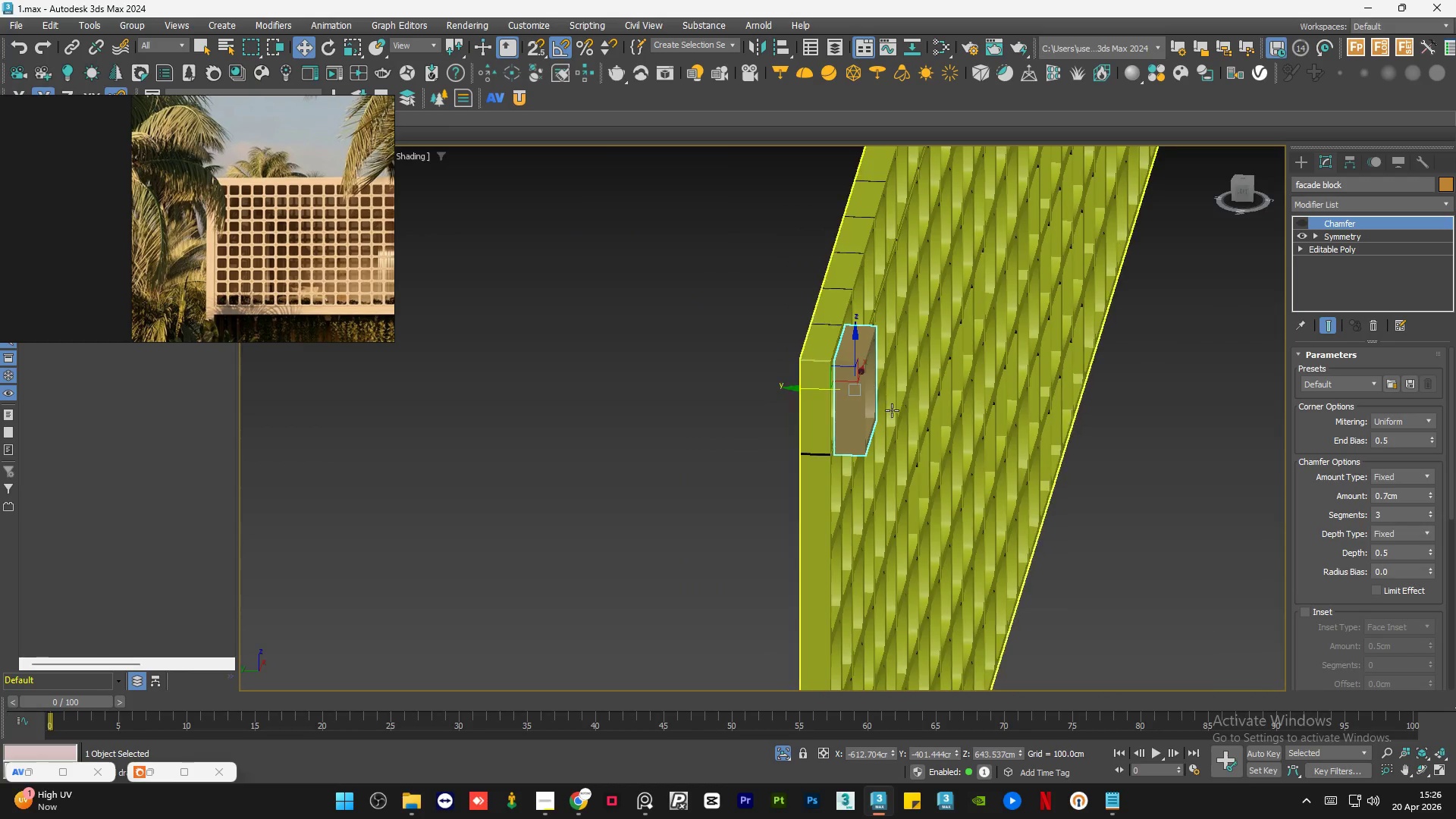 
left_click([1248, 187])
 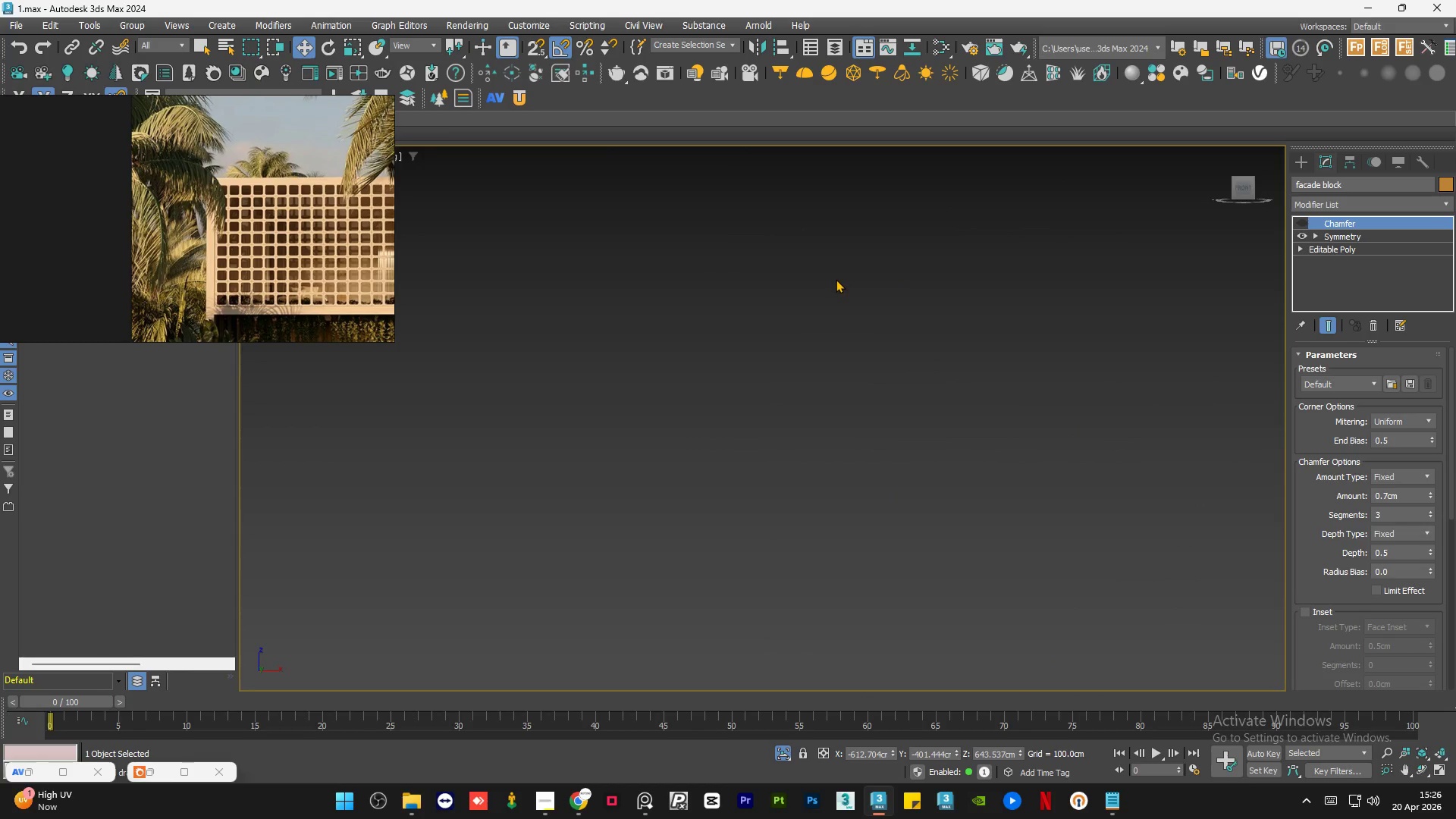 
key(Z)
 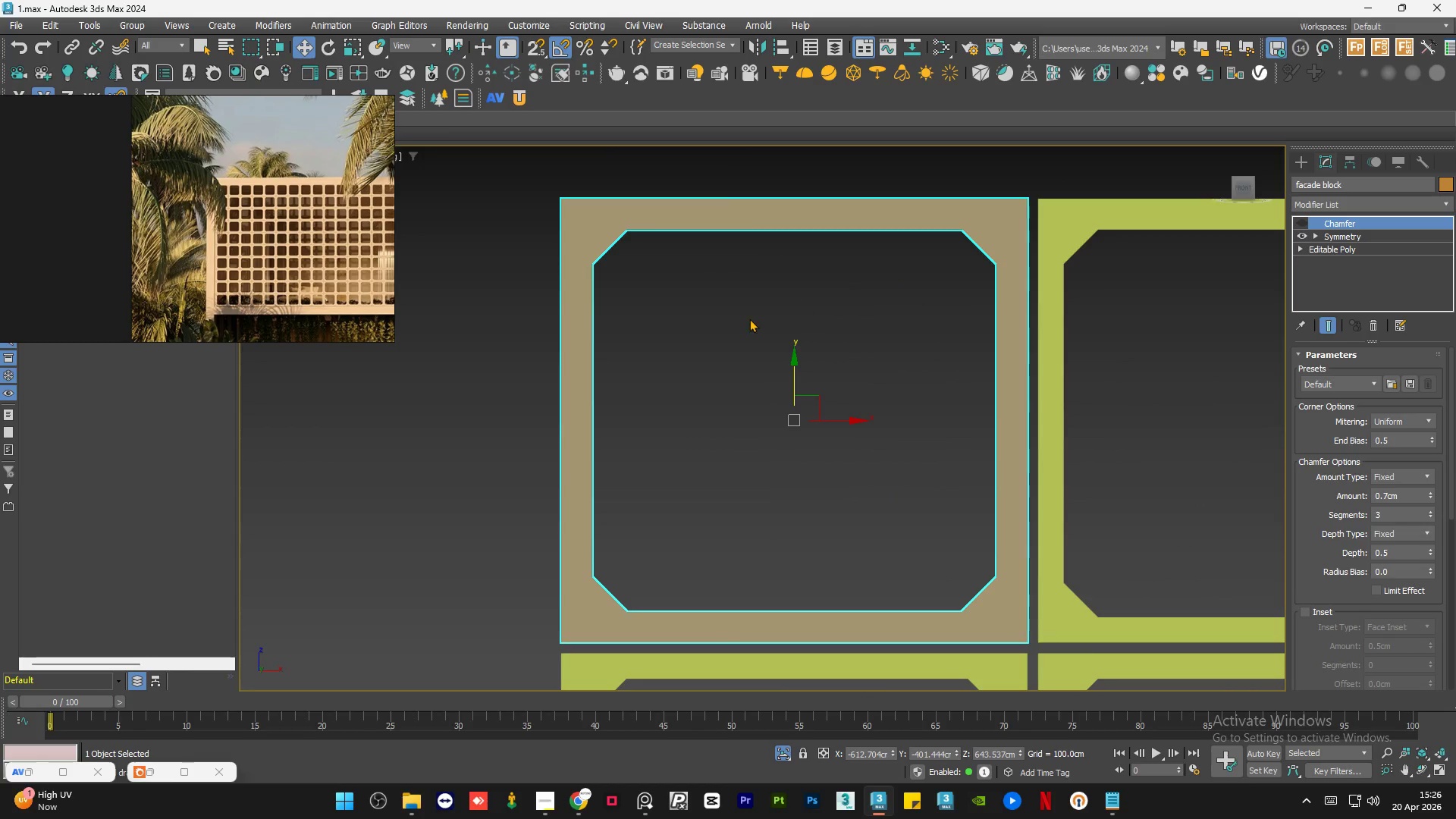 
scroll: coordinate [836, 335], scroll_direction: down, amount: 1.0
 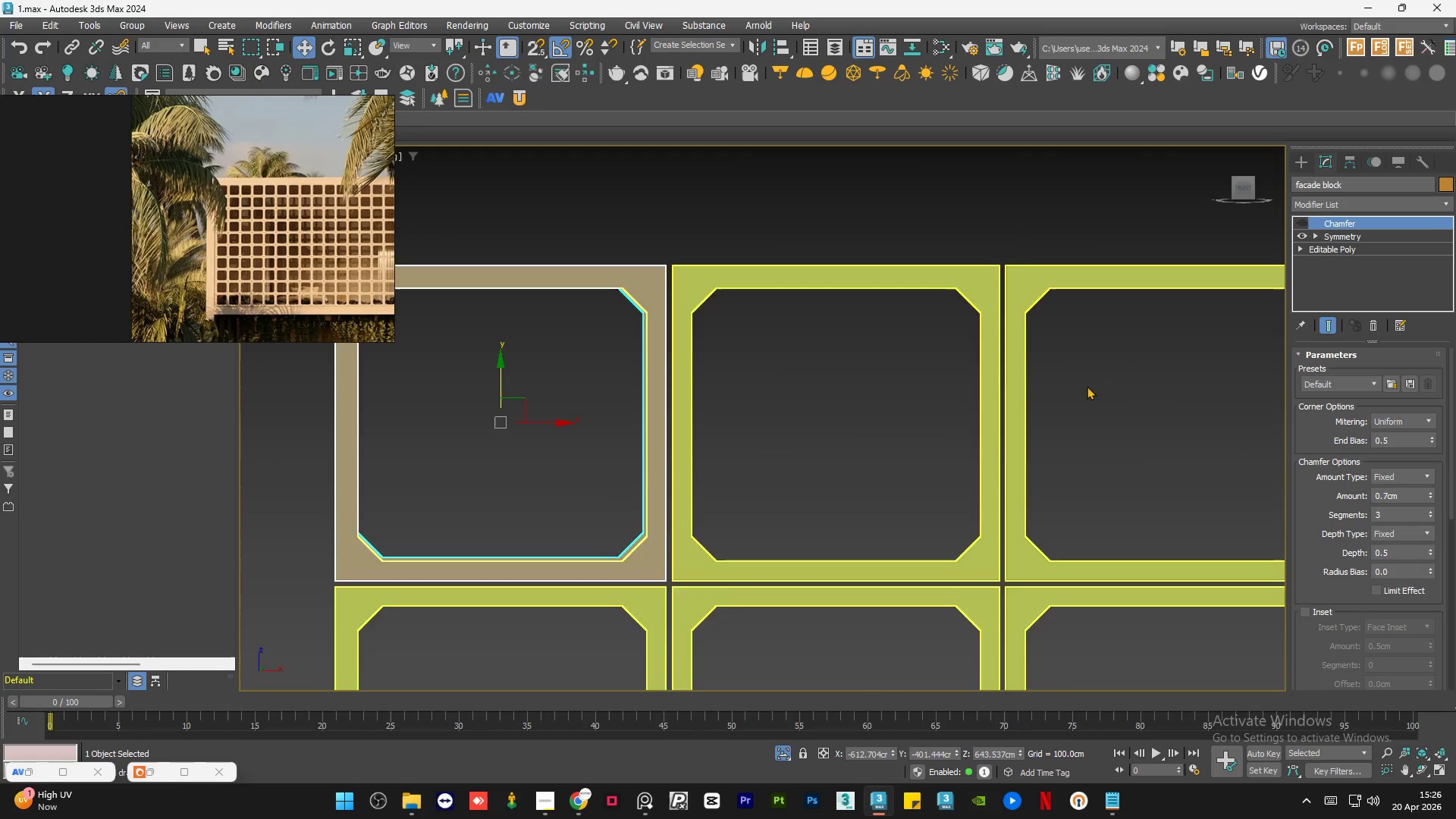 
scroll: coordinate [727, 345], scroll_direction: none, amount: 0.0
 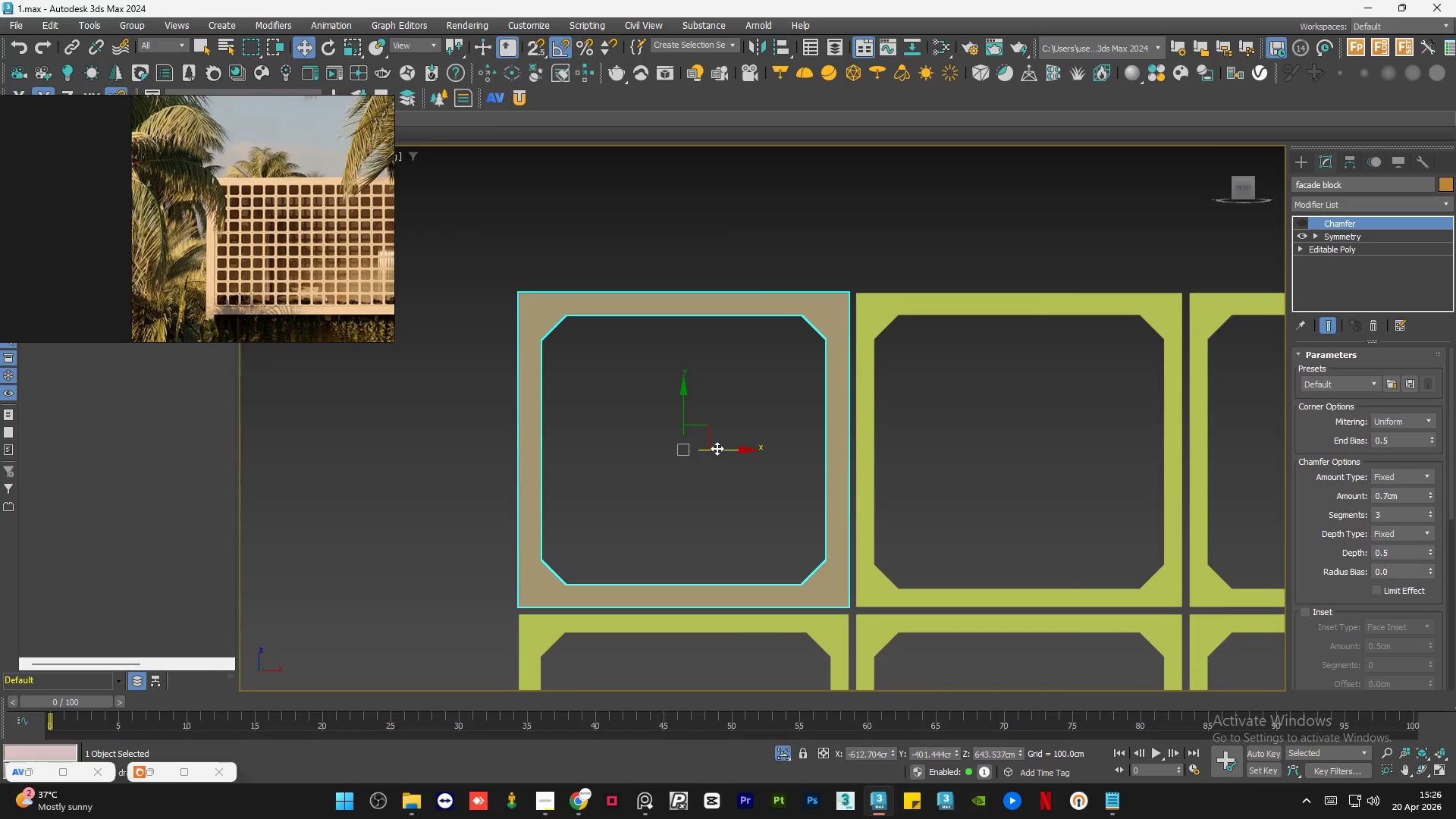 
key(S)
 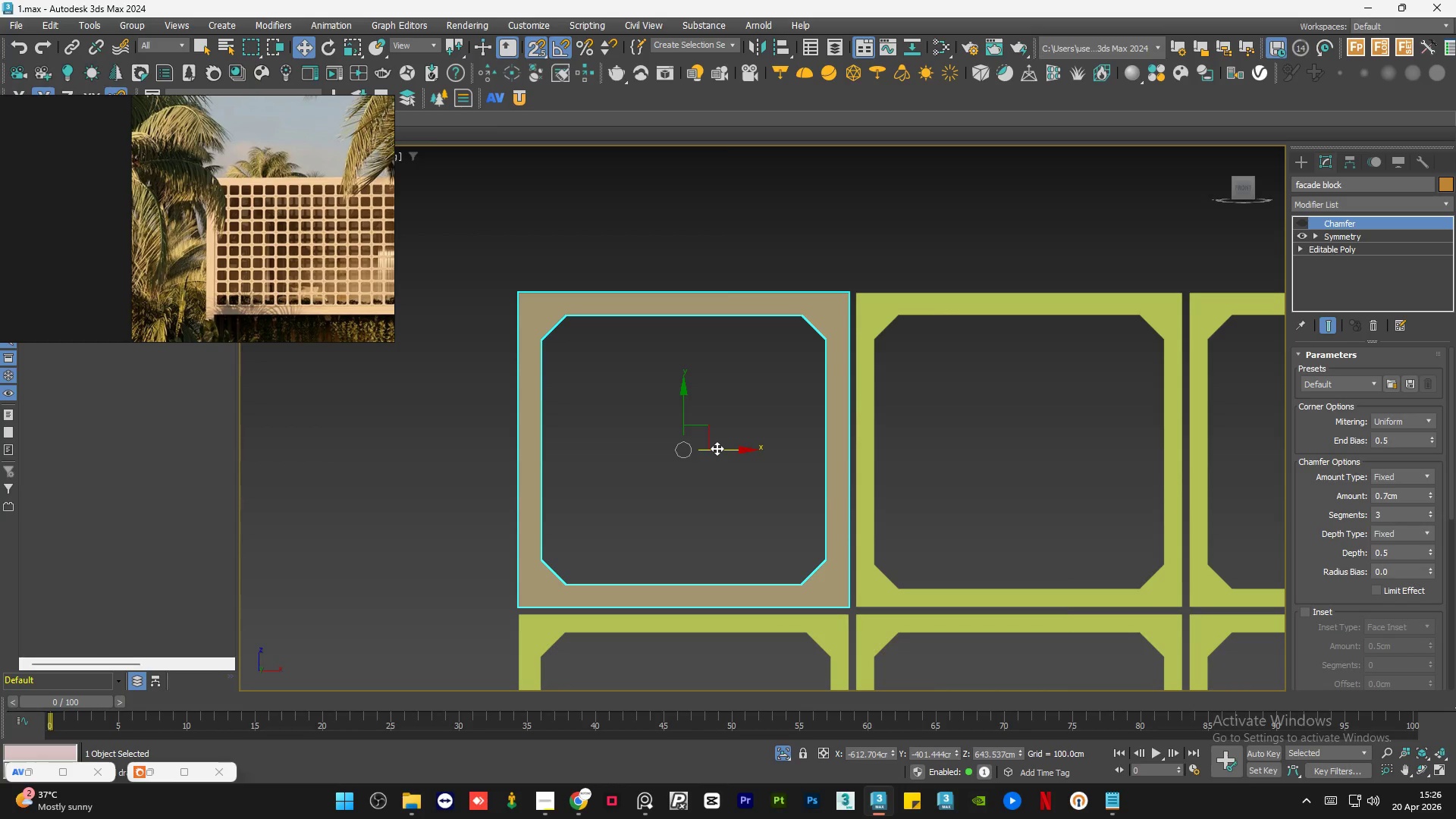 
hold_key(key=ShiftLeft, duration=0.61)
left_click_drag(start_coordinate=[717, 448], to_coordinate=[1021, 315])
 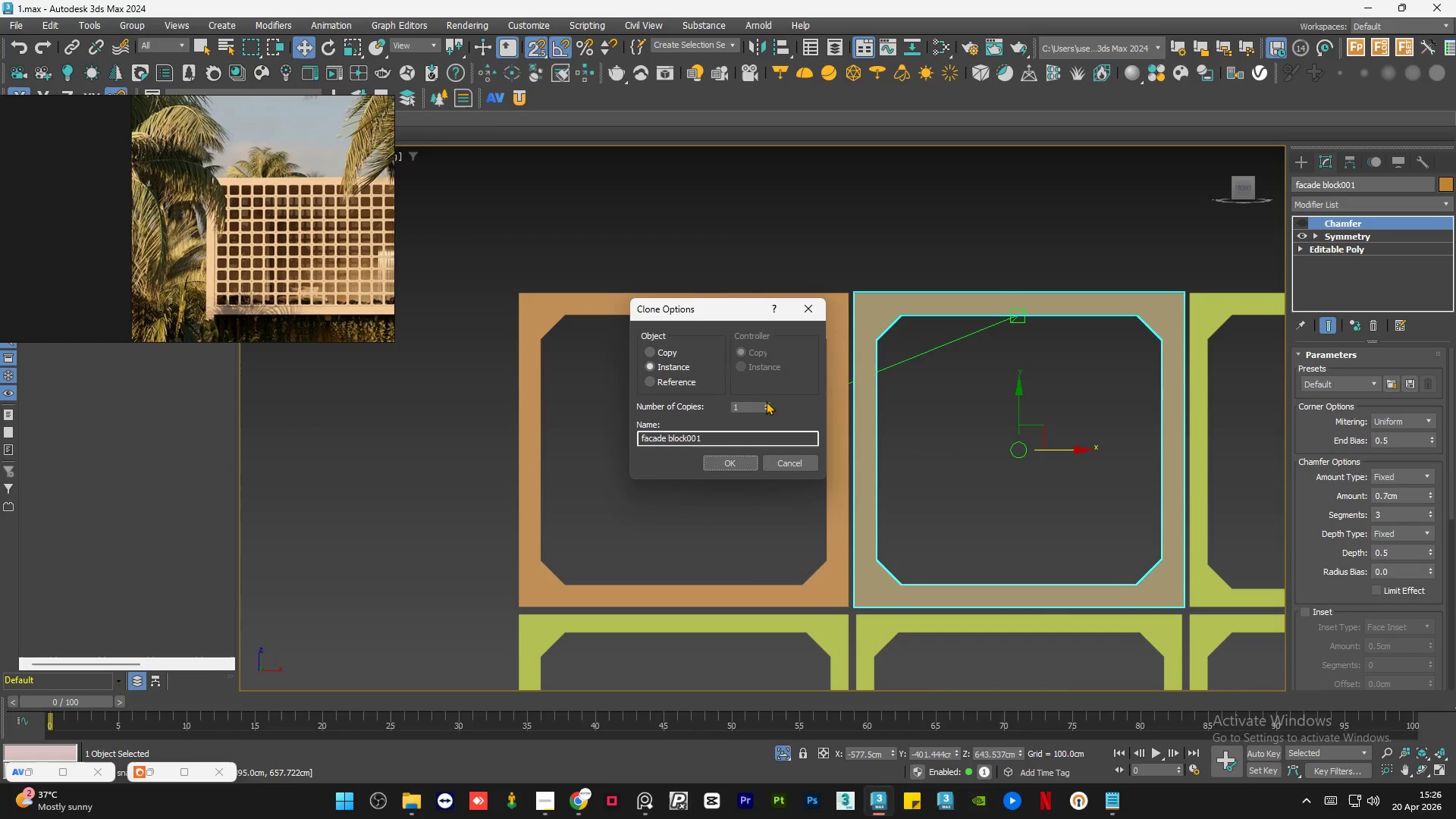 
double_click([765, 403])
 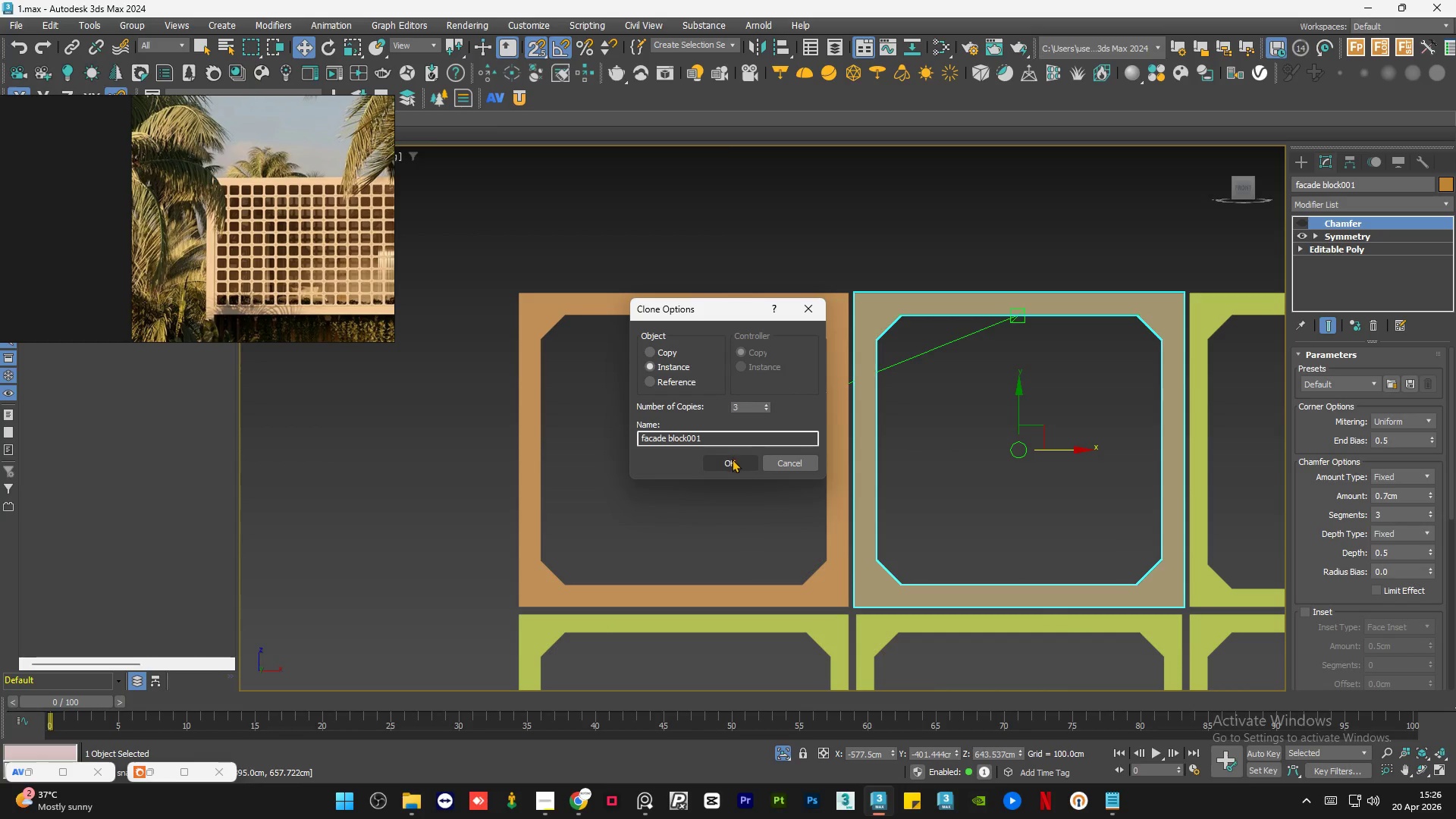 
left_click([731, 462])
 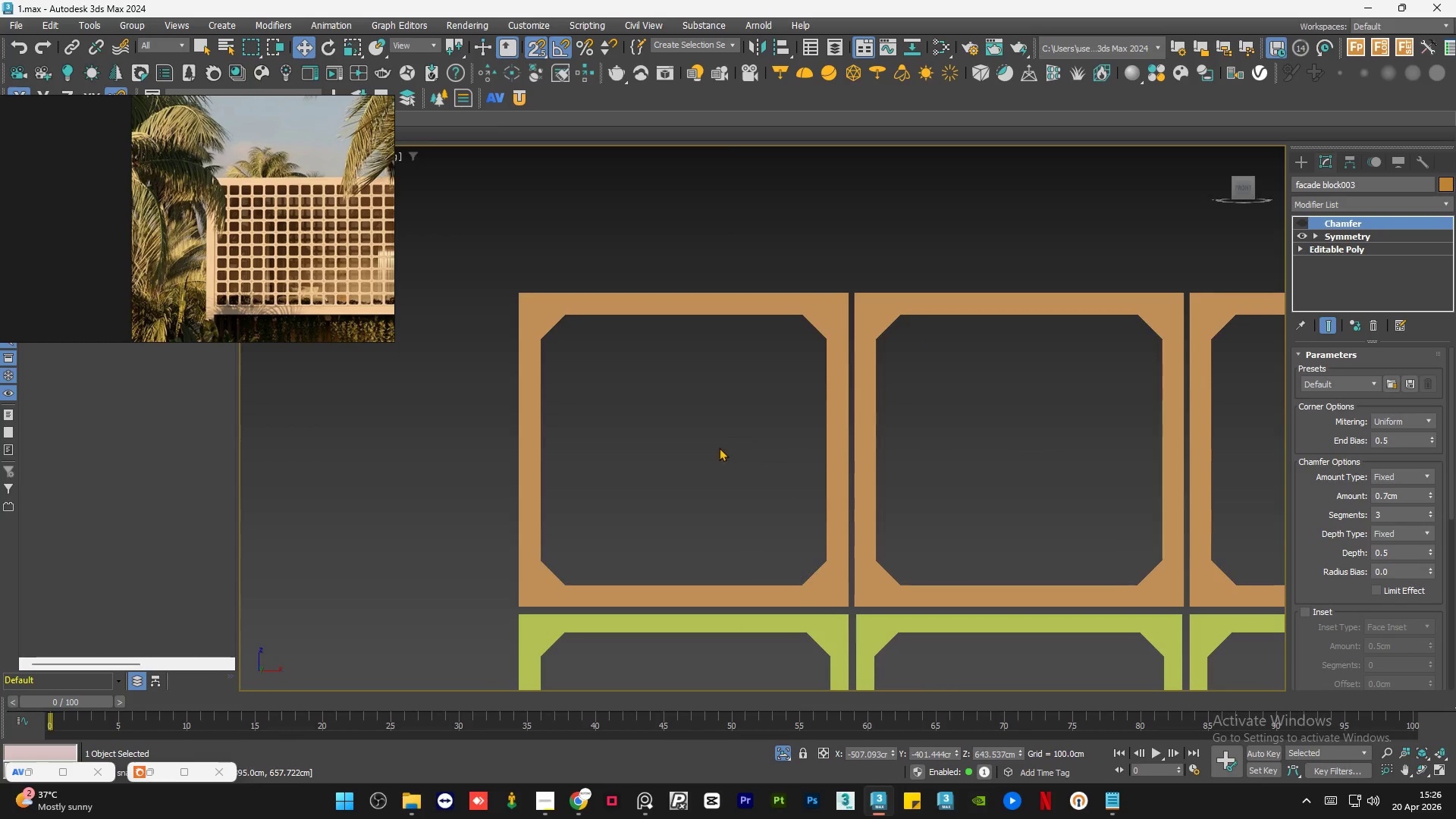 
scroll: coordinate [824, 476], scroll_direction: down, amount: 1.0
 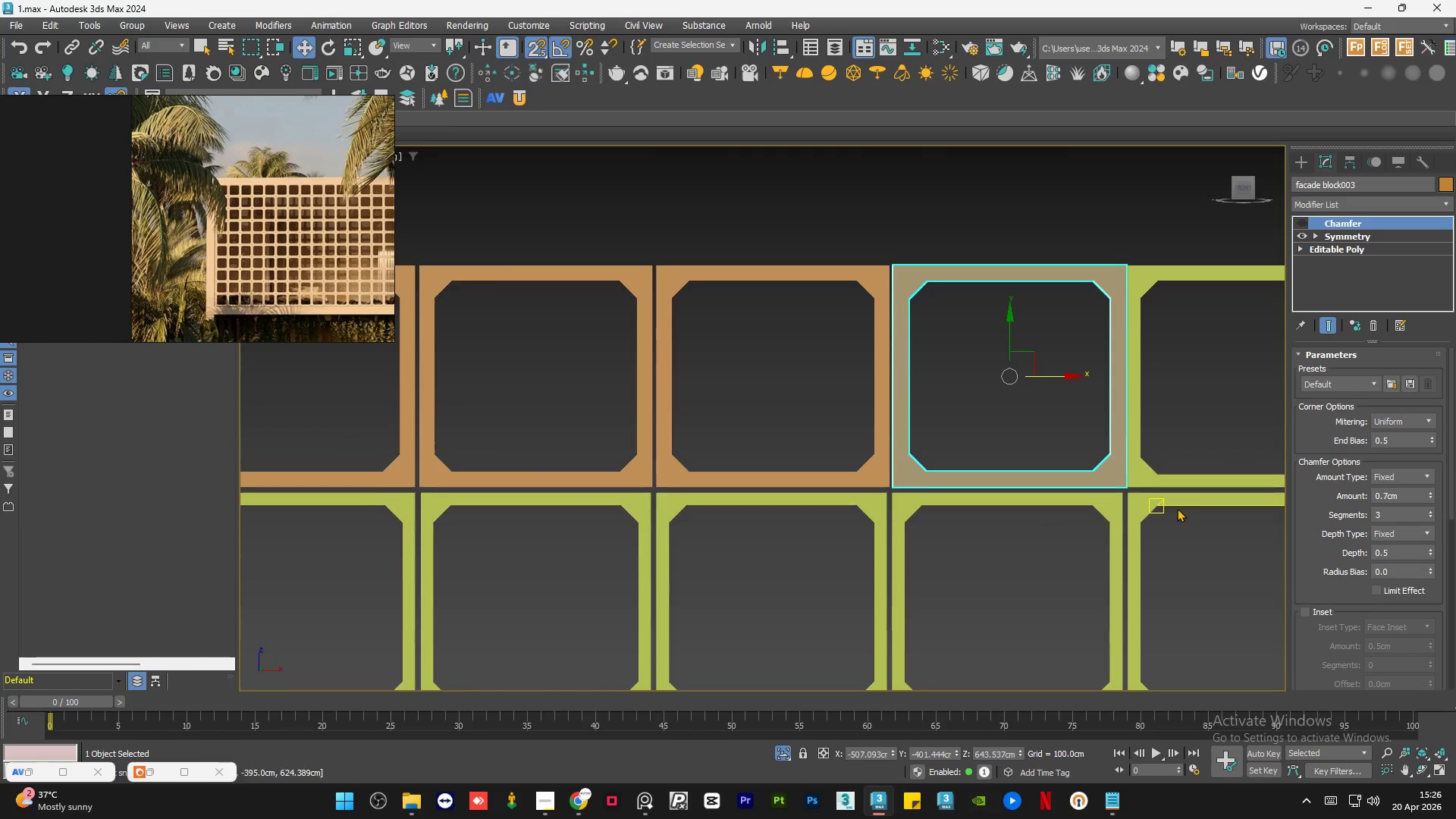 
scroll: coordinate [1103, 479], scroll_direction: up, amount: 4.0
 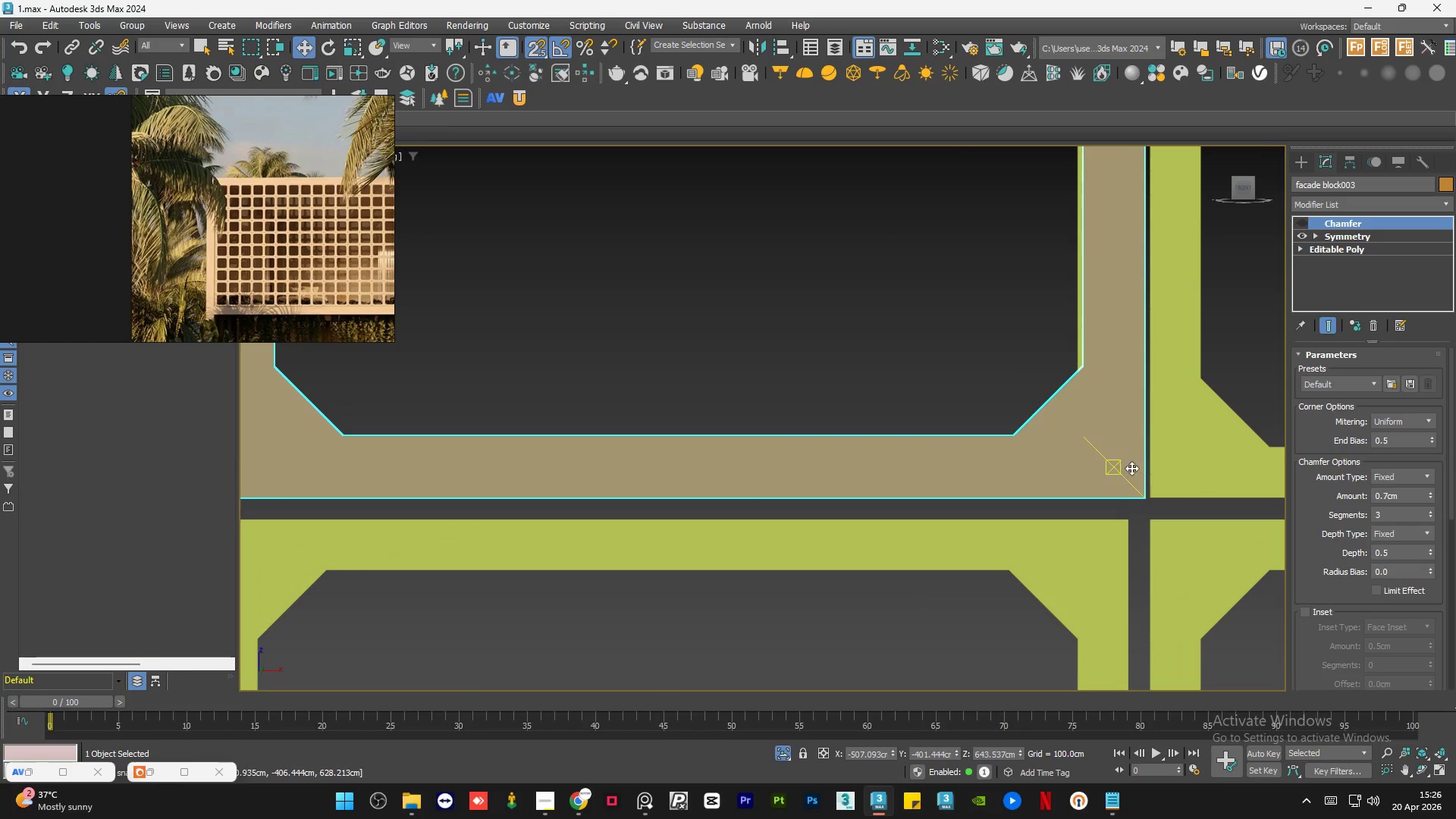 
scroll: coordinate [1133, 466], scroll_direction: down, amount: 1.0
 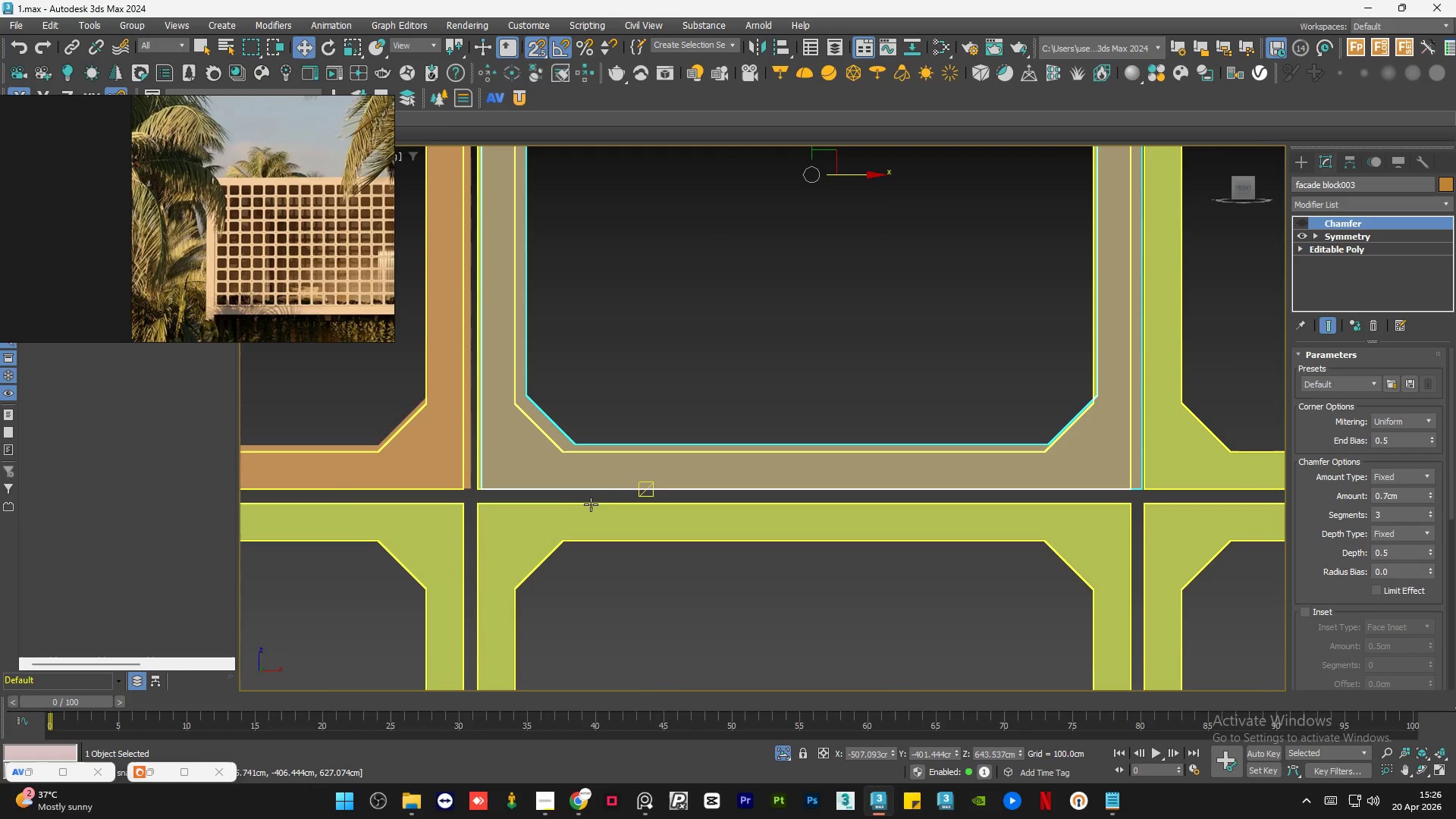 
scroll: coordinate [460, 475], scroll_direction: up, amount: 3.0
 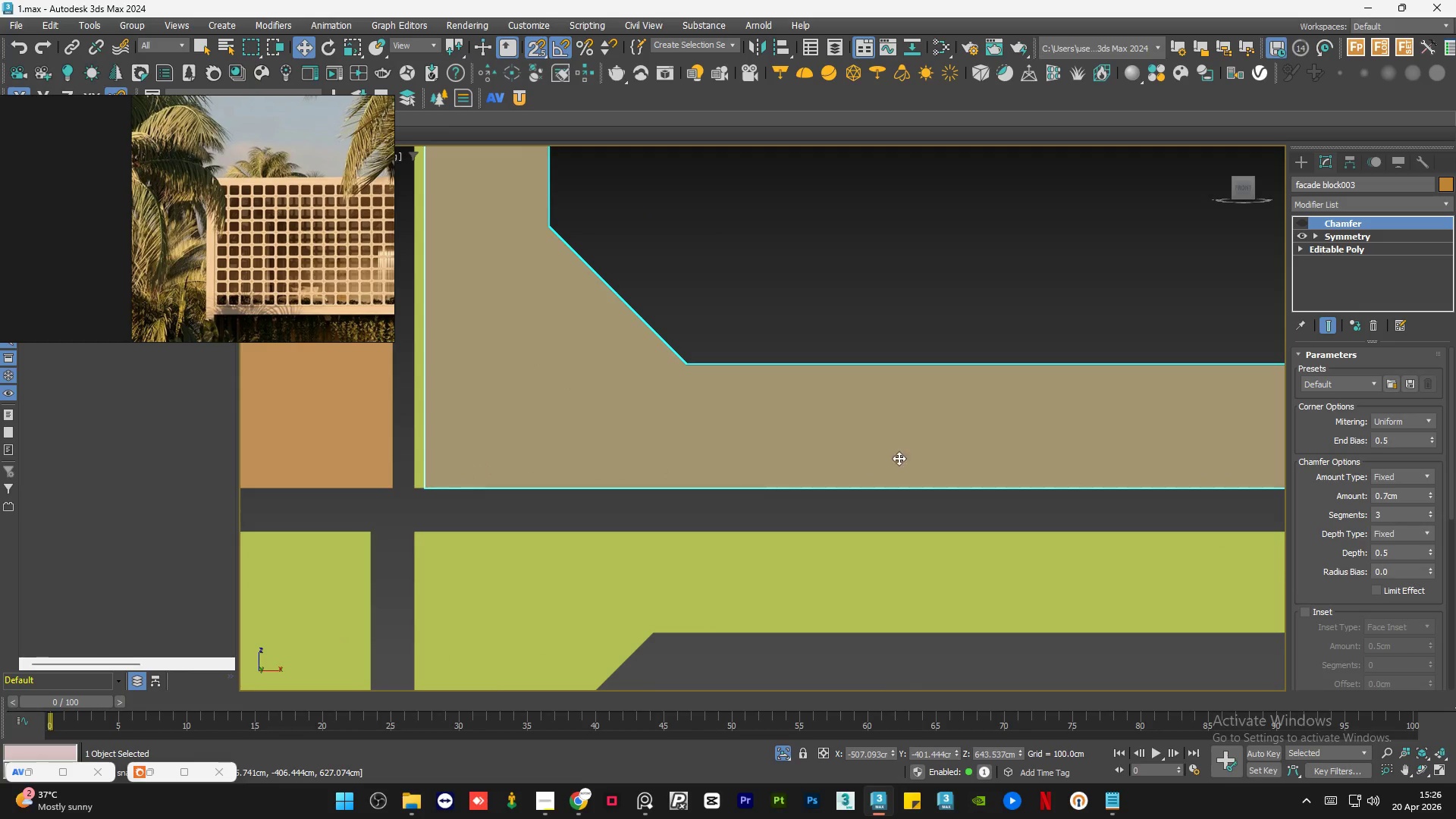 
scroll: coordinate [1018, 469], scroll_direction: down, amount: 4.0
 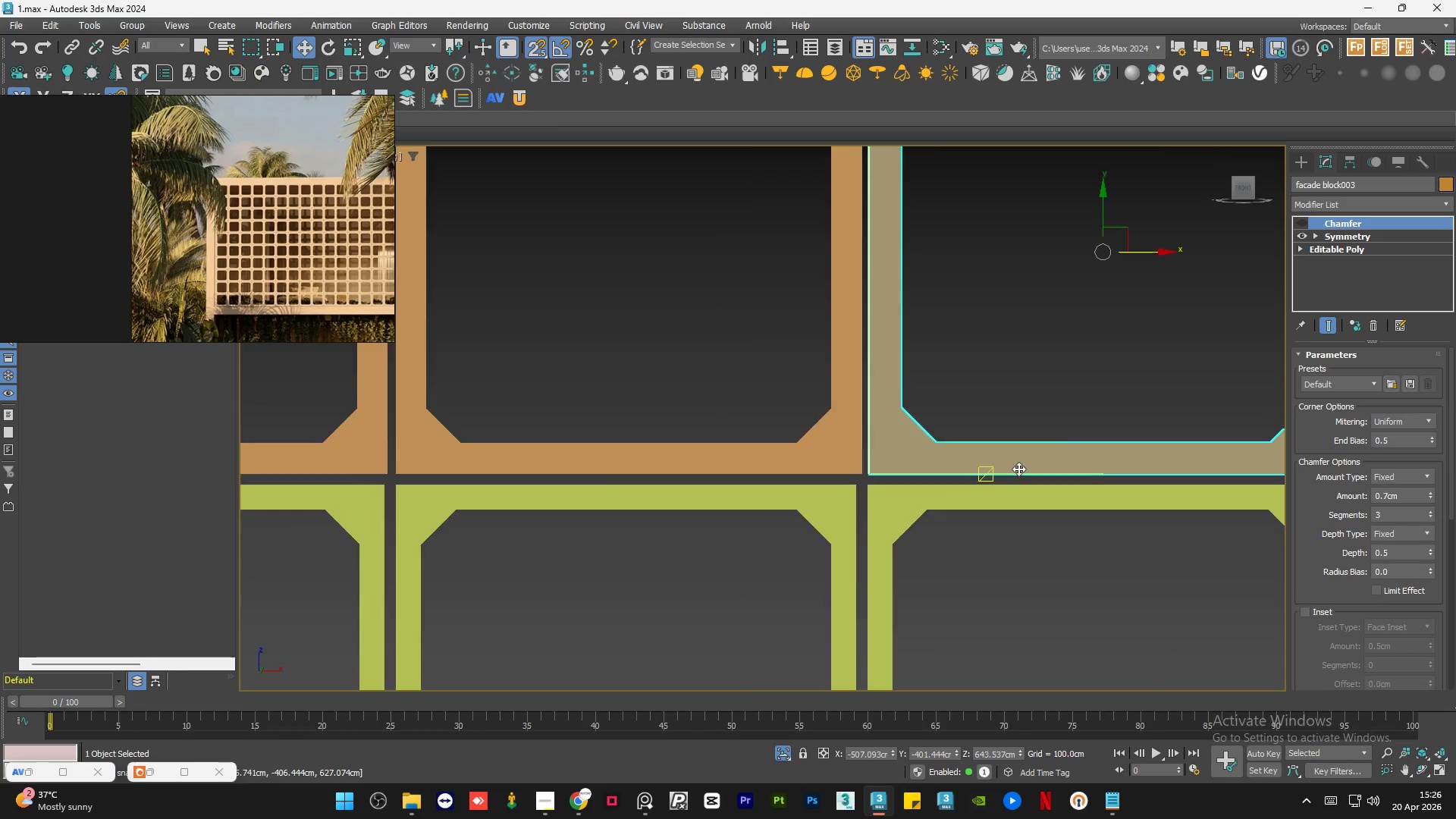 
key(Control+Z)
 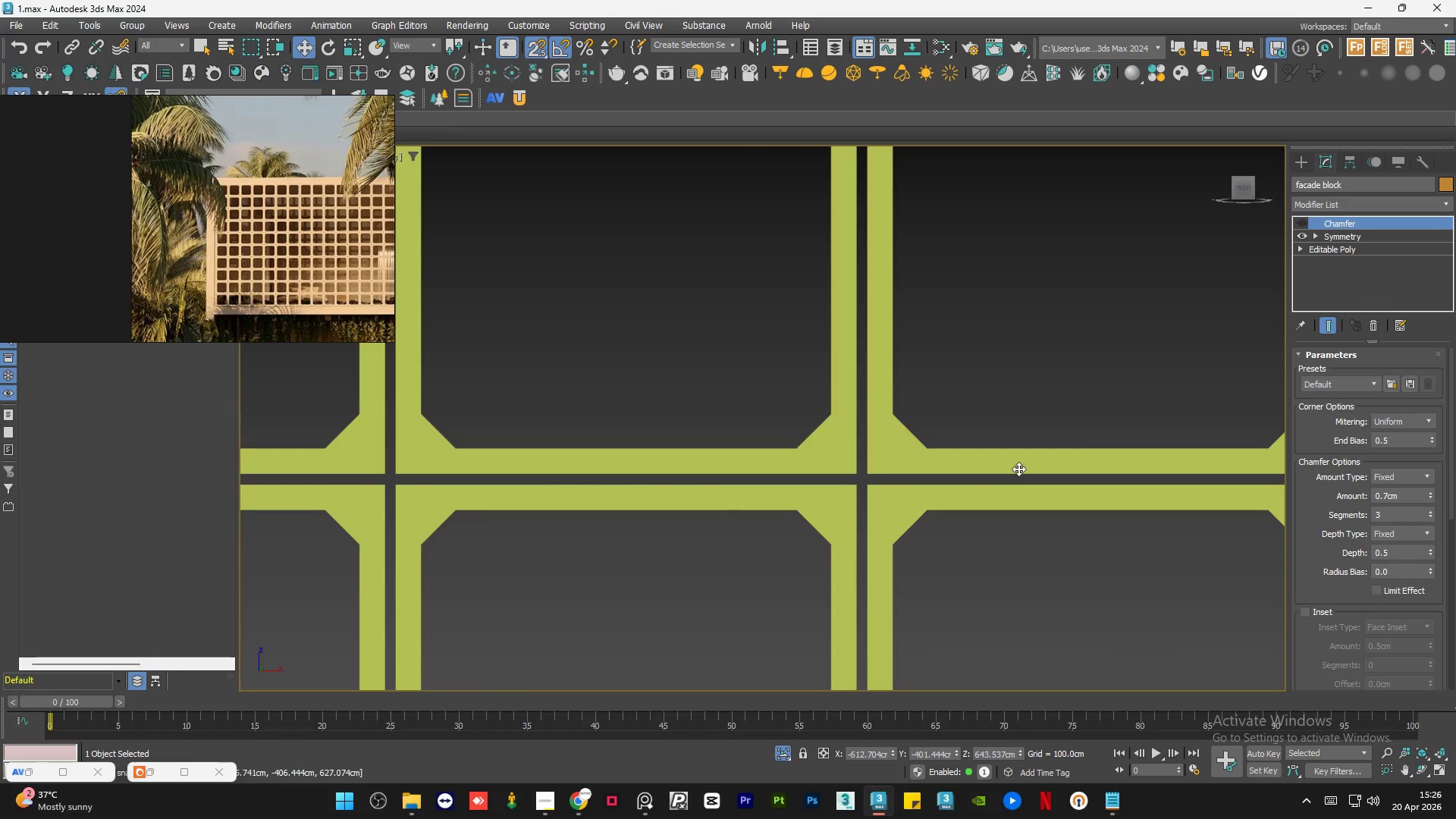 
key(Control+Z)
 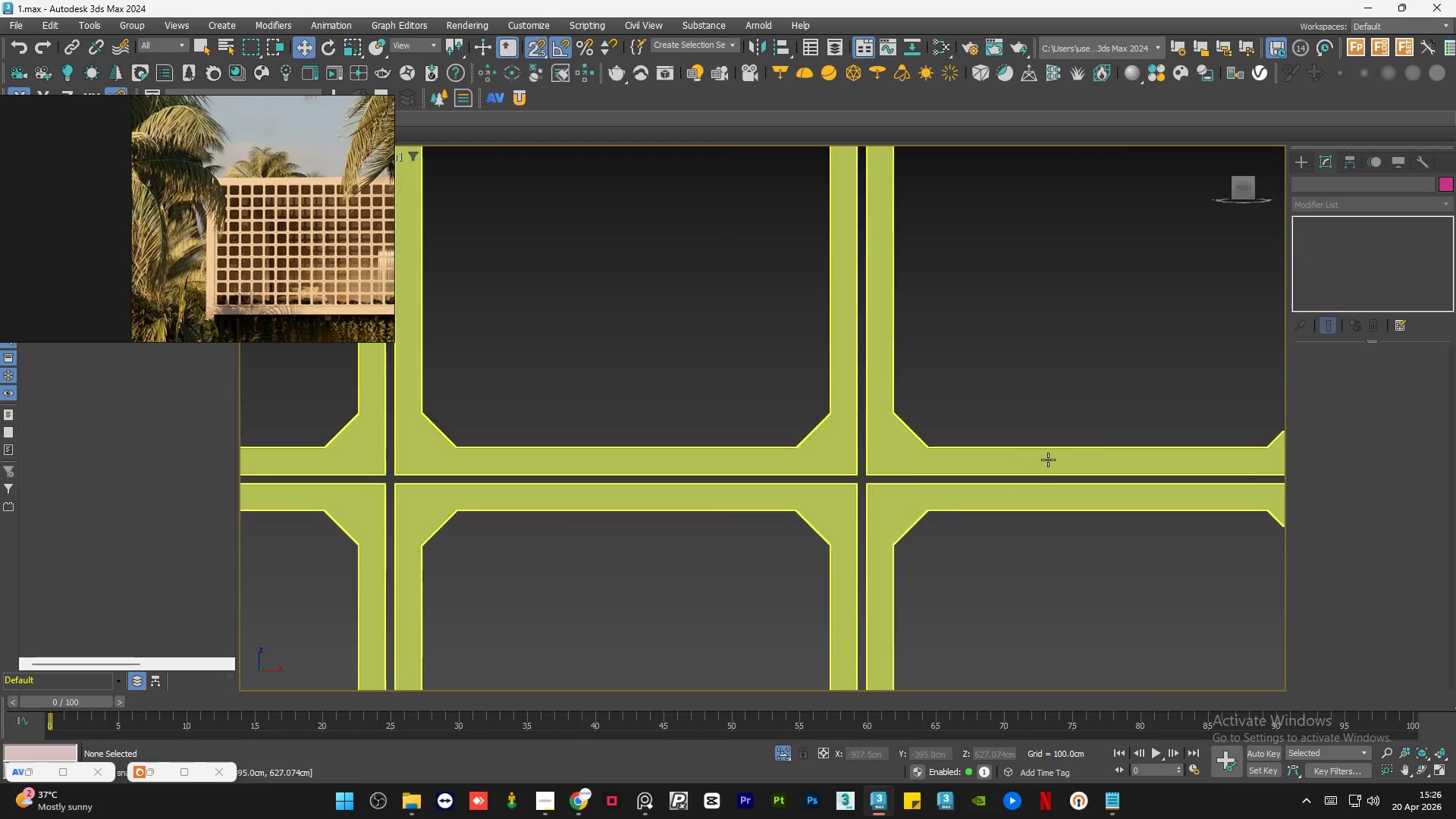 
scroll: coordinate [737, 388], scroll_direction: down, amount: 1.0
 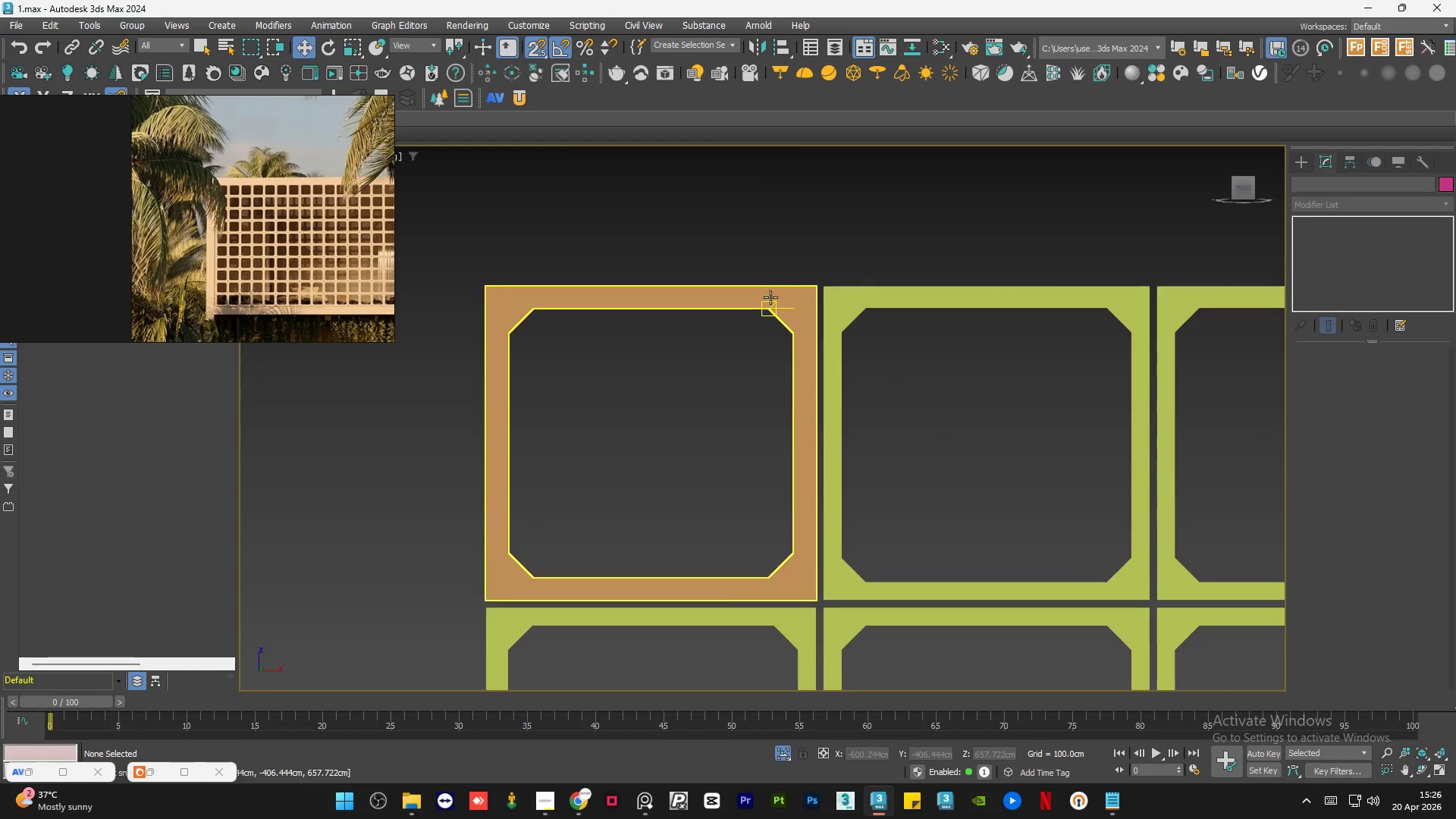 
left_click([771, 297])
 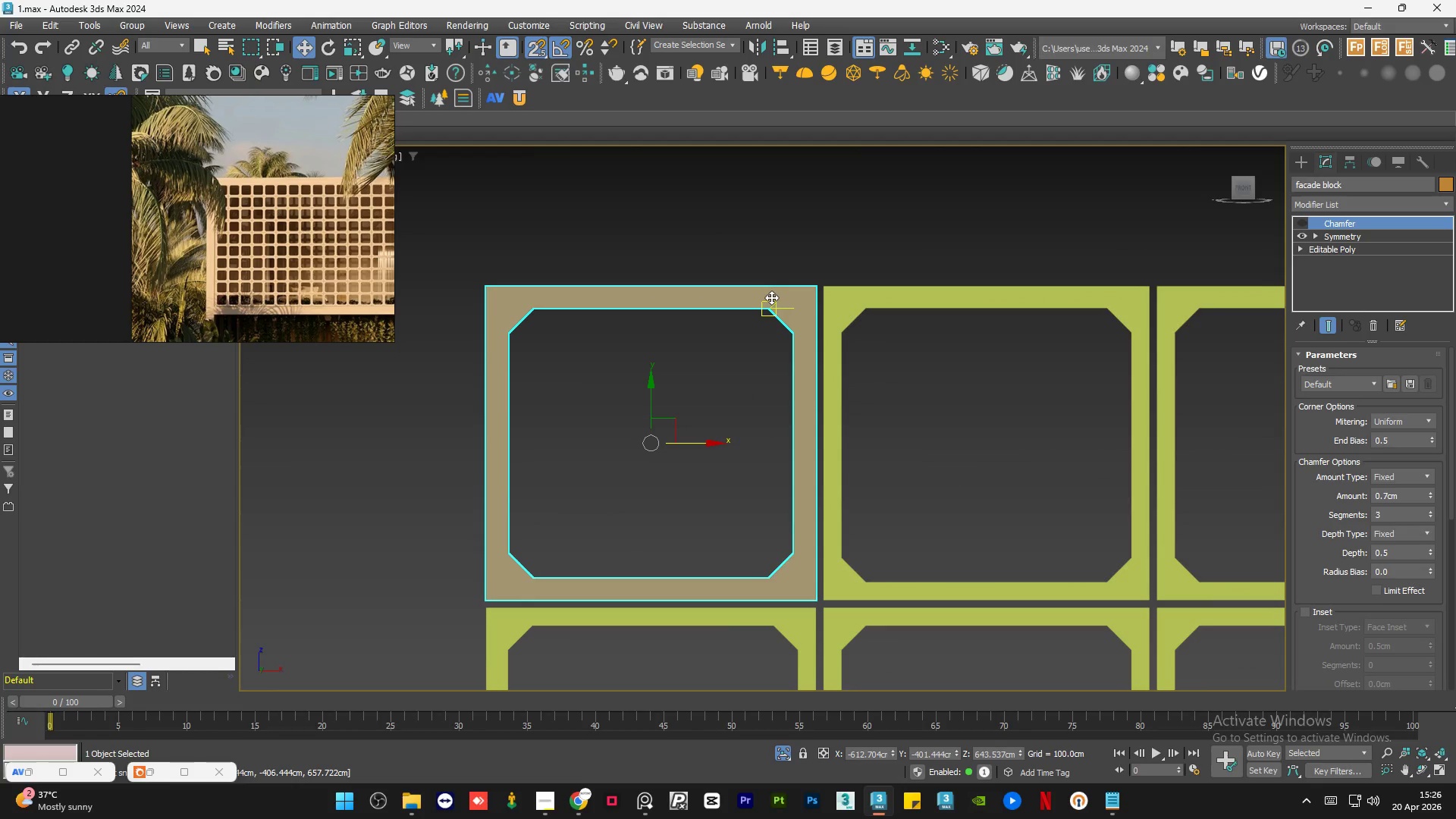 
key(S)
 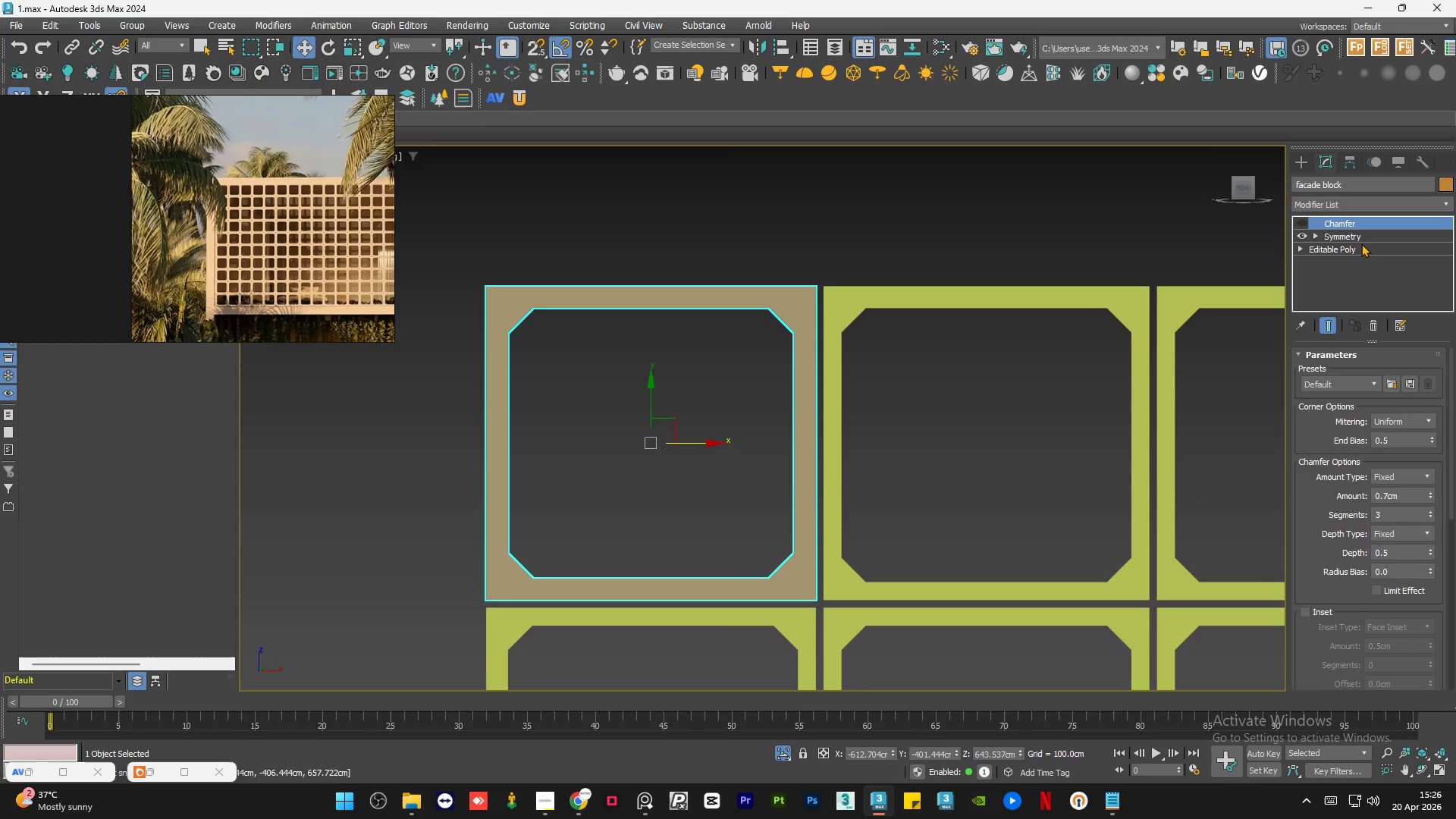 
left_click([1360, 244])
 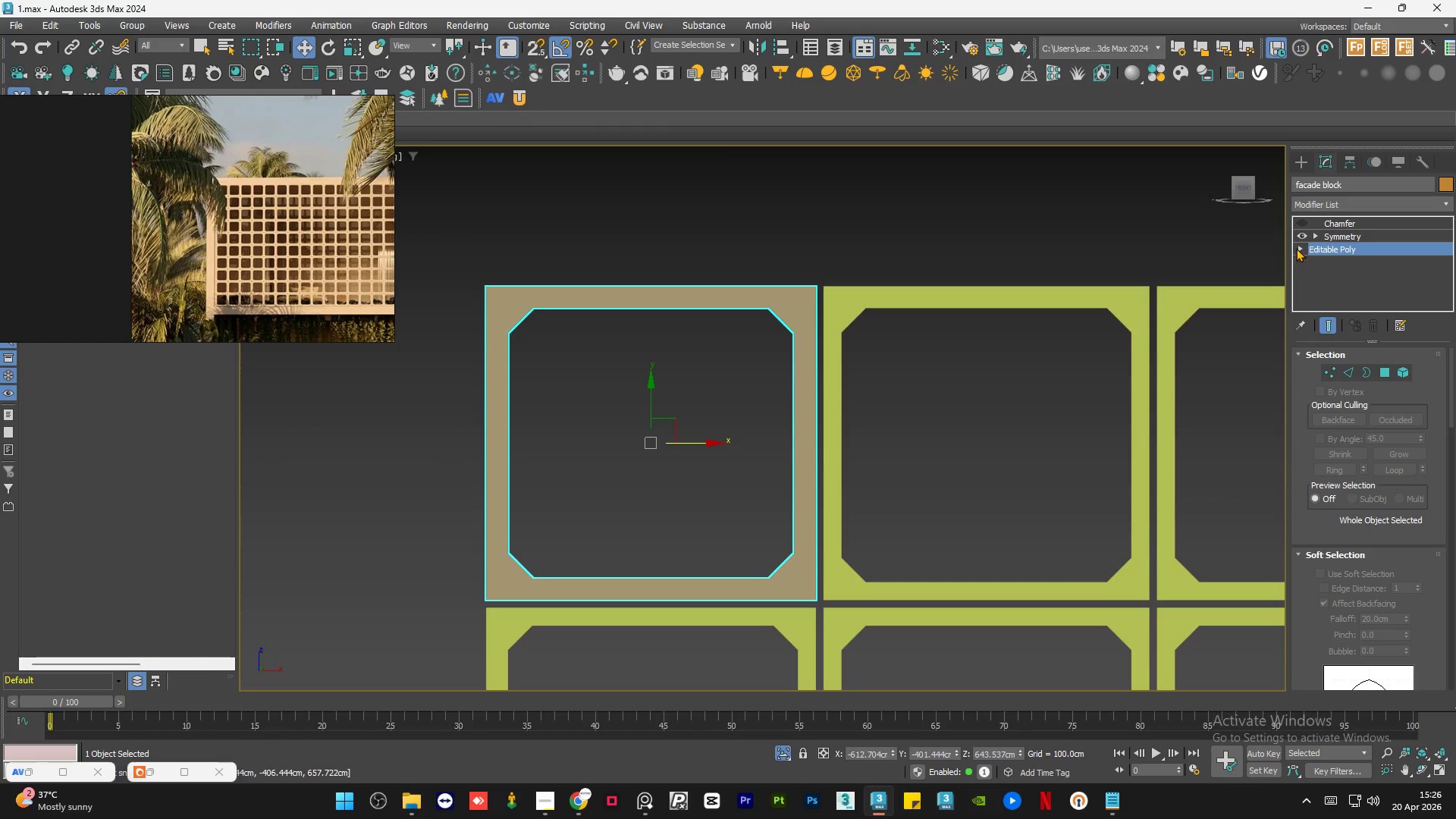 
left_click([1298, 246])
 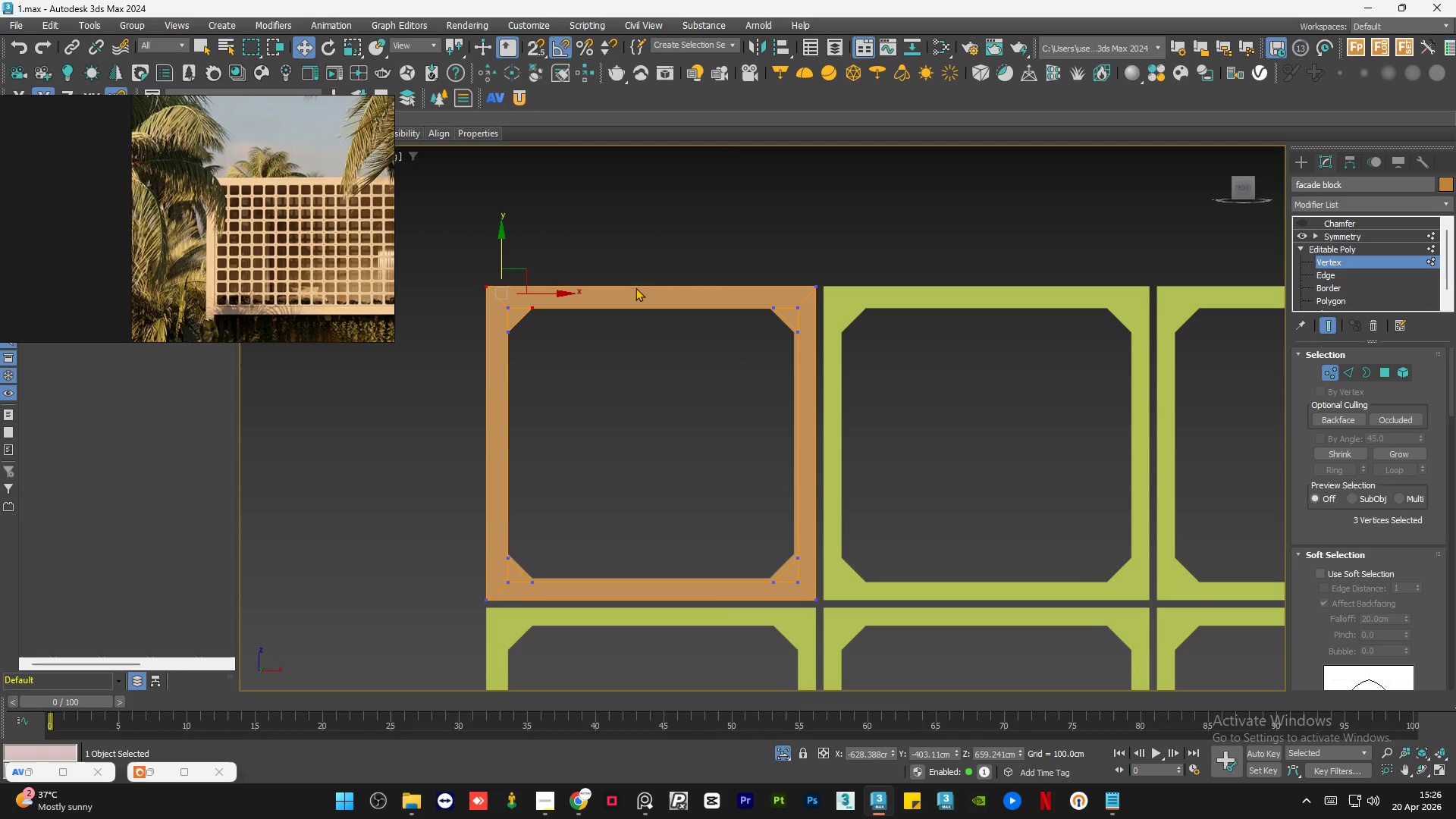 
left_click([468, 259])
 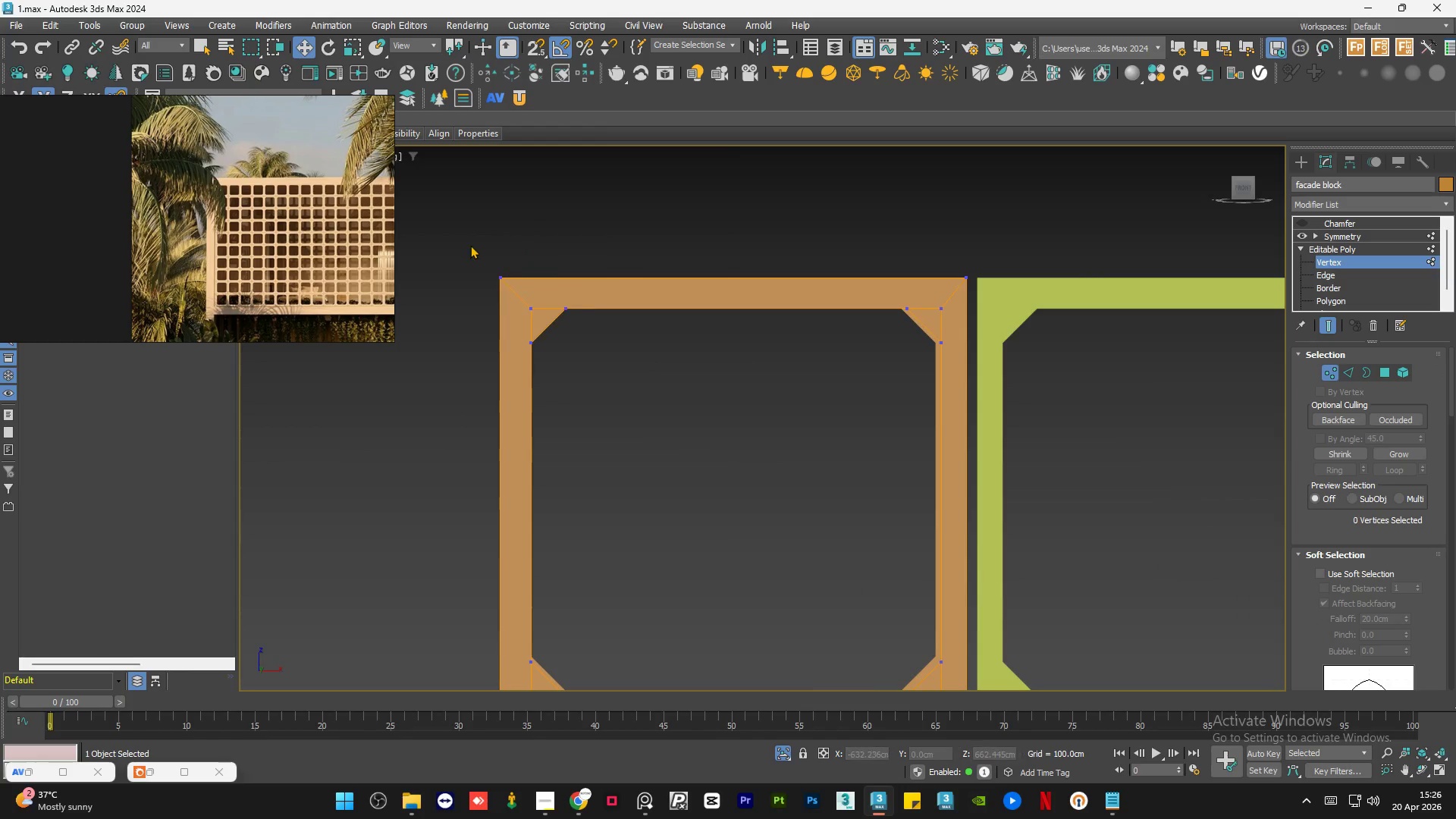 
scroll: coordinate [452, 306], scroll_direction: up, amount: 1.0
 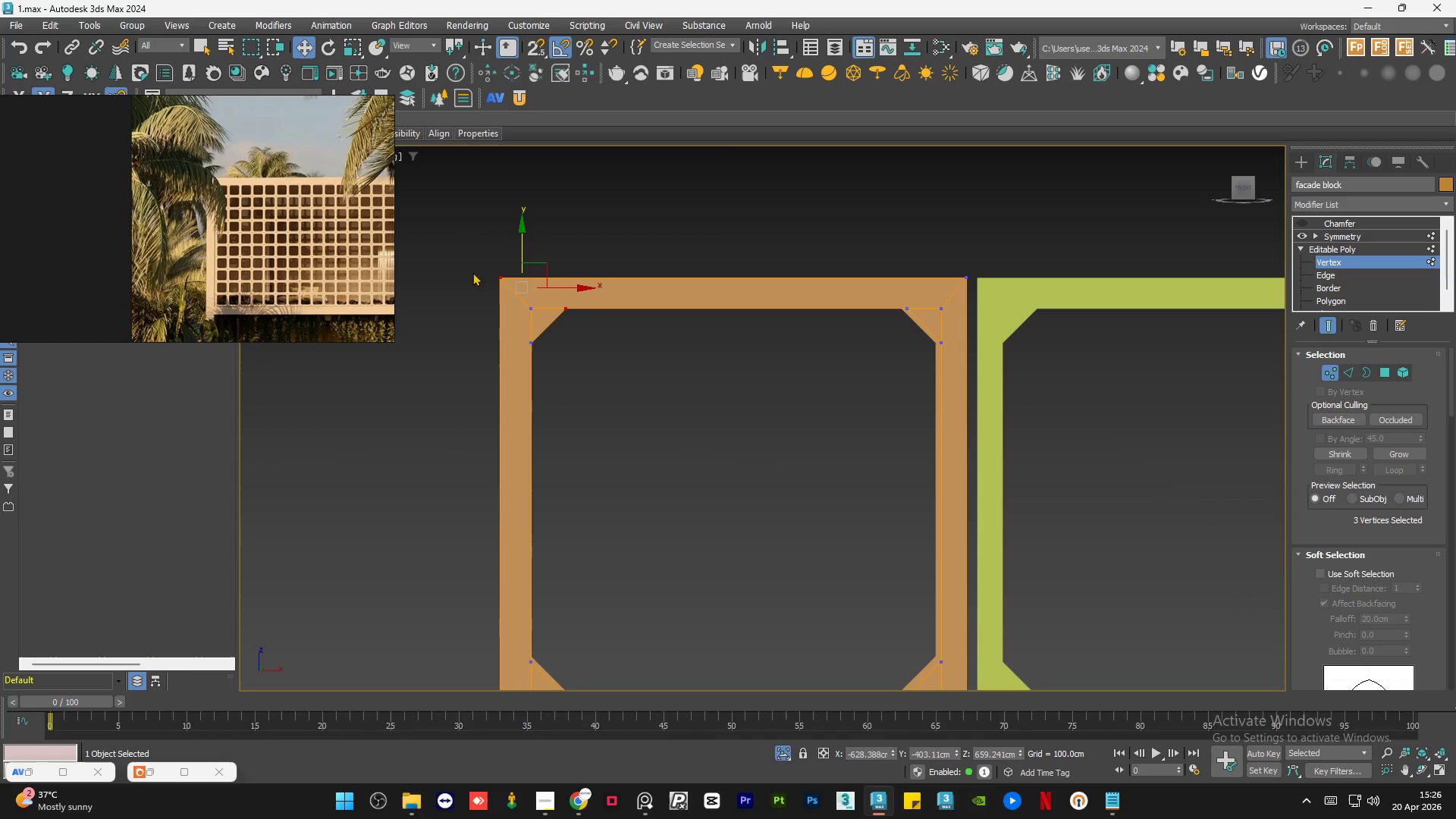 
left_click_drag(start_coordinate=[470, 245], to_coordinate=[512, 318])
 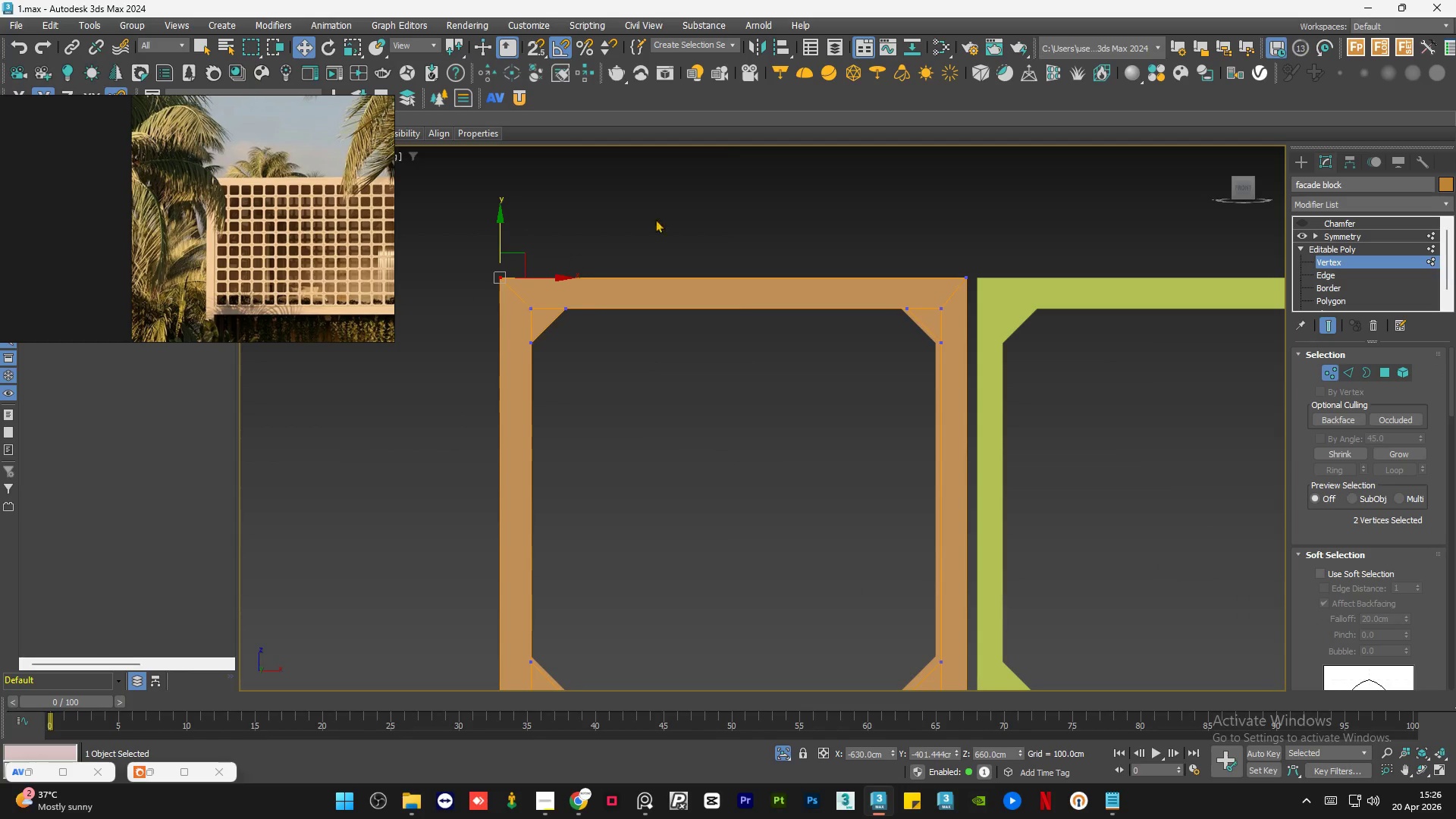 
scroll: coordinate [662, 217], scroll_direction: down, amount: 2.0
 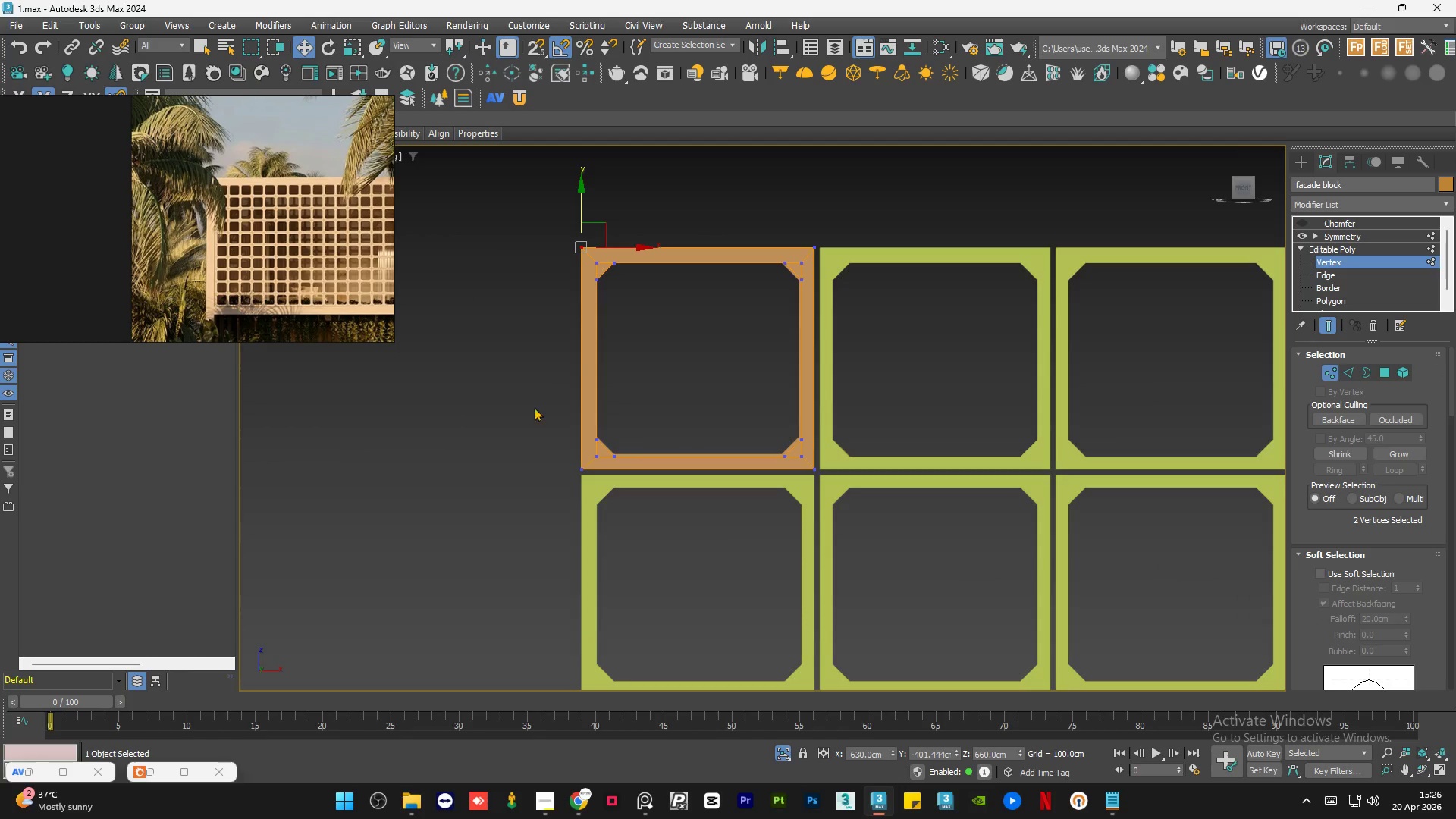 
scroll: coordinate [531, 419], scroll_direction: up, amount: 1.0
 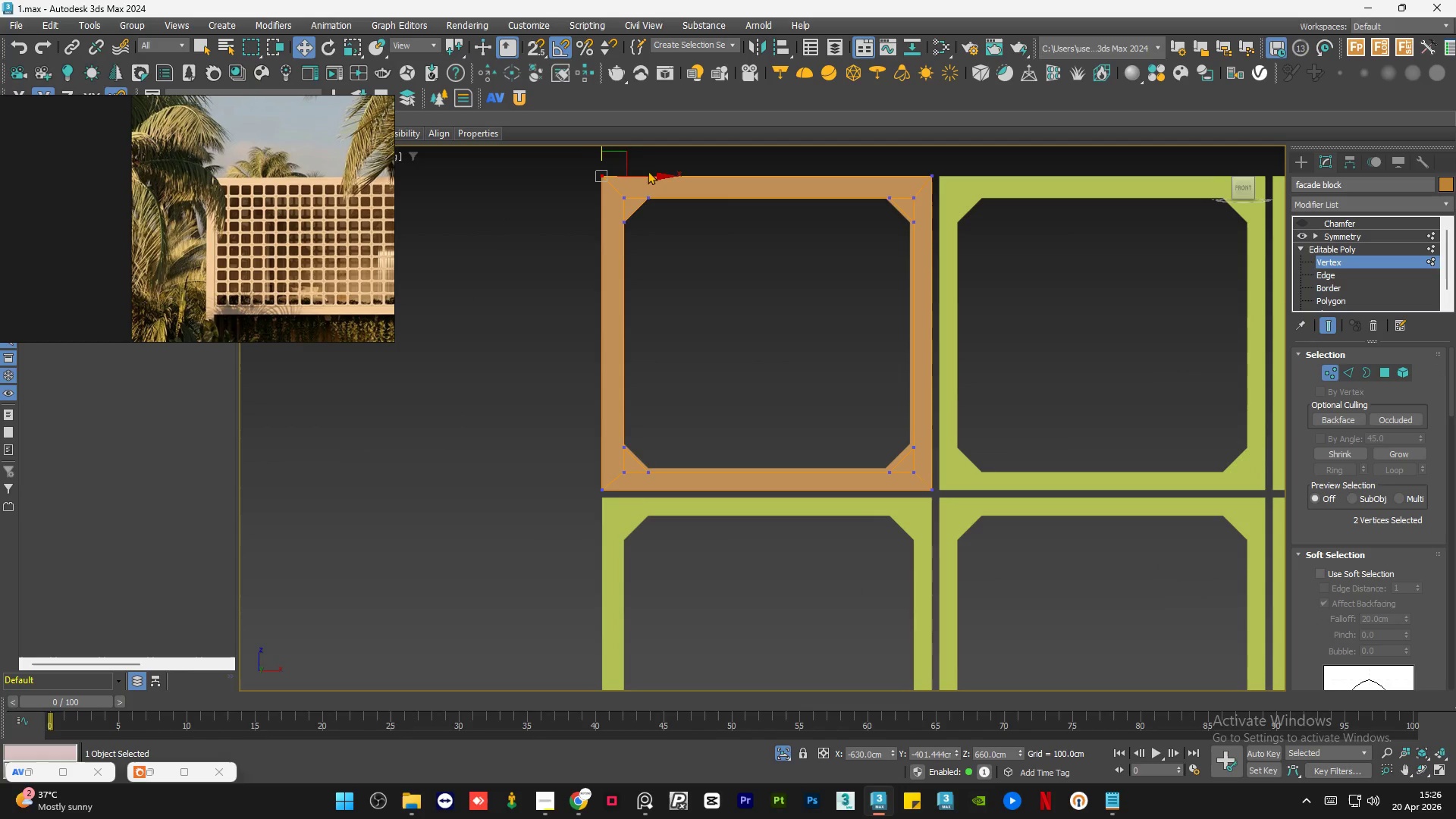 
left_click_drag(start_coordinate=[649, 174], to_coordinate=[663, 174])
 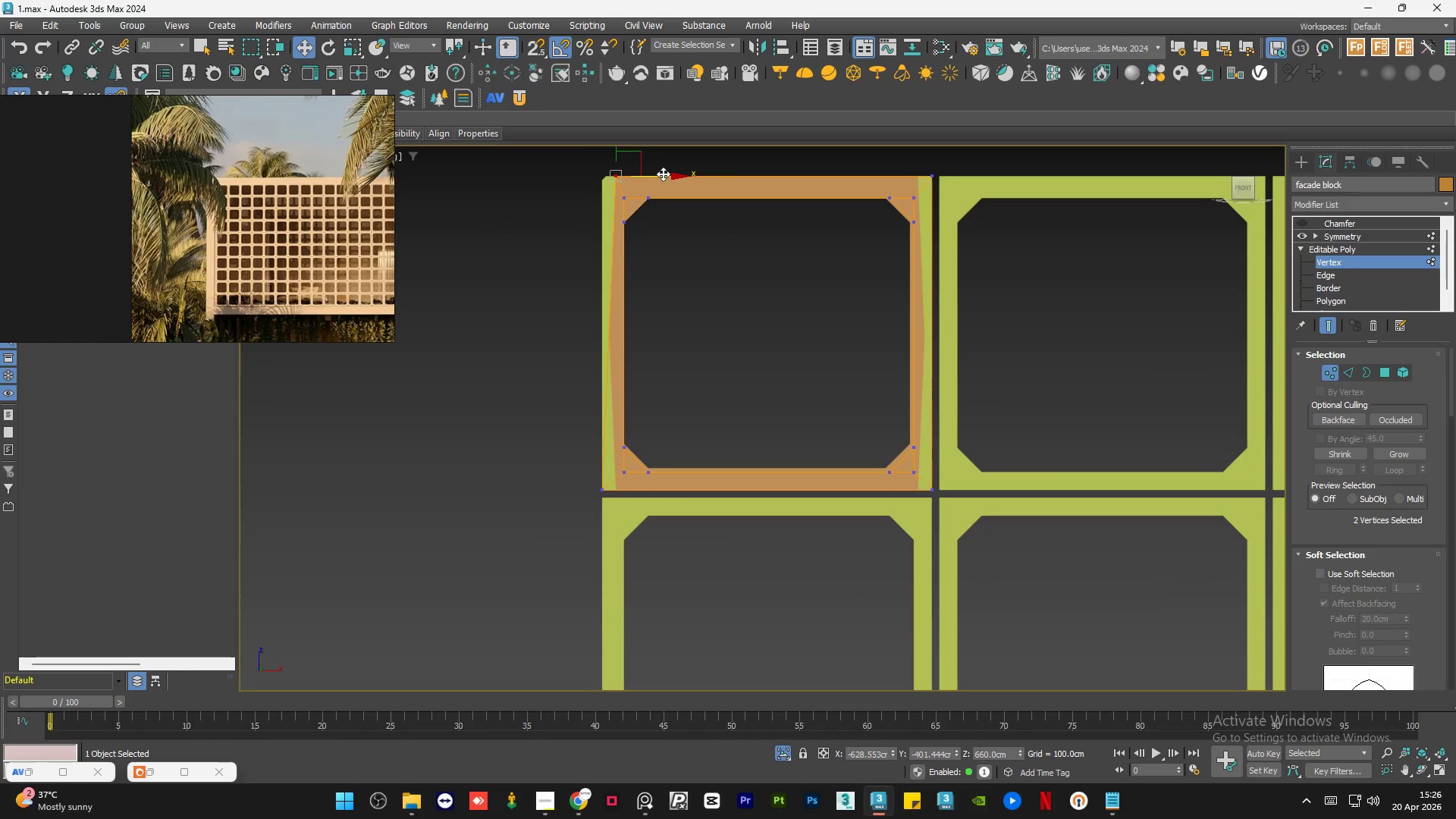 
key(Control+Z)
 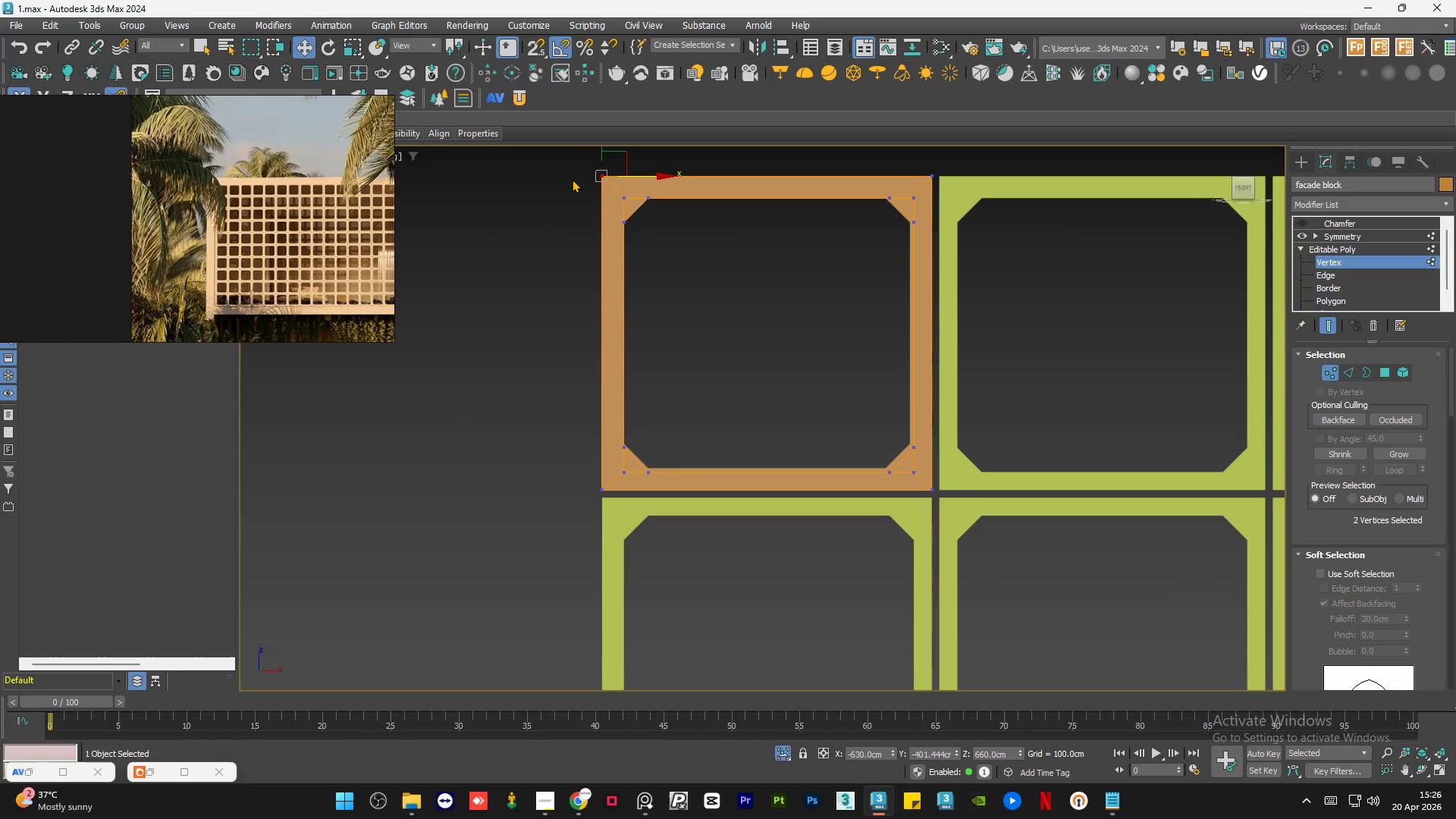 
left_click([572, 179])
 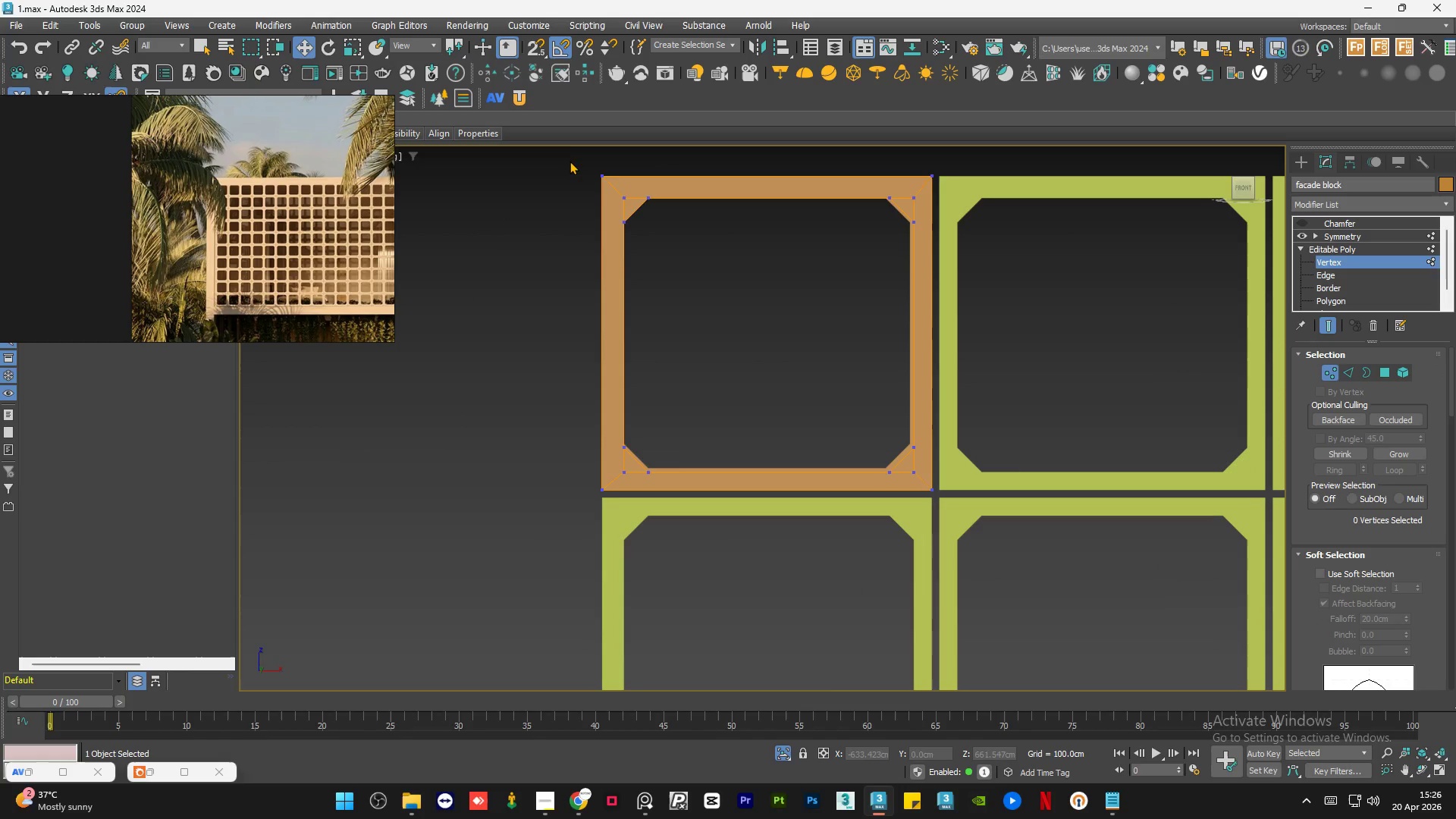 
left_click_drag(start_coordinate=[570, 161], to_coordinate=[612, 507])
 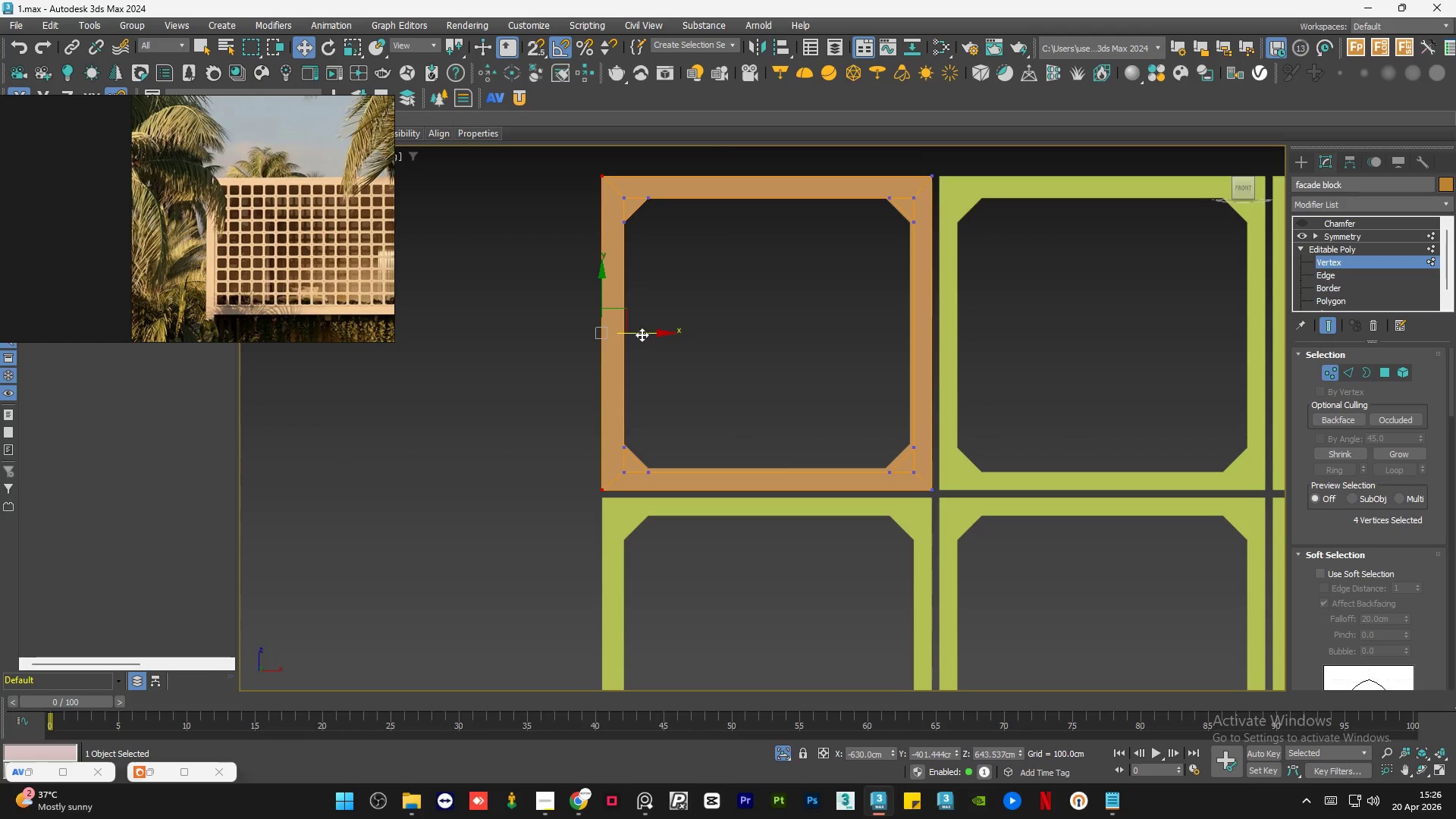 
left_click_drag(start_coordinate=[644, 332], to_coordinate=[636, 431])
 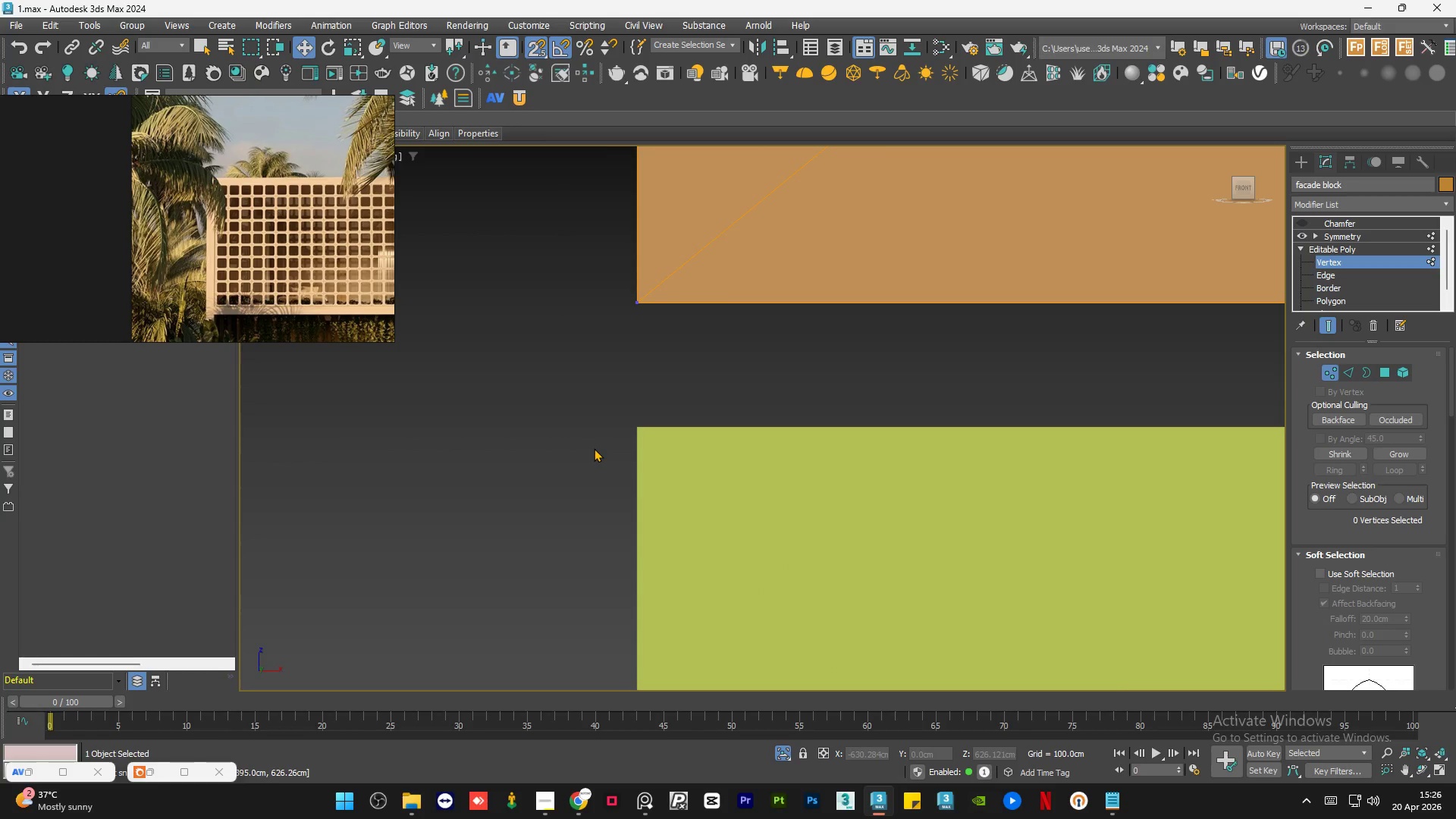 
scroll: coordinate [585, 503], scroll_direction: up, amount: 3.0
 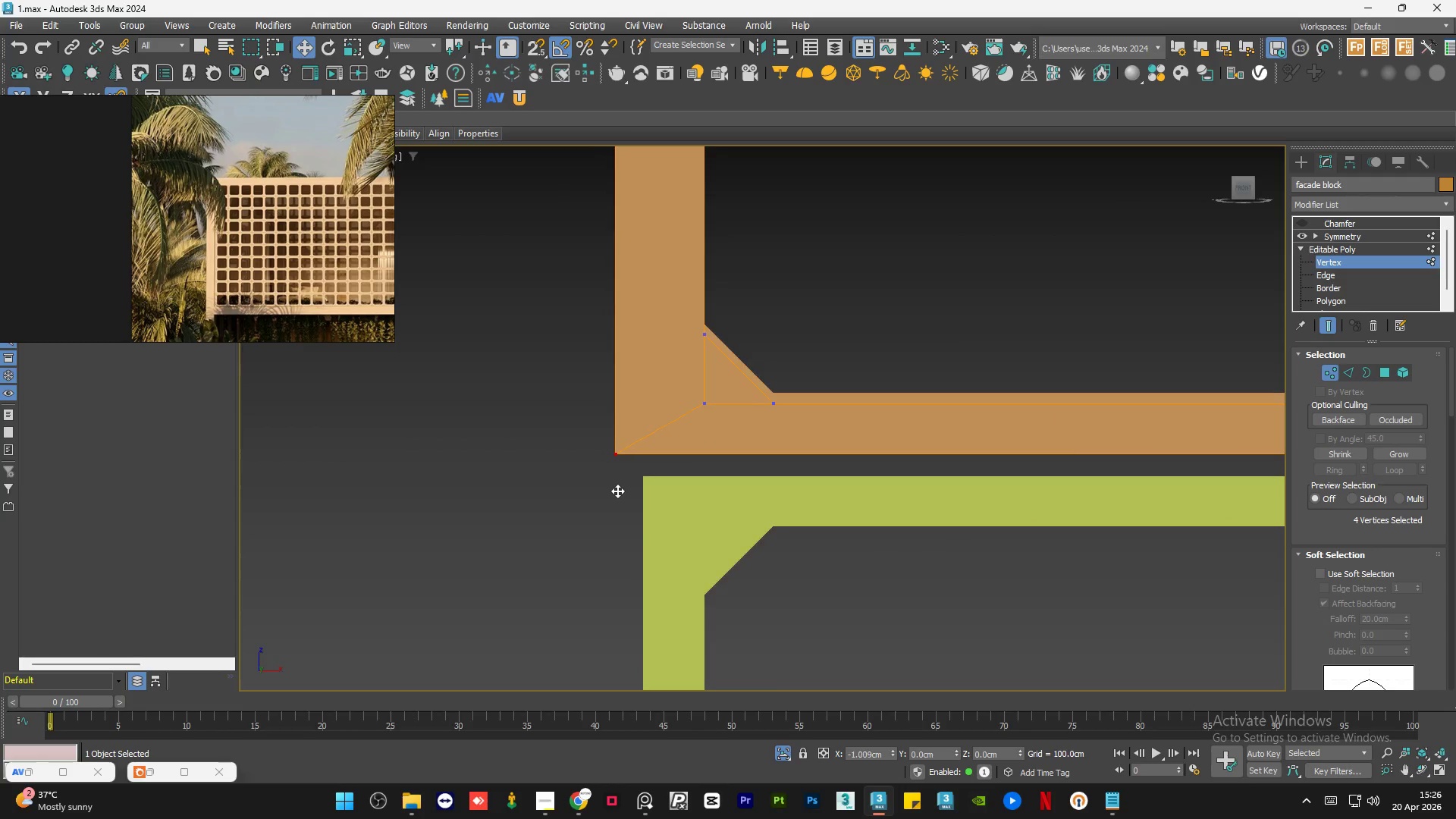 
key(S)
 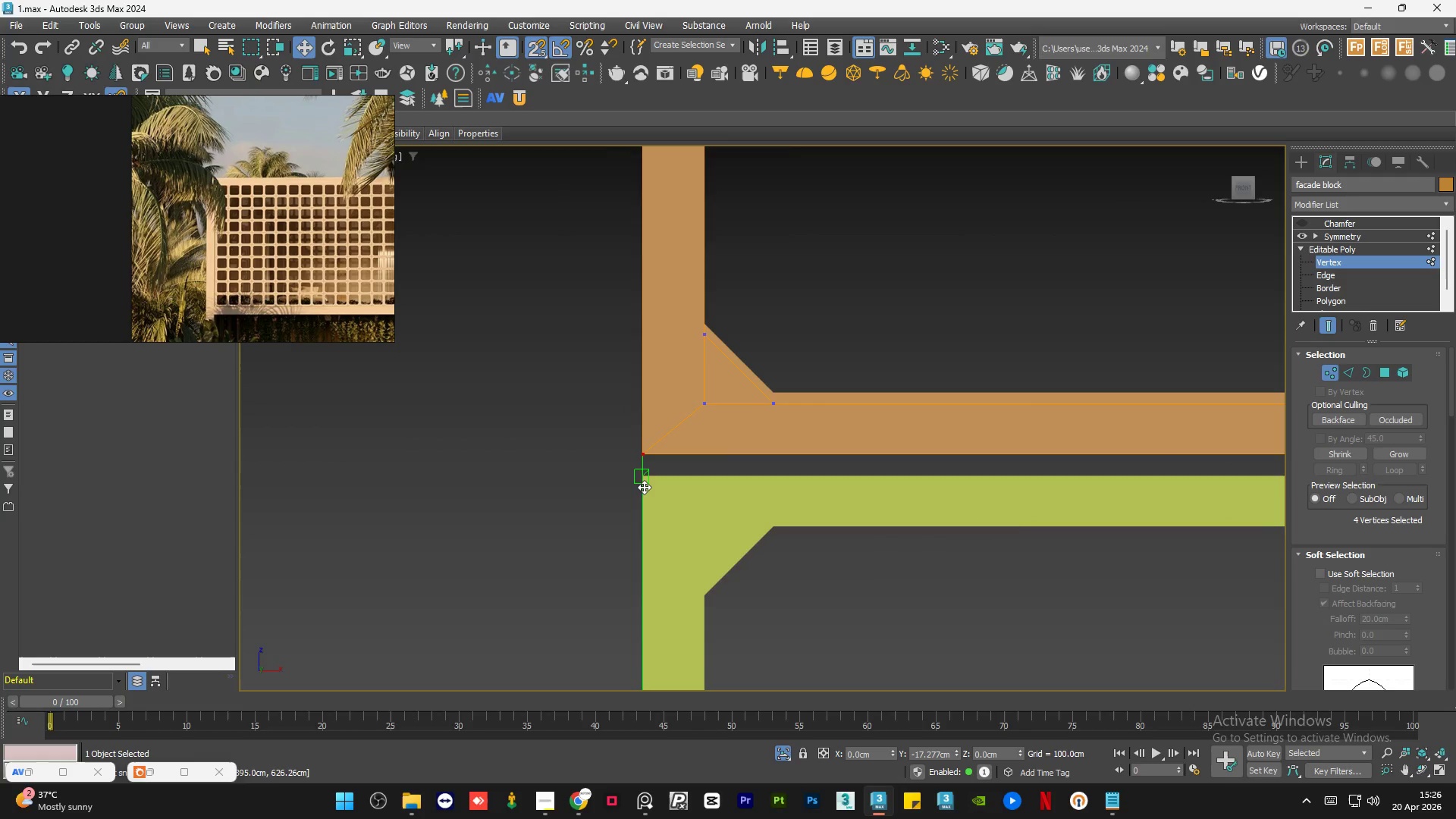 
scroll: coordinate [644, 479], scroll_direction: up, amount: 5.0
 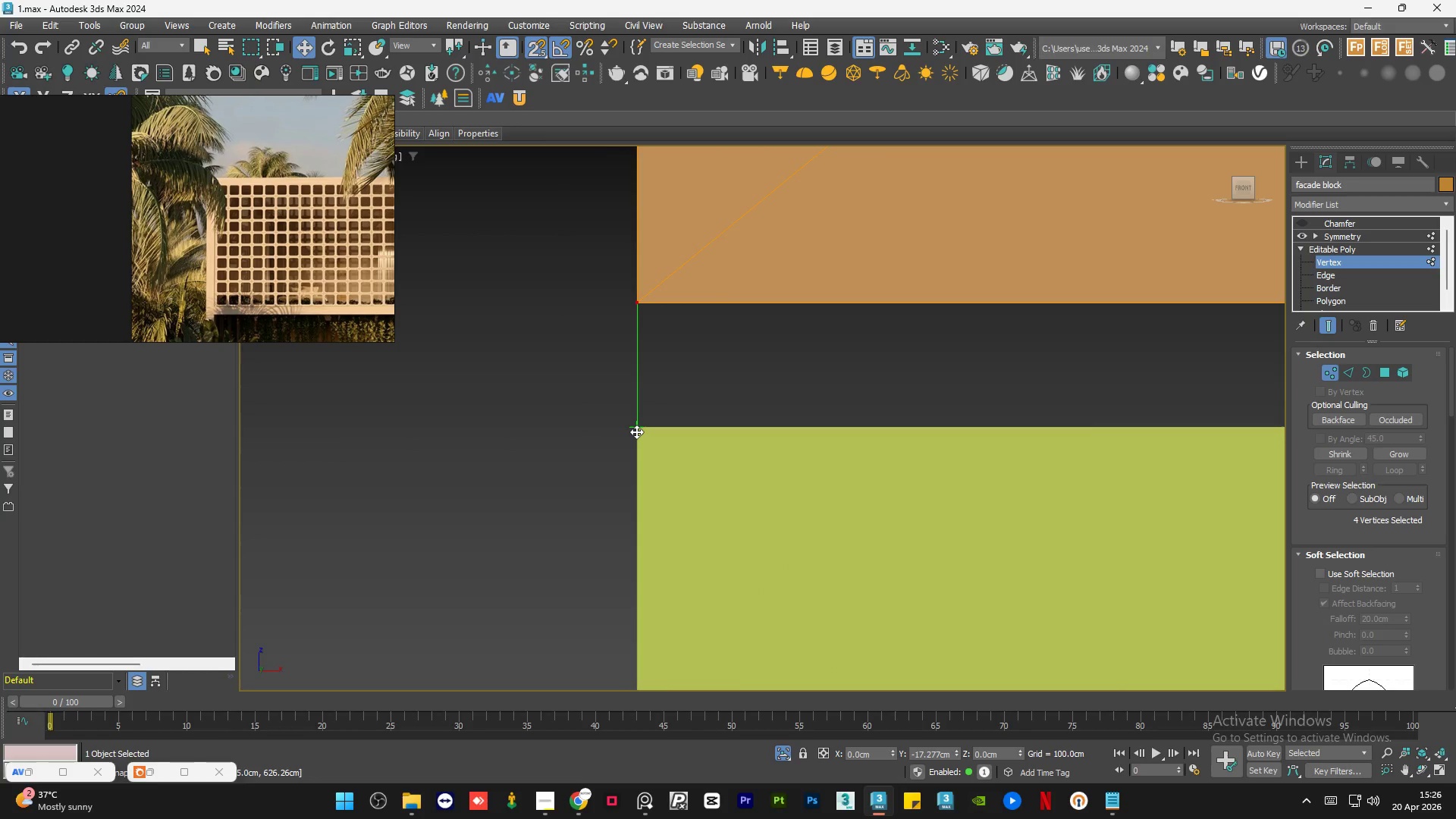 
left_click([594, 448])
 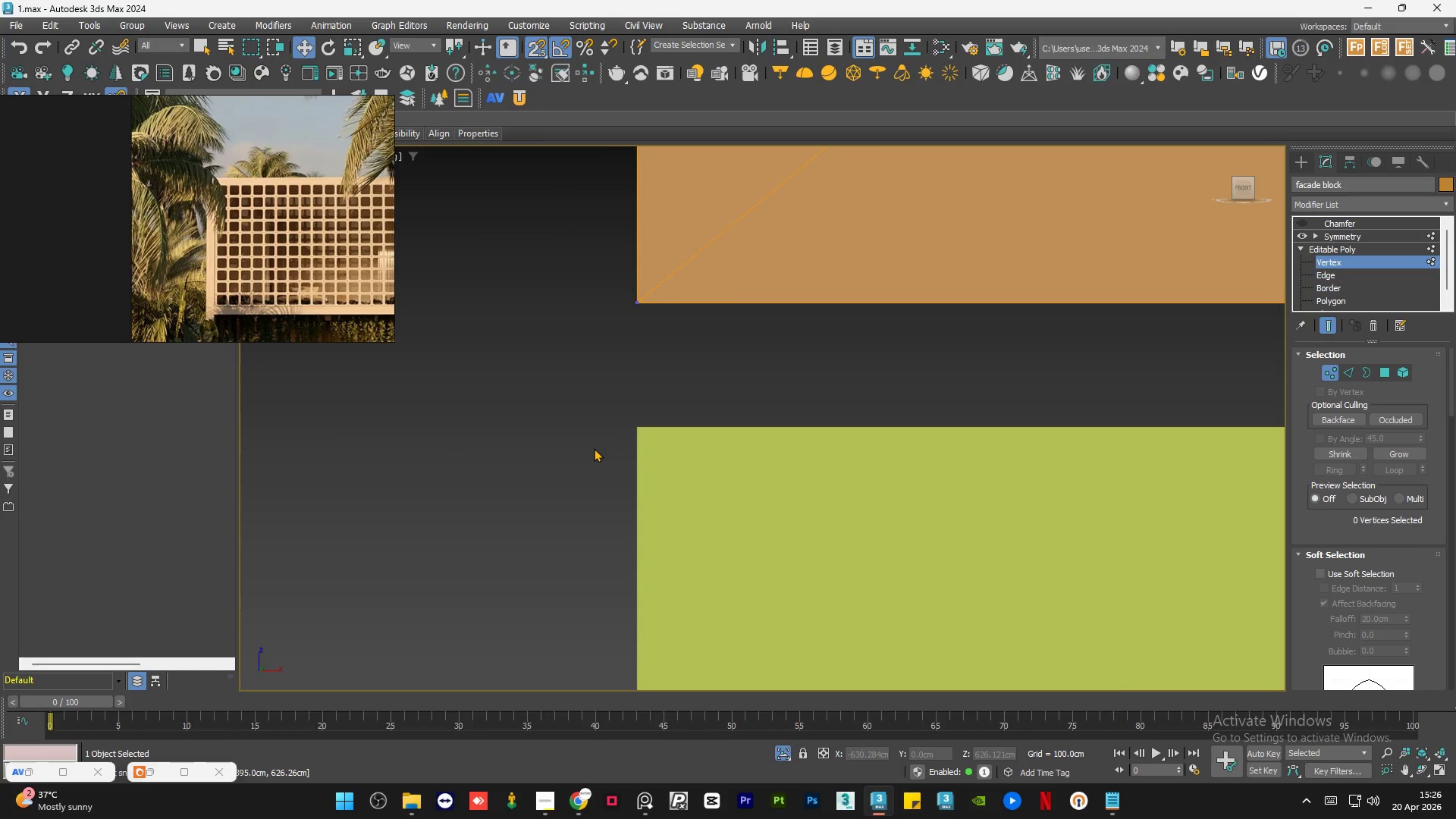 
scroll: coordinate [979, 522], scroll_direction: down, amount: 9.0
 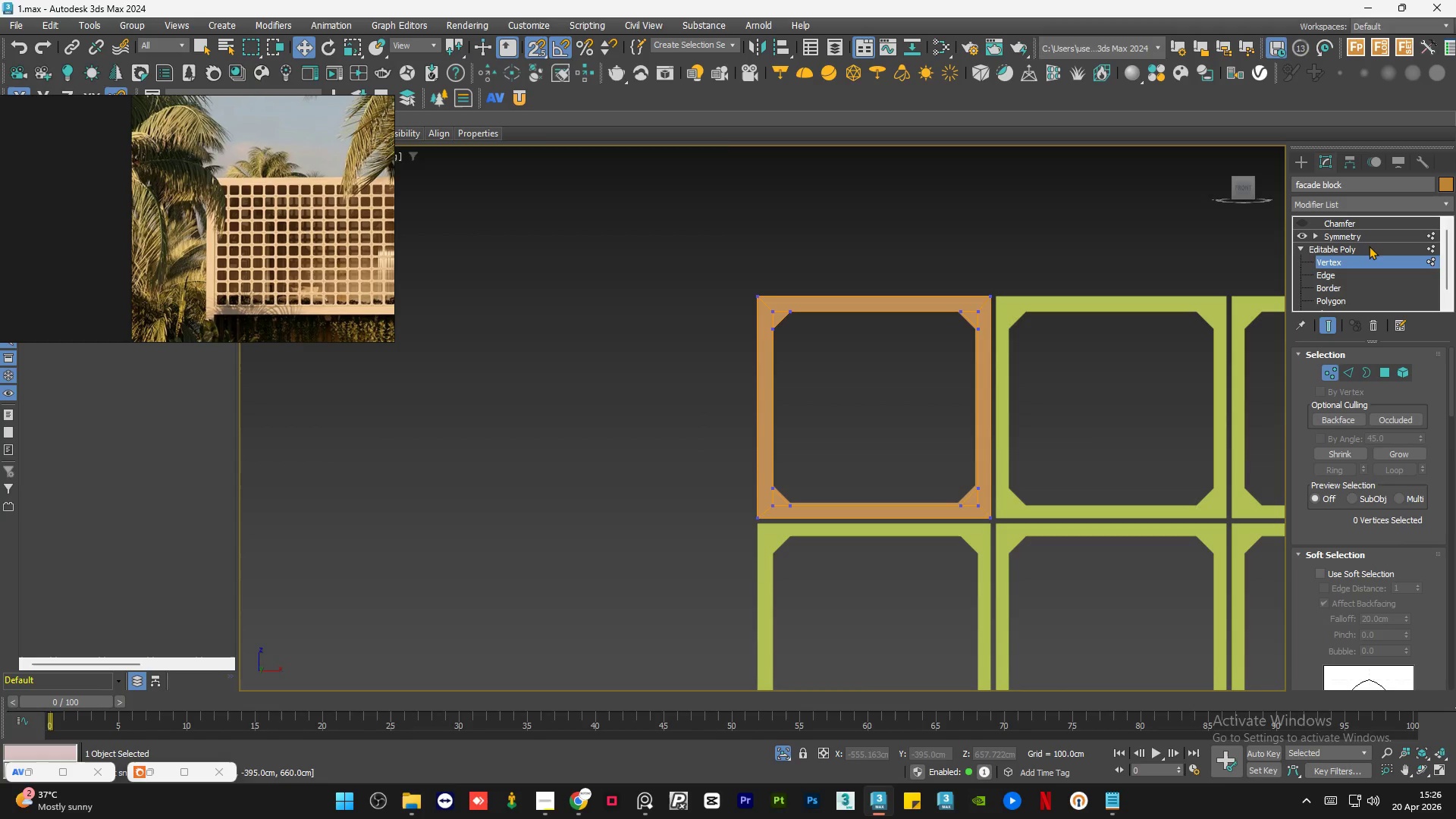 
left_click([1360, 248])
 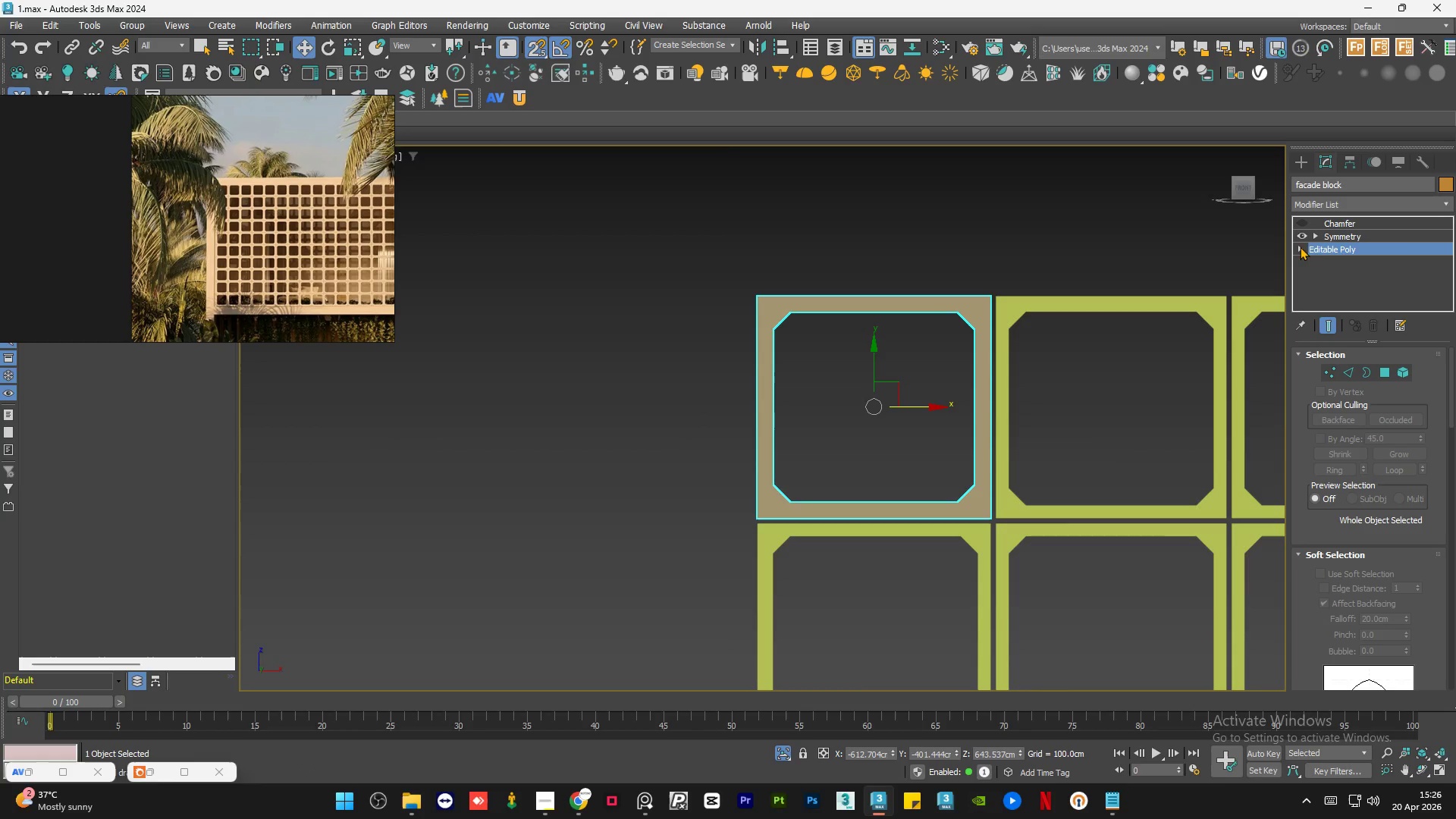 
double_click([1335, 243])
 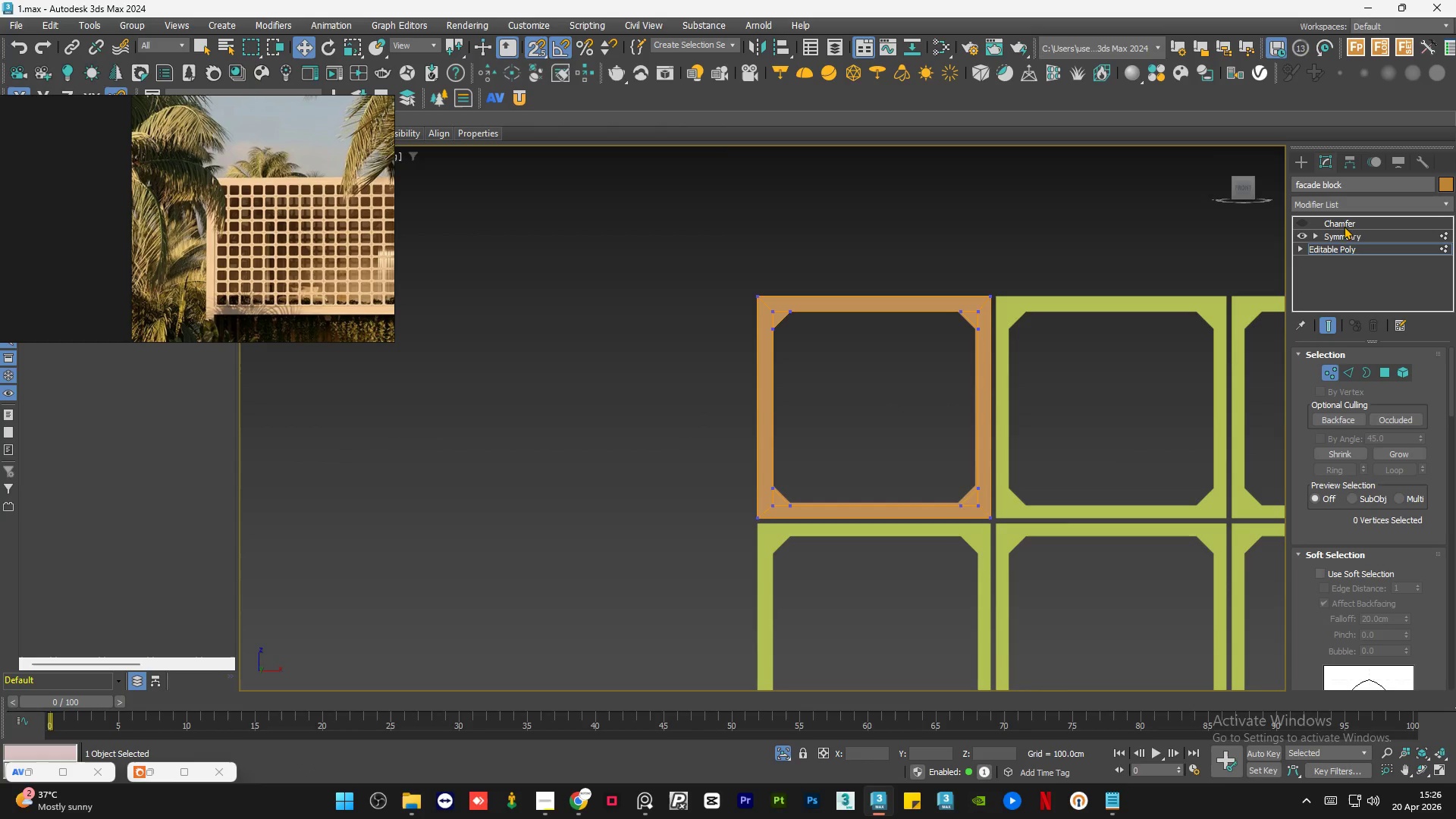 
left_click([1339, 238])
 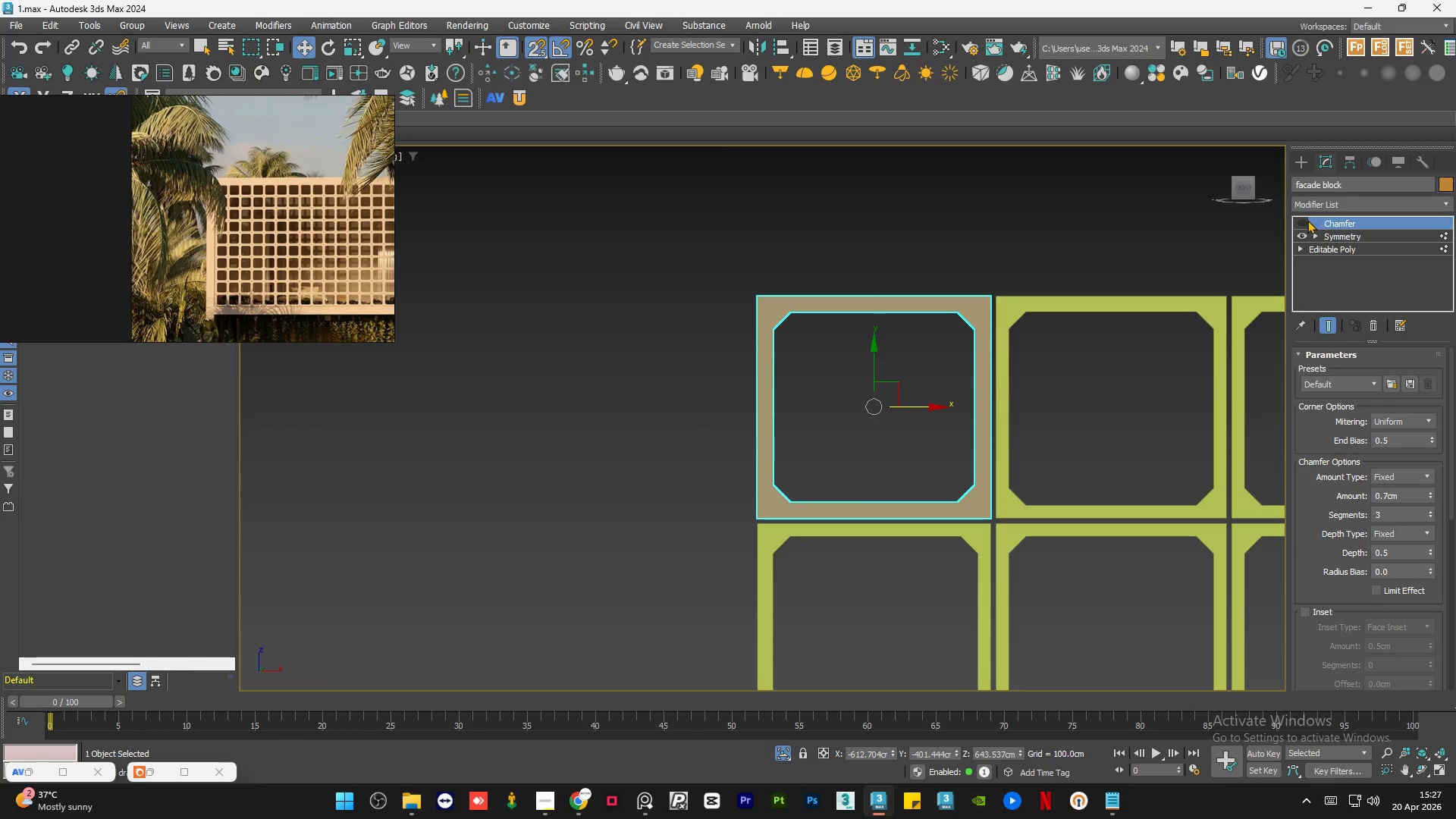 
left_click([1300, 221])
 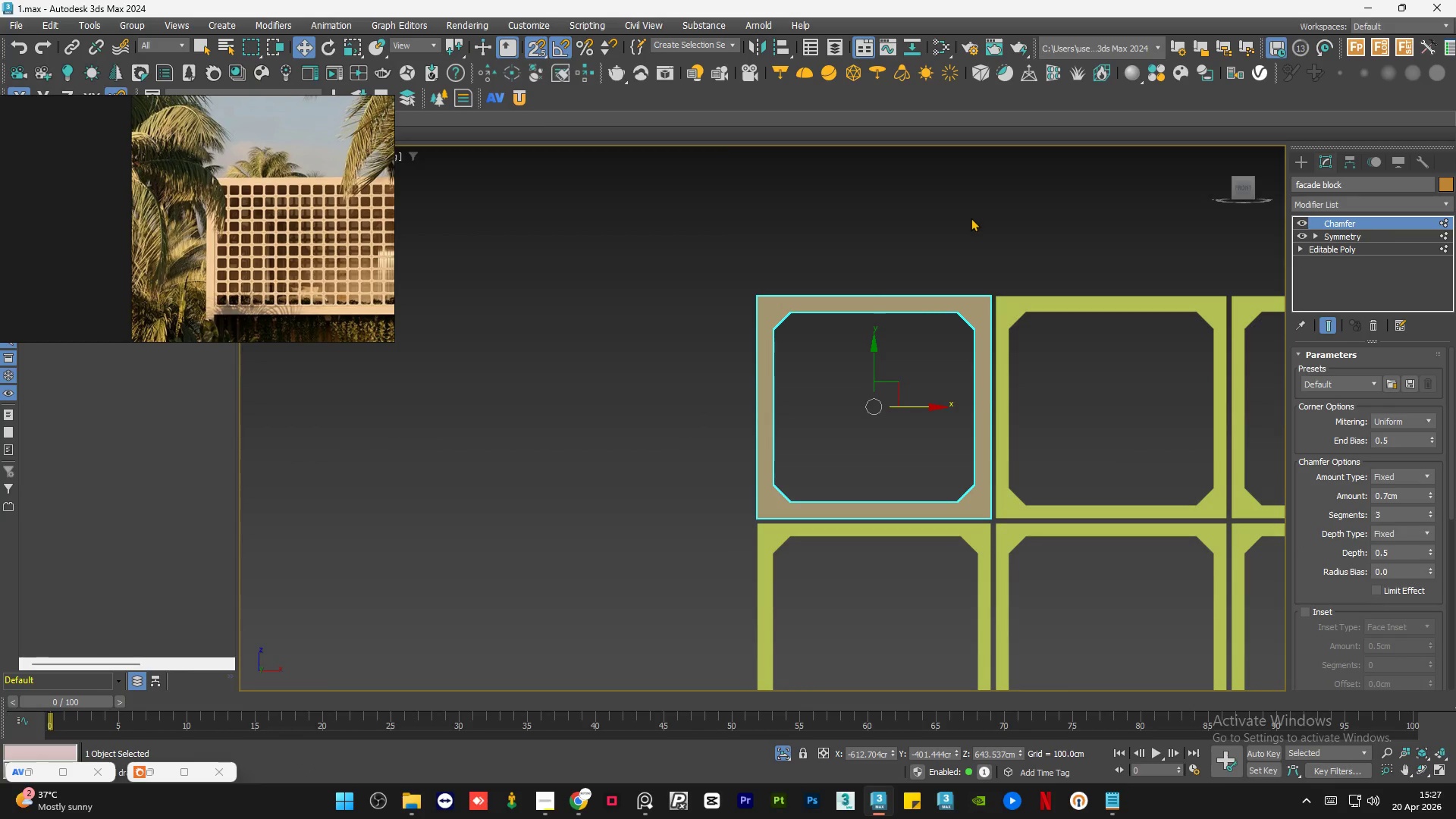 
left_click([971, 218])
 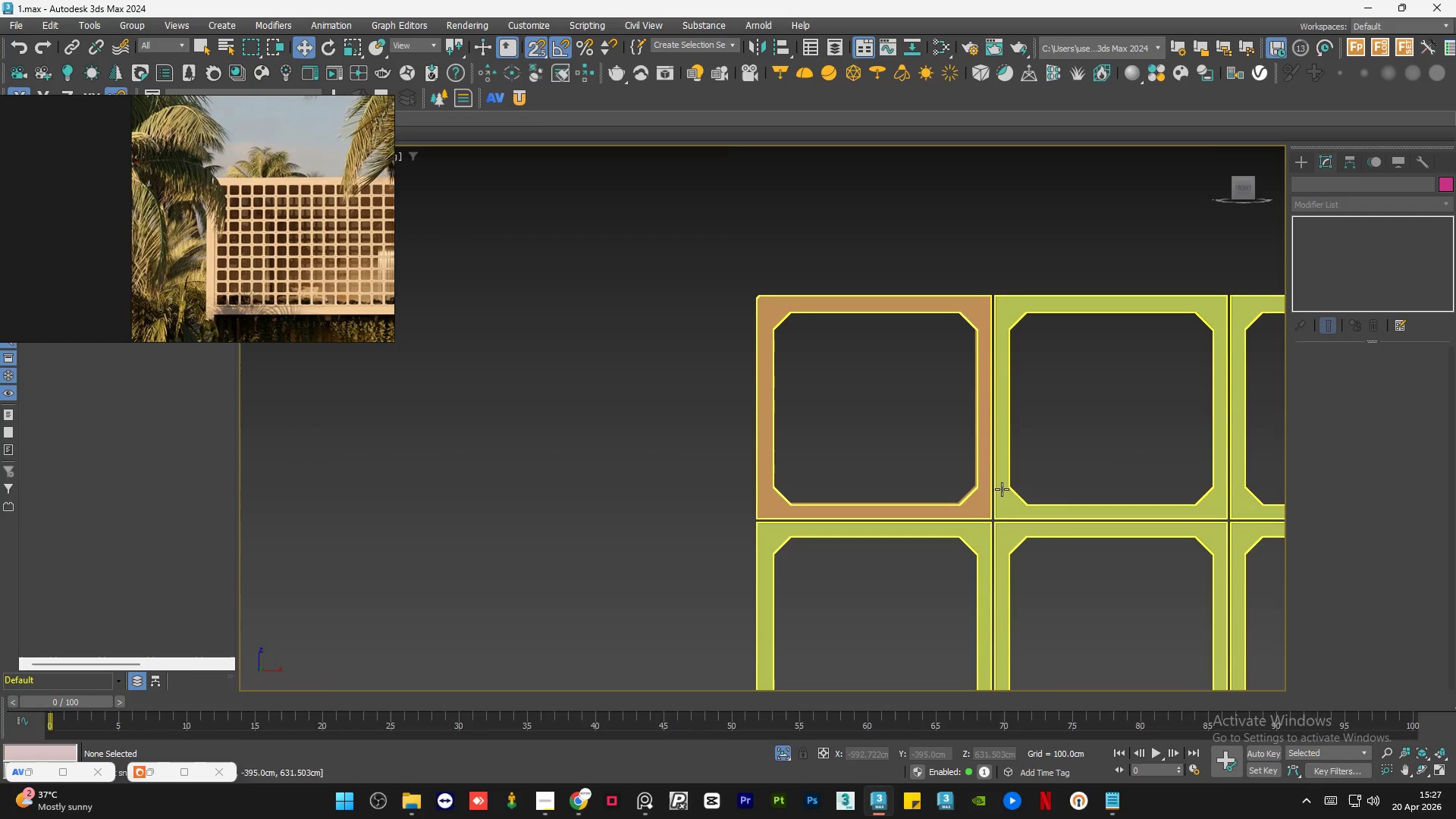 
scroll: coordinate [985, 514], scroll_direction: up, amount: 2.0
 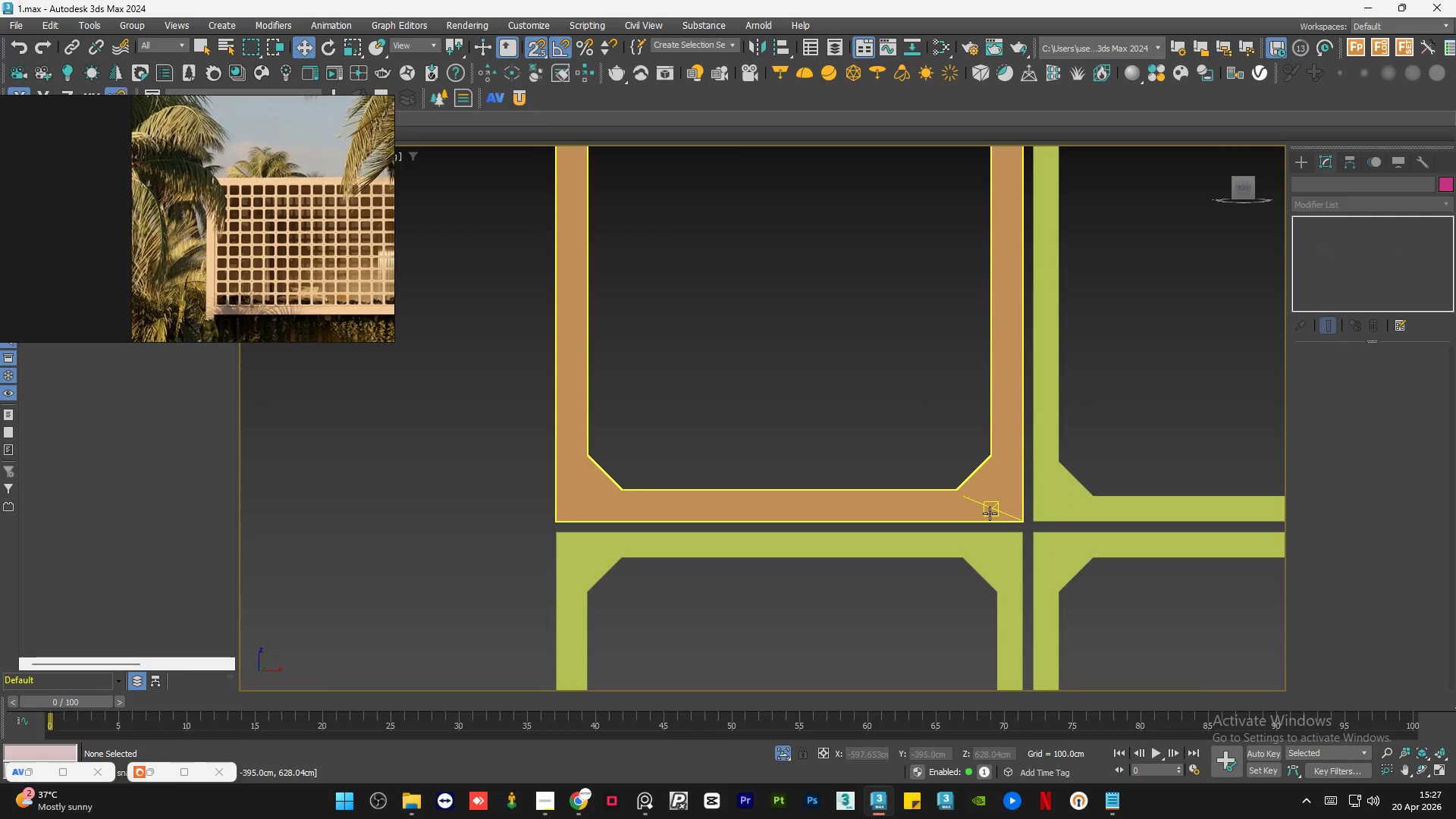 
key(S)
 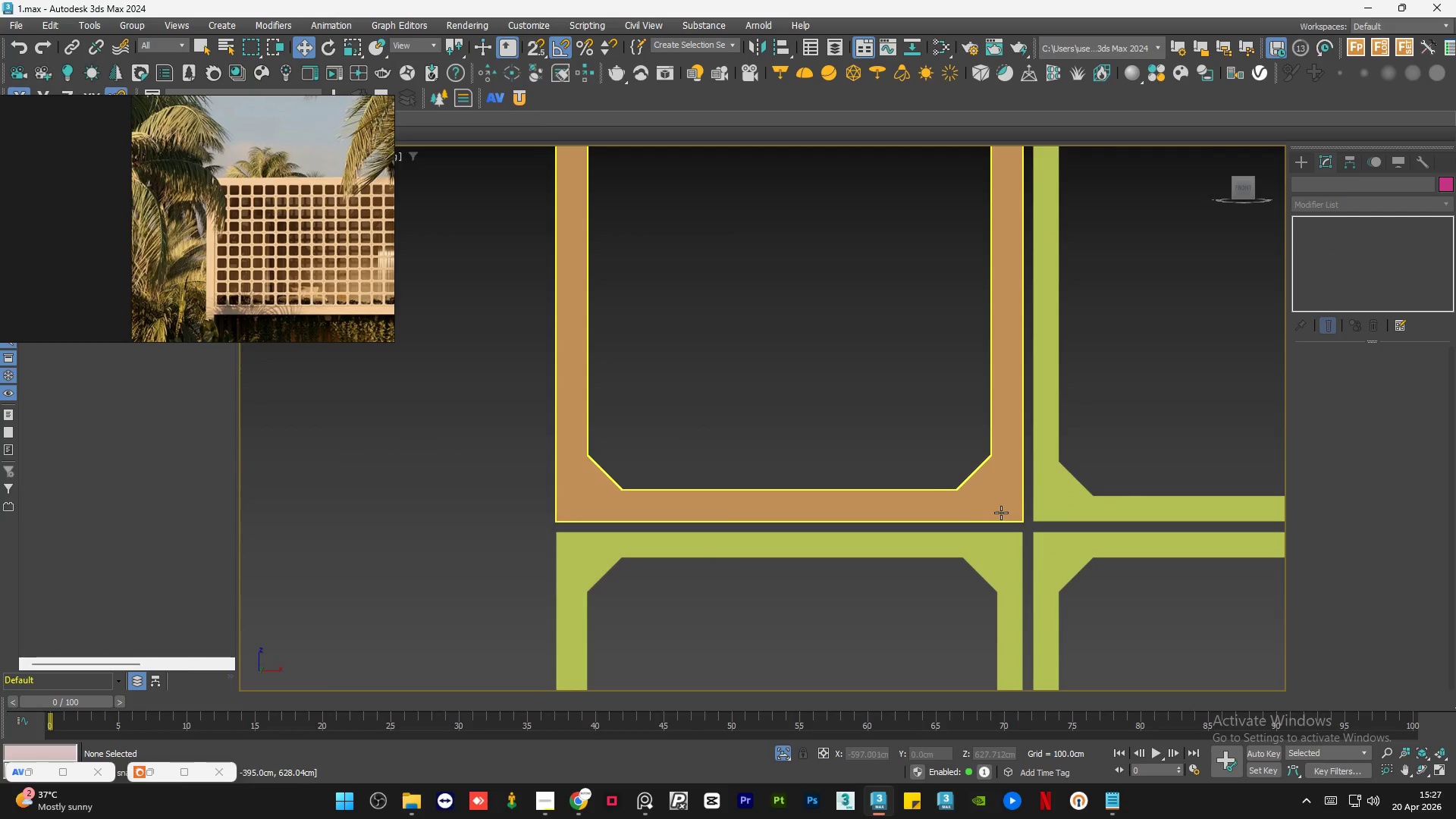 
scroll: coordinate [1001, 513], scroll_direction: up, amount: 6.0
 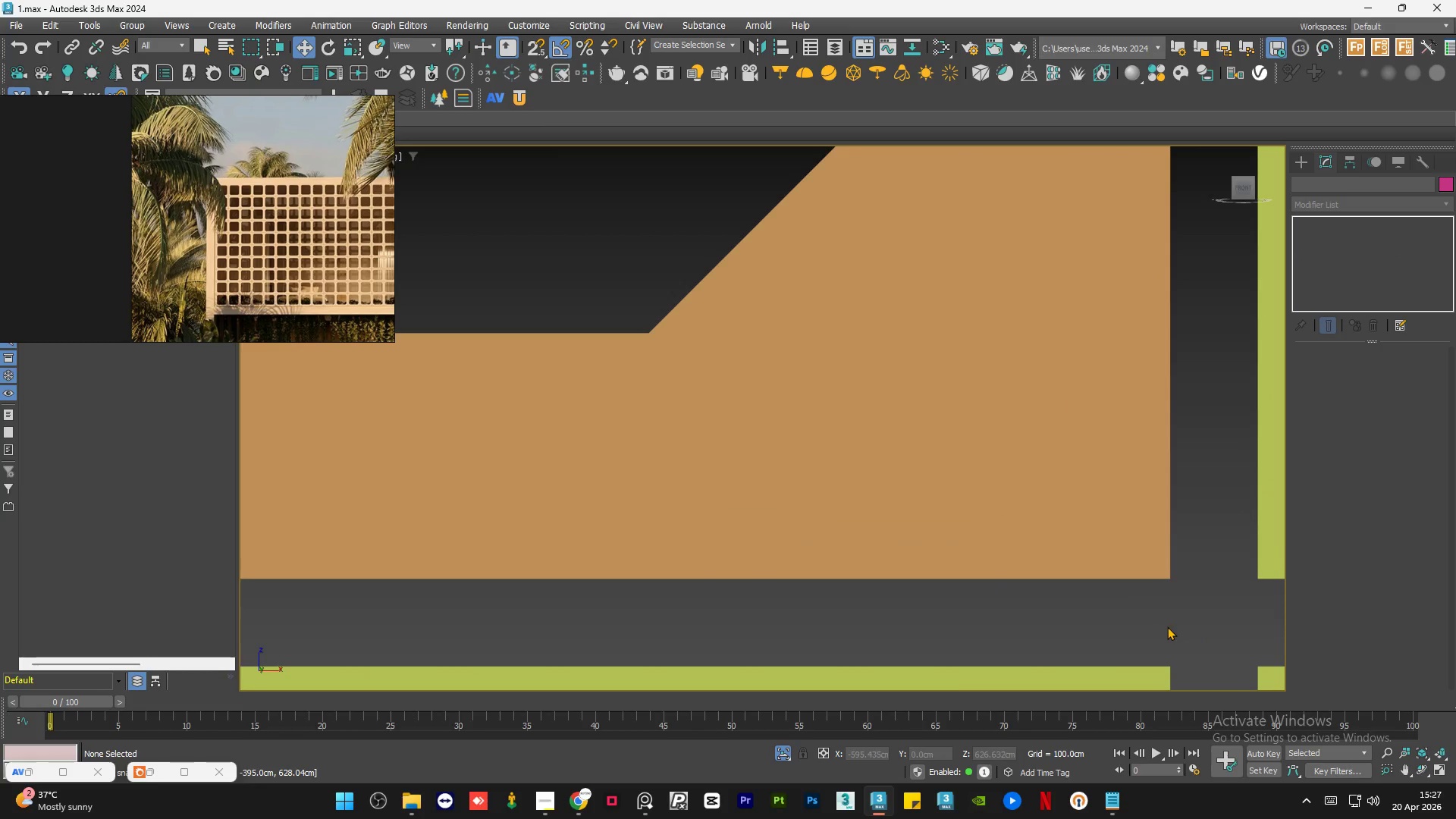 
left_click([1167, 626])
 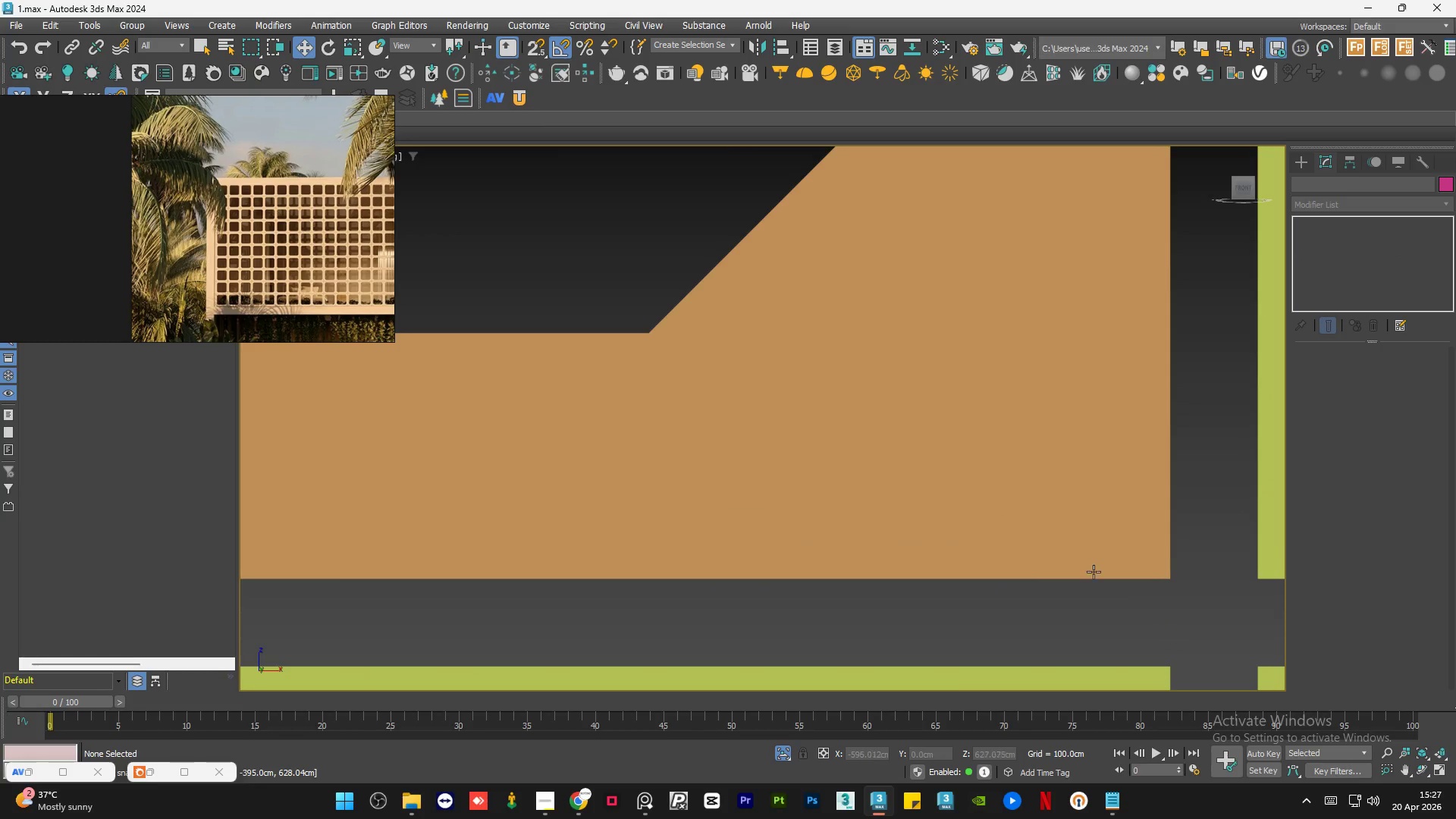 
hold_key(key=AltLeft, duration=0.67)
 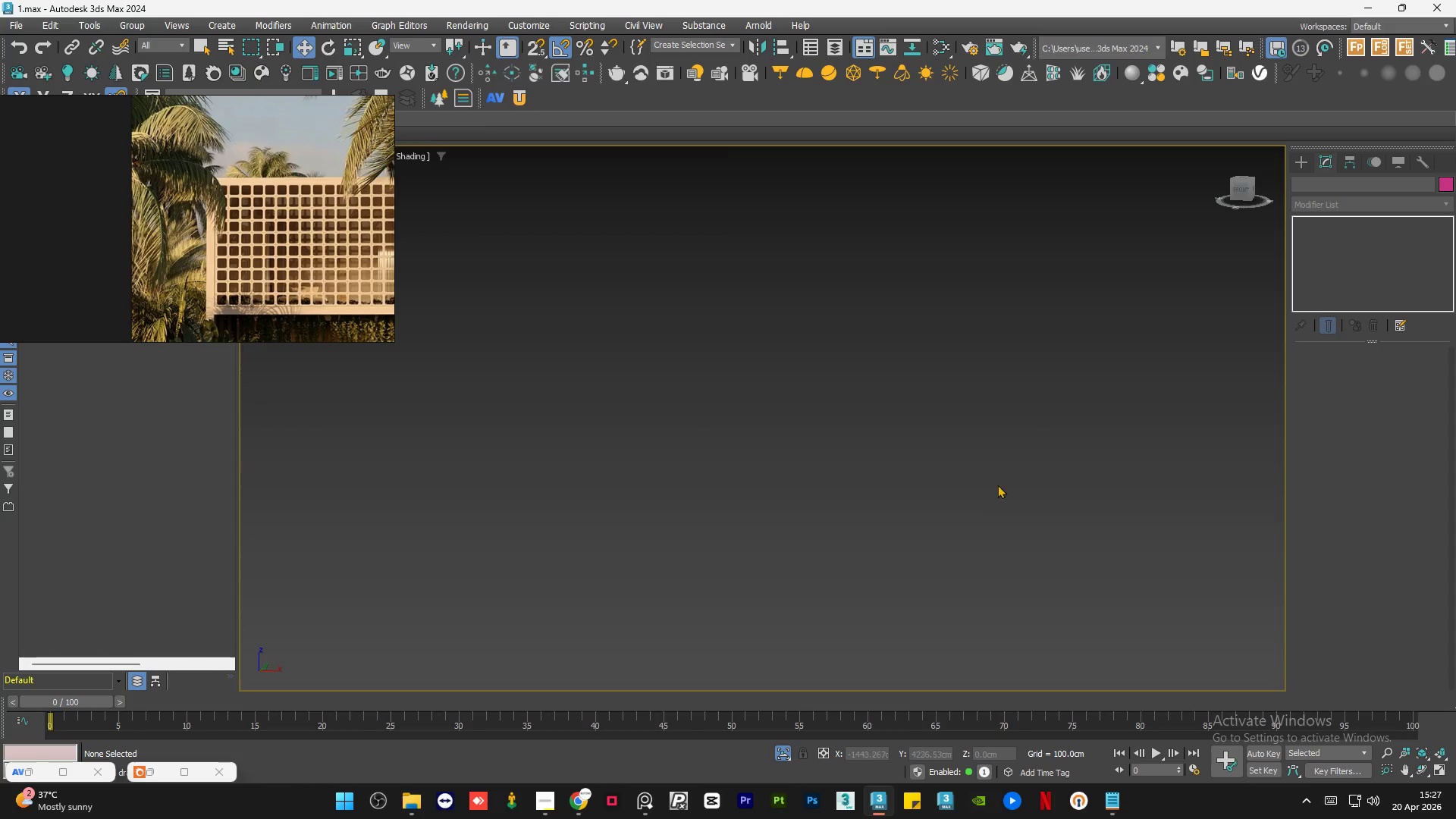 
scroll: coordinate [1062, 560], scroll_direction: down, amount: 9.0
 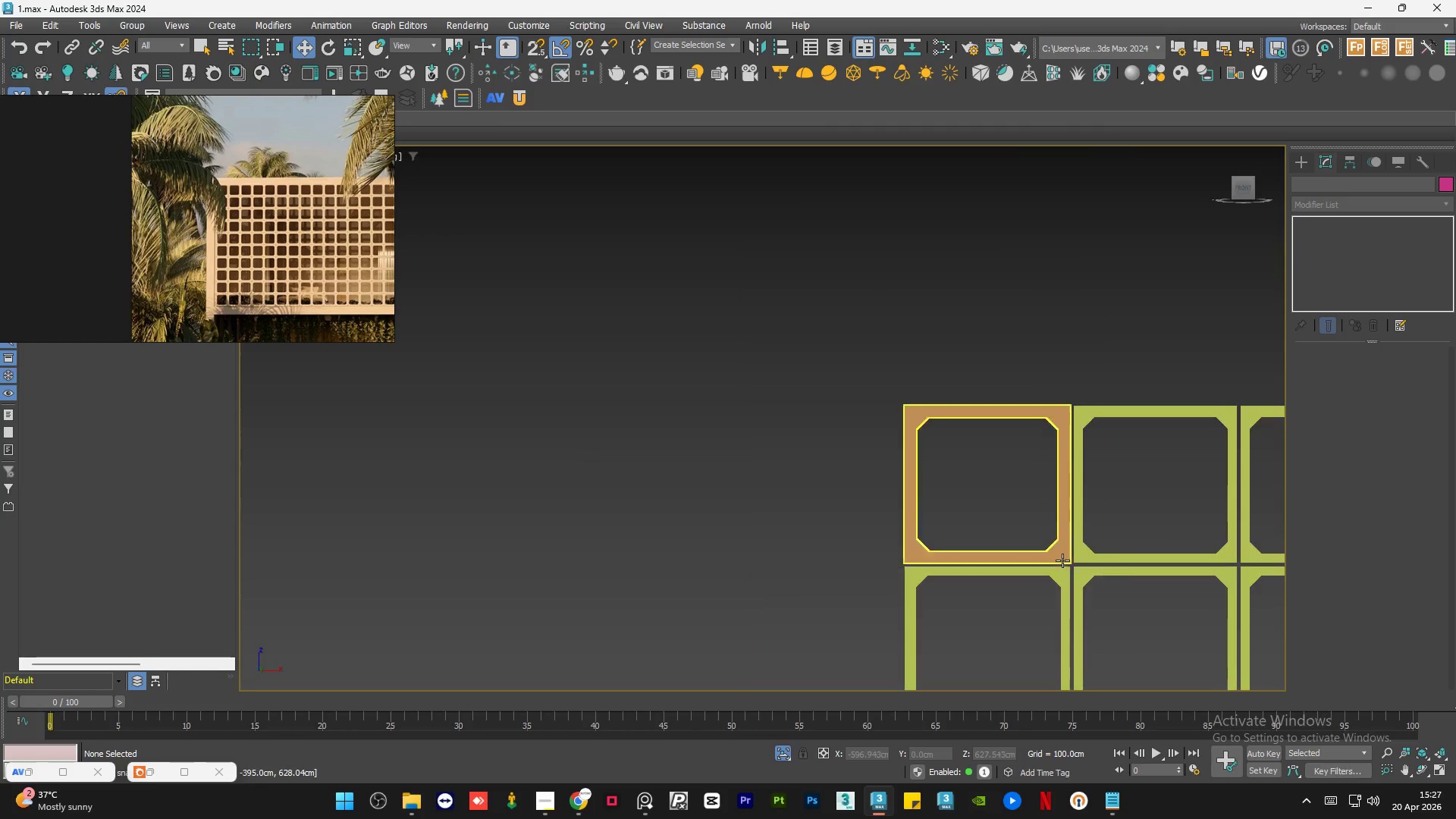 
key(Z)
 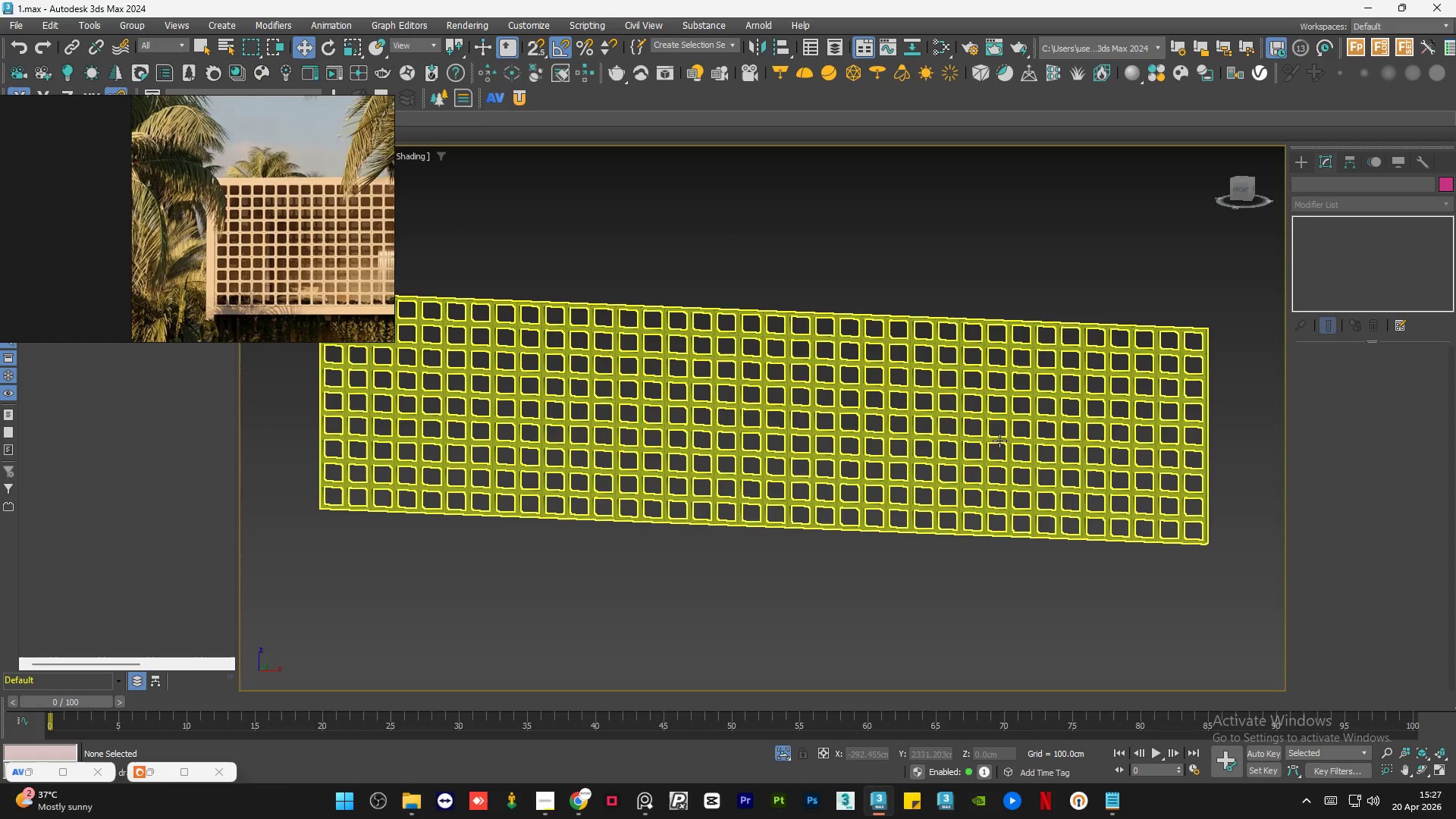 
hold_key(key=AltLeft, duration=0.5)
scroll: coordinate [934, 459], scroll_direction: down, amount: 2.0
 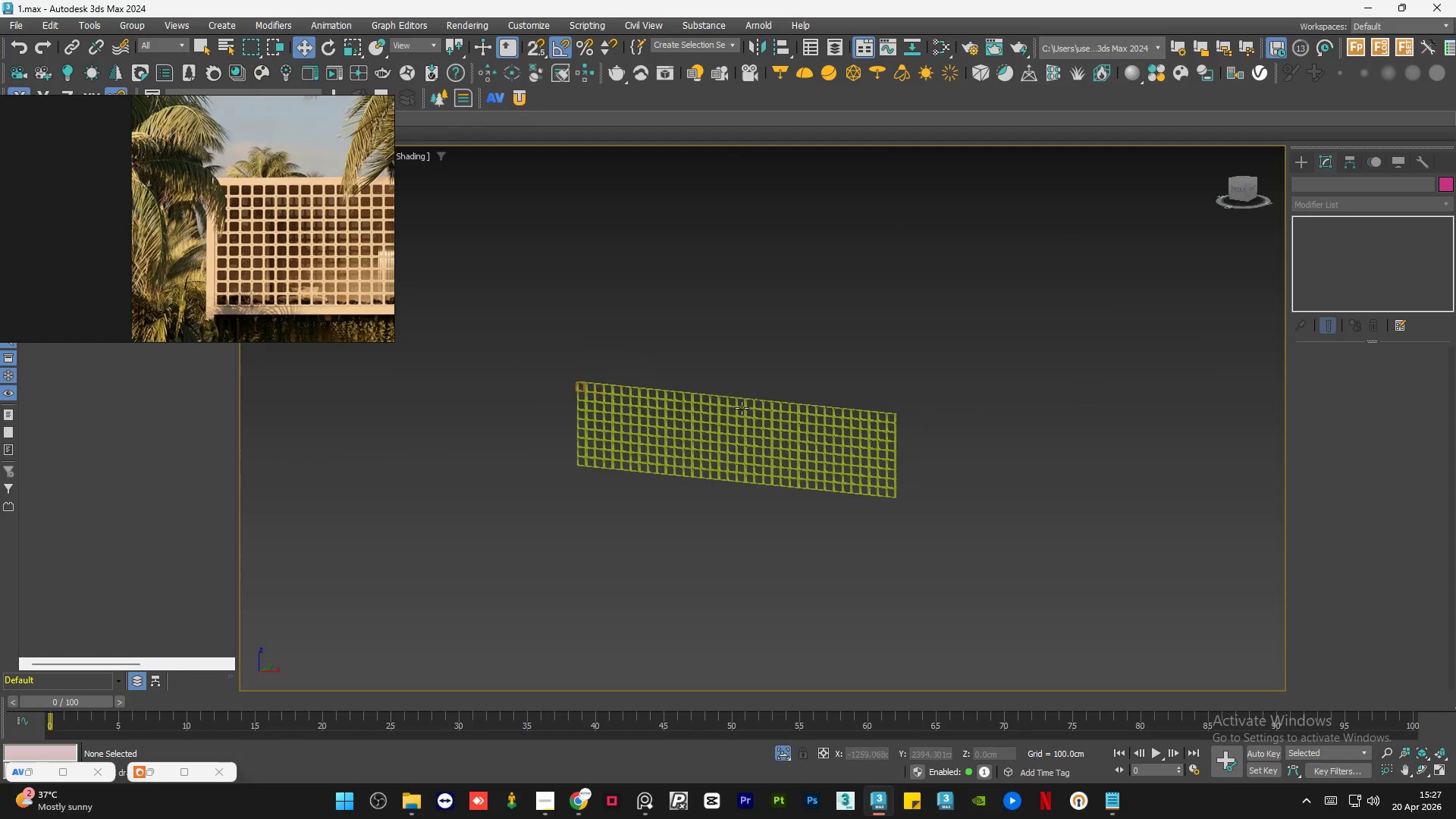 
left_click([717, 369])
 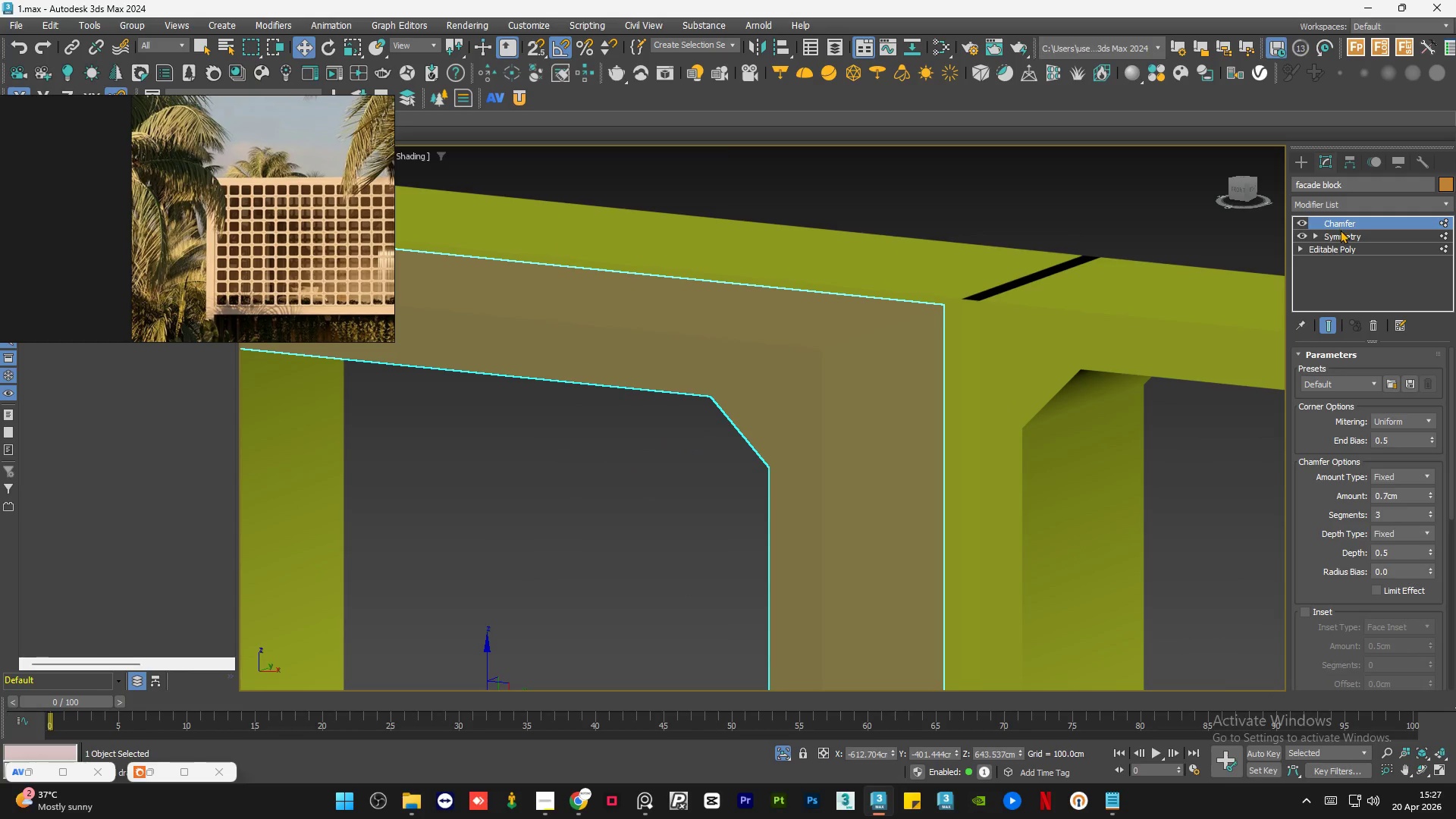 
scroll: coordinate [623, 361], scroll_direction: up, amount: 13.0
 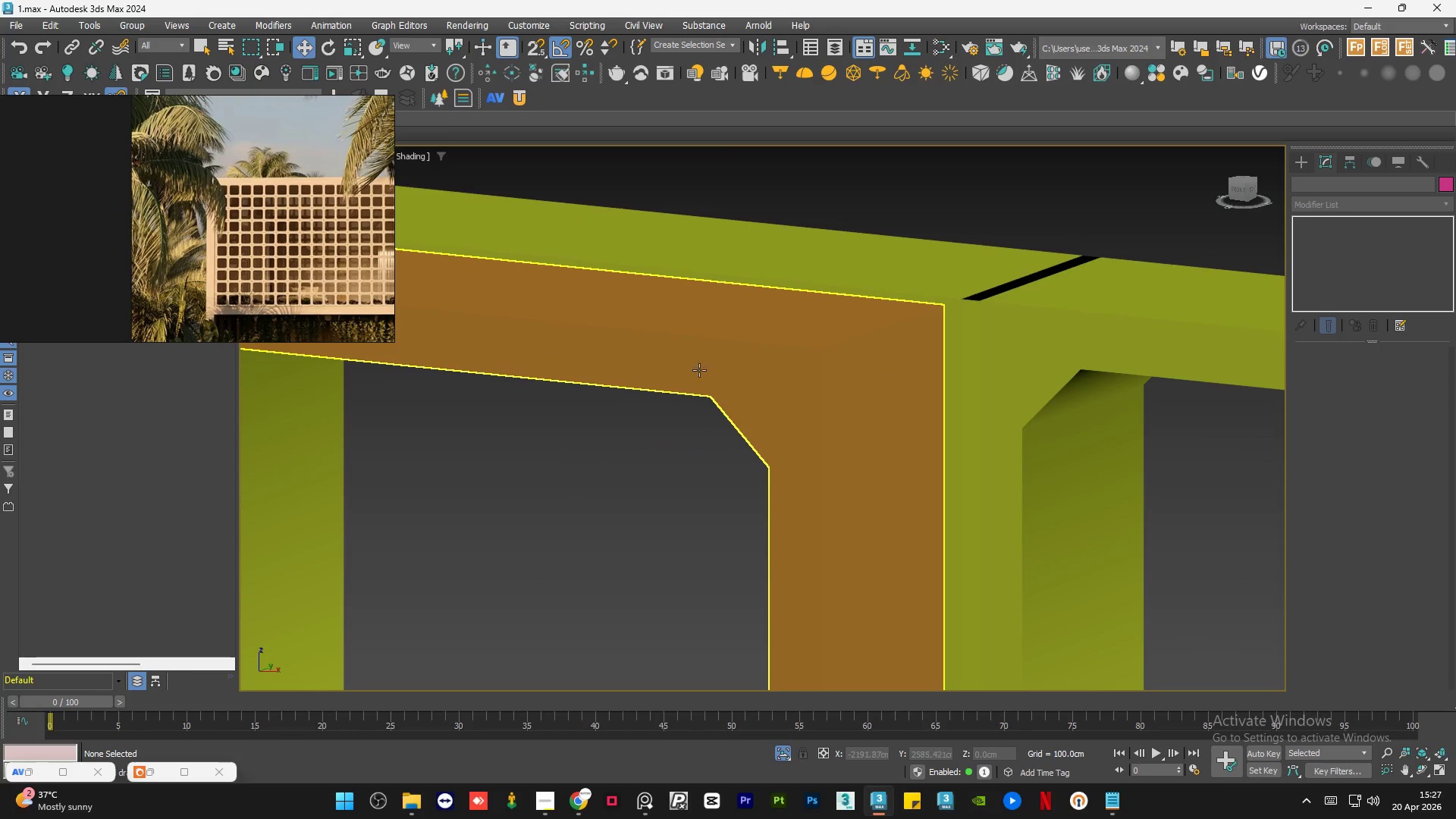 
left_click([1346, 233])
 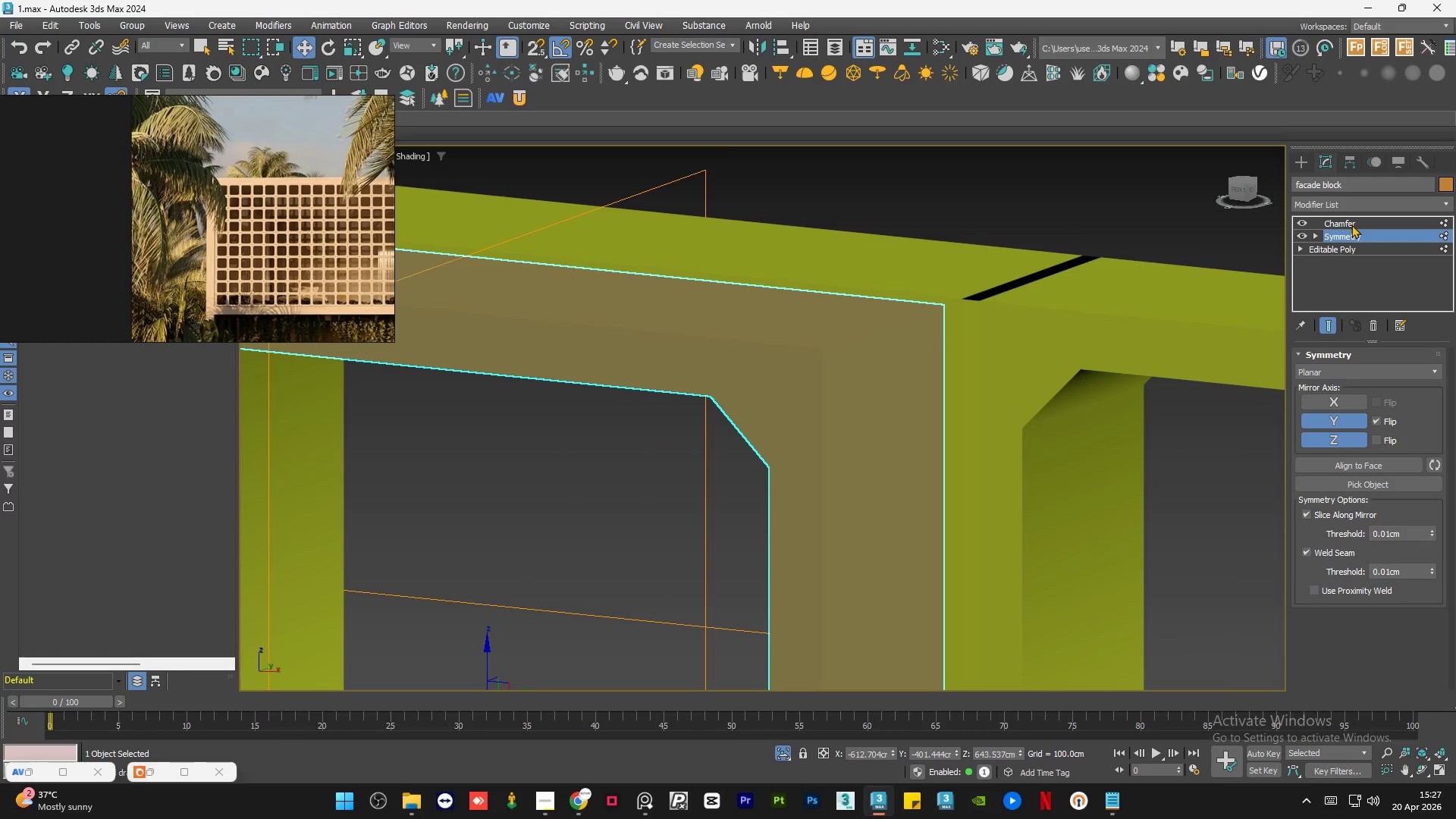 
left_click([1351, 224])
 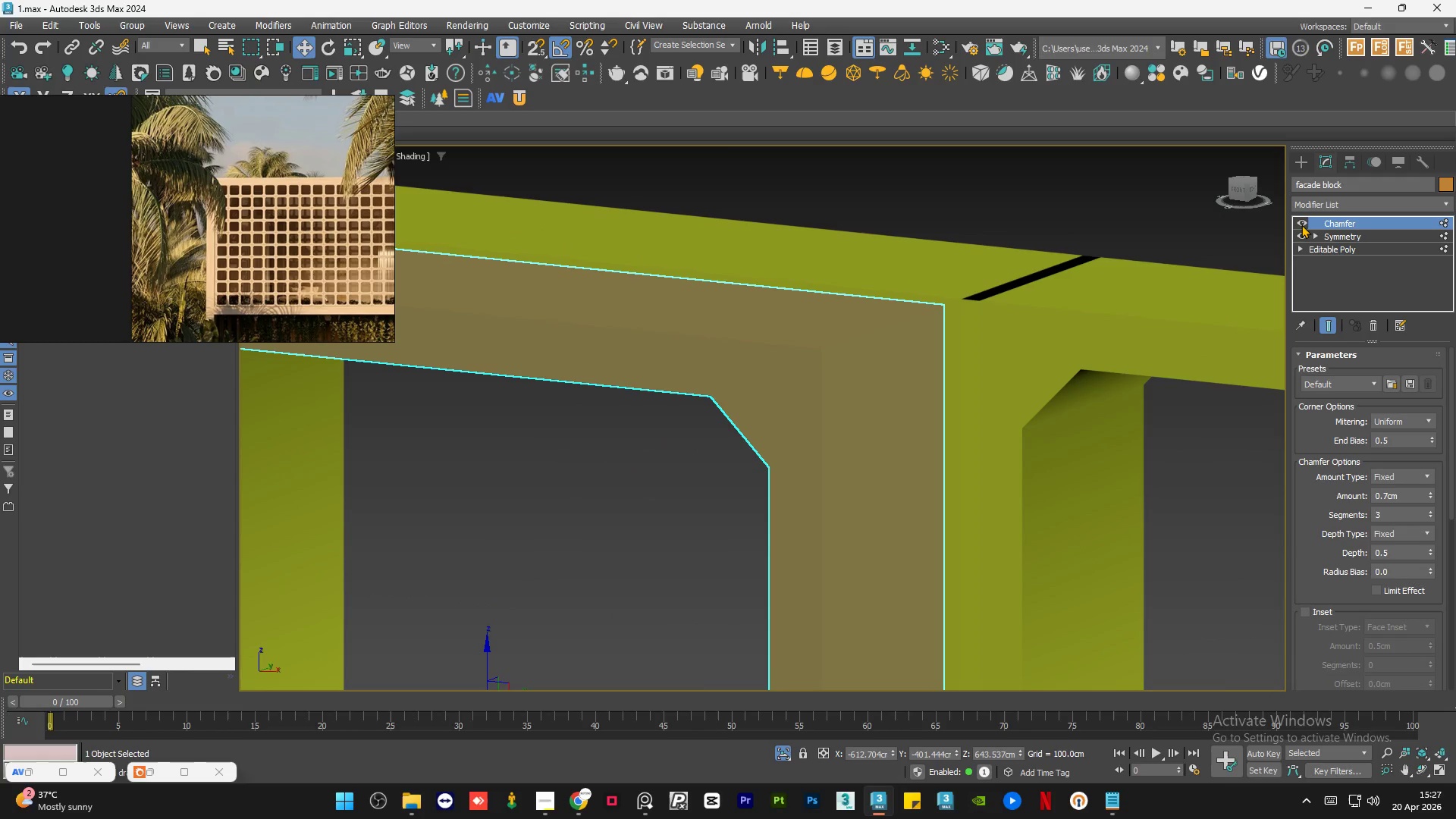 
double_click([1301, 224])
 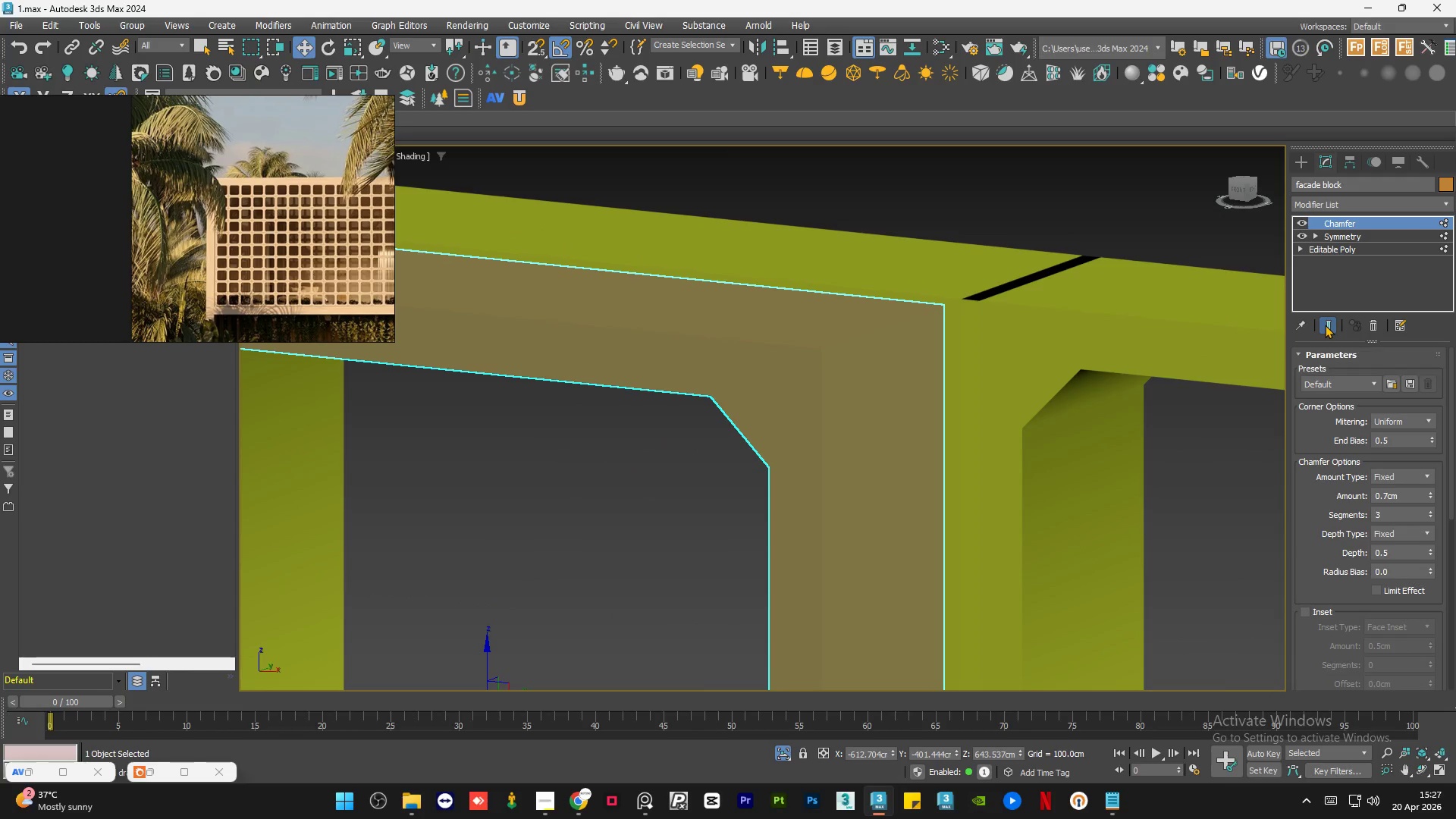 
double_click([1325, 325])
 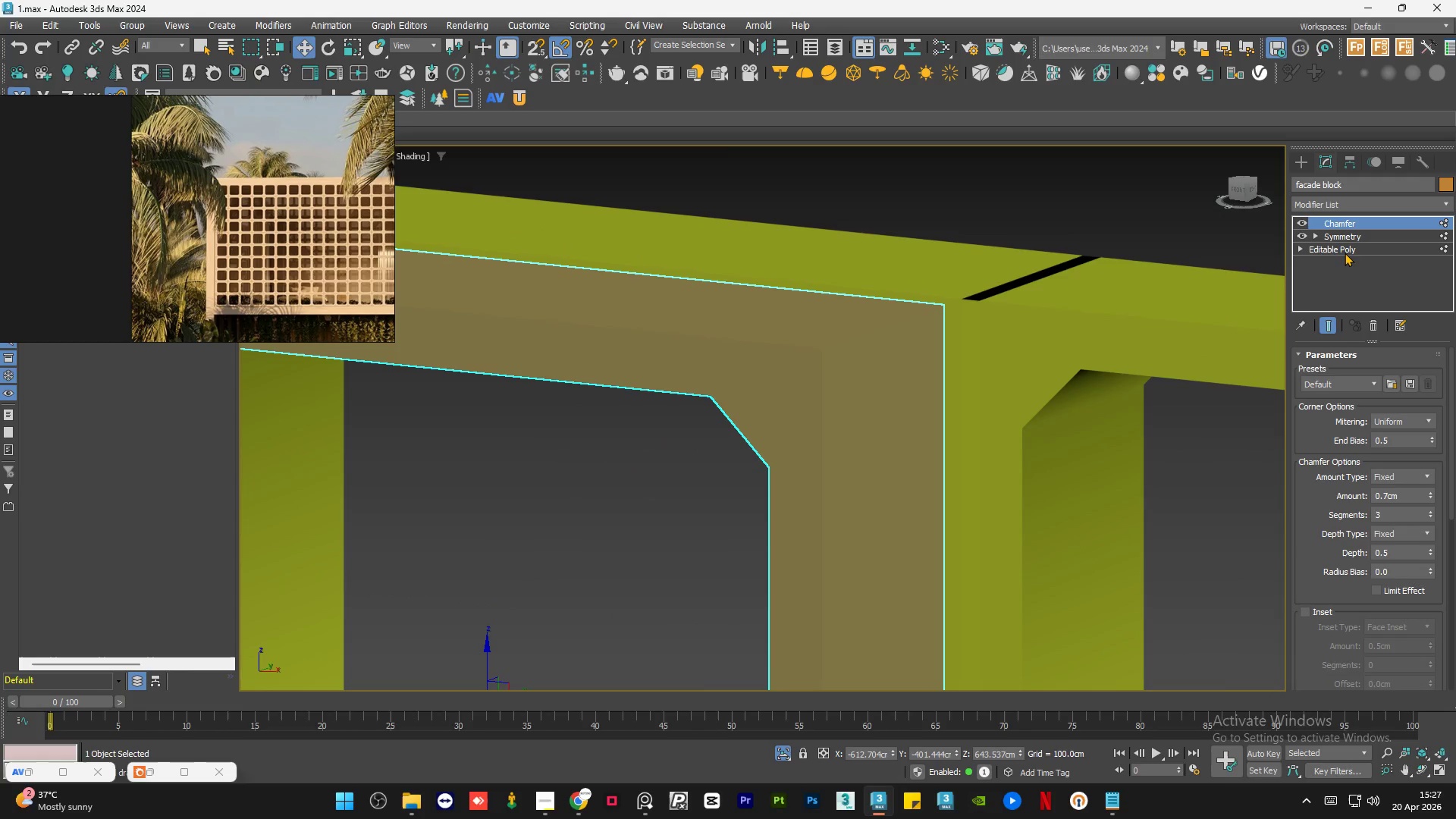 
left_click([1348, 246])
 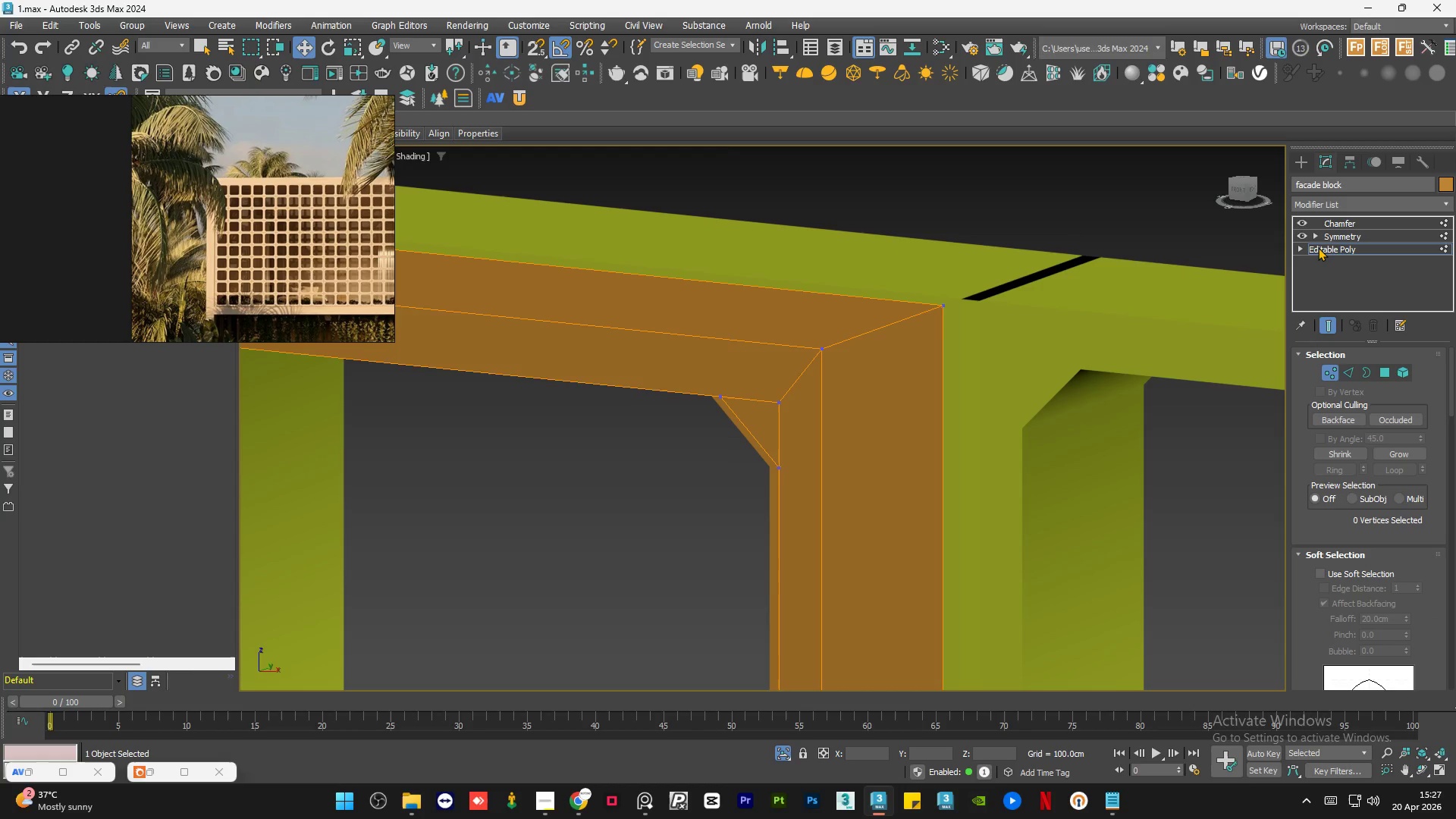 
left_click([1320, 247])
 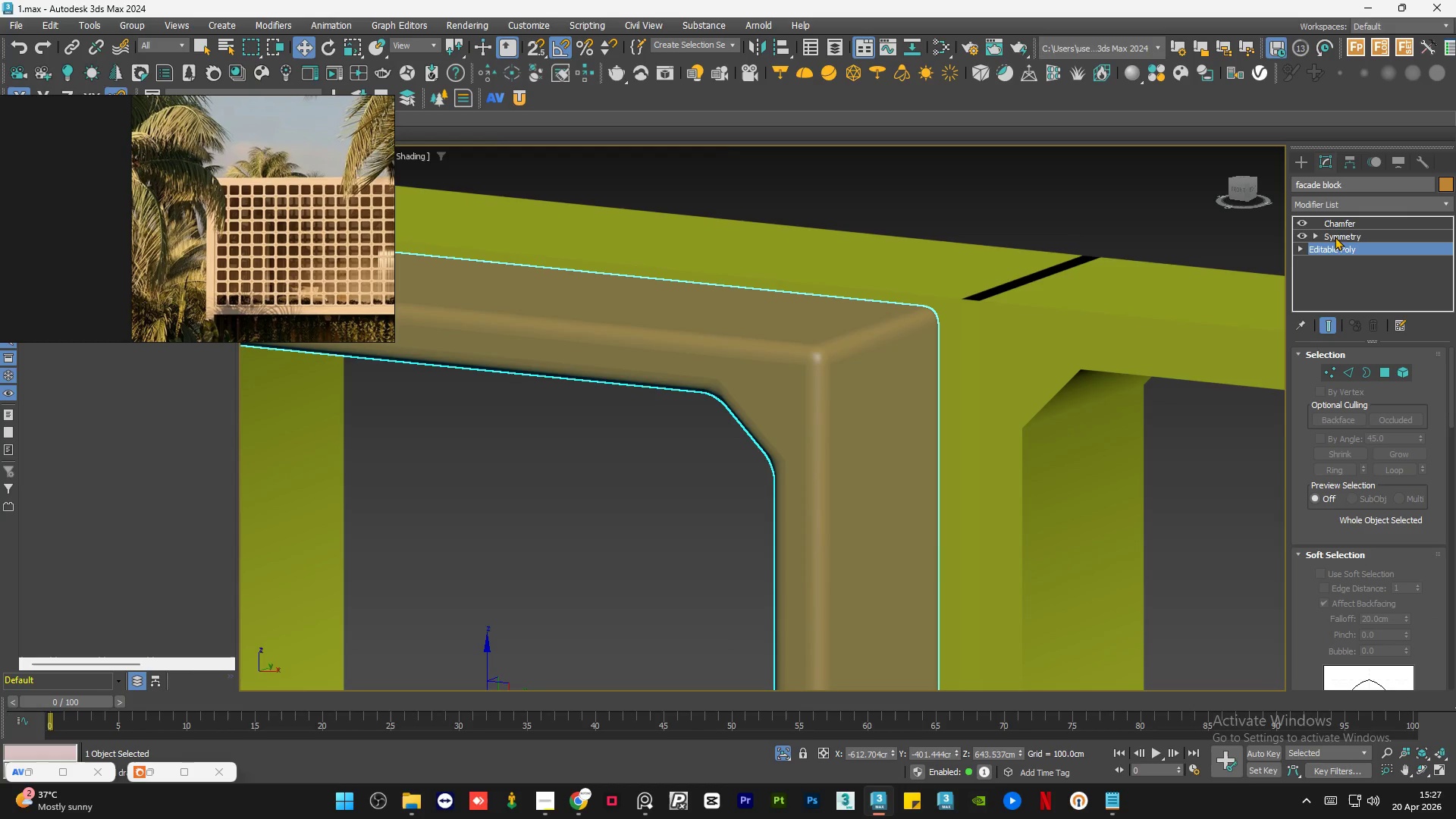 
double_click([1341, 223])
 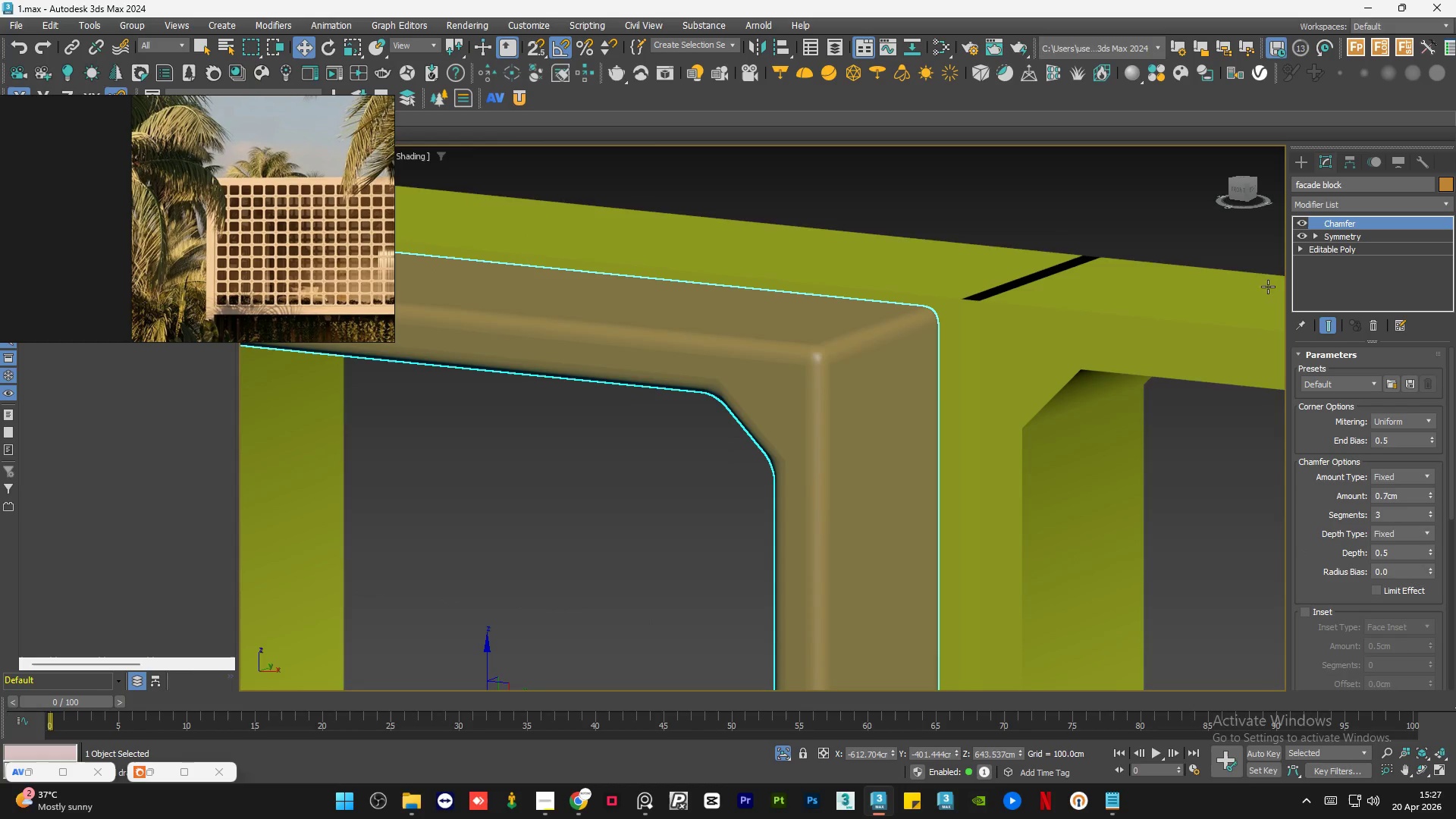 
left_click([1025, 261])
 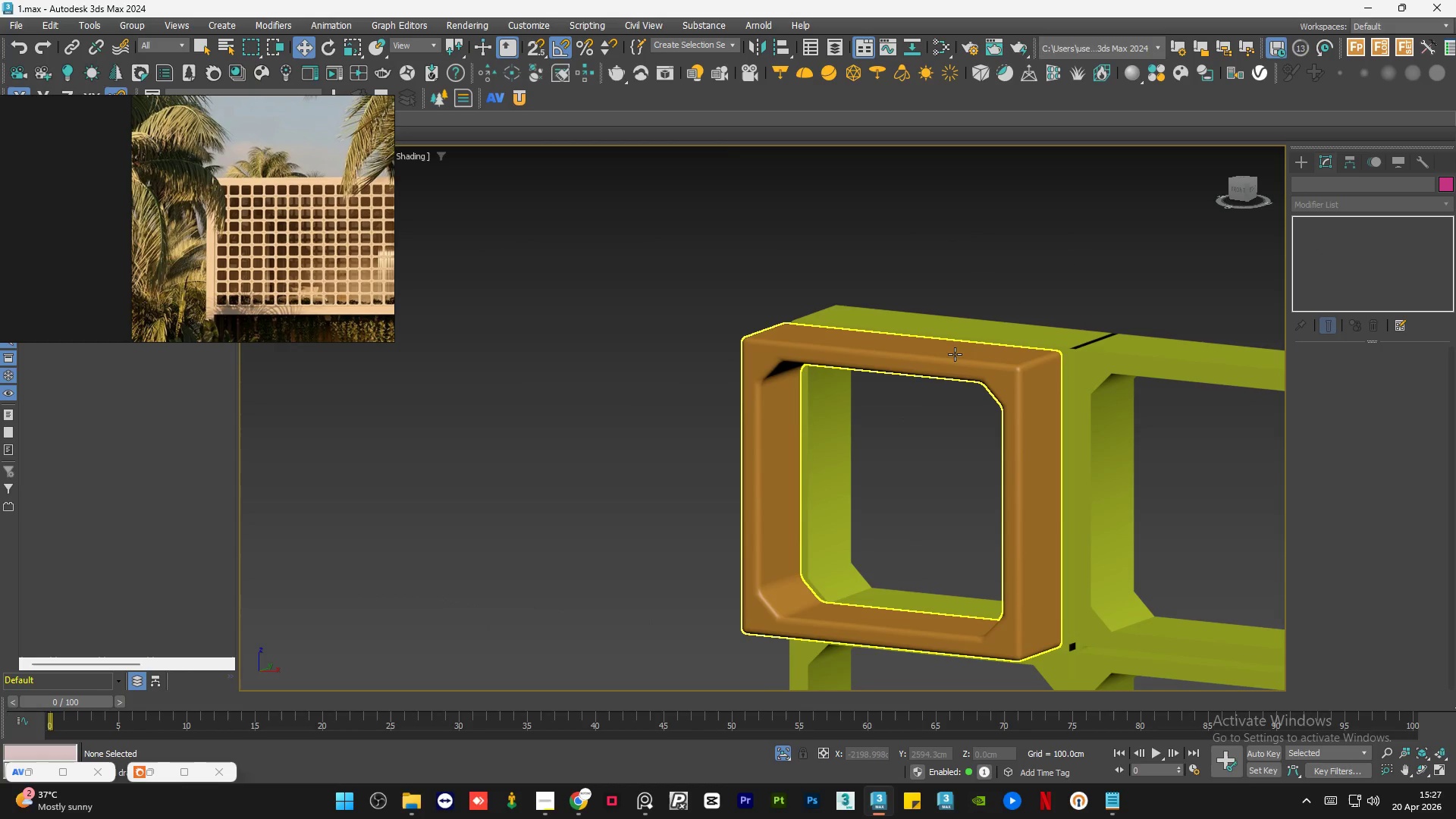 
scroll: coordinate [1125, 376], scroll_direction: down, amount: 3.0
 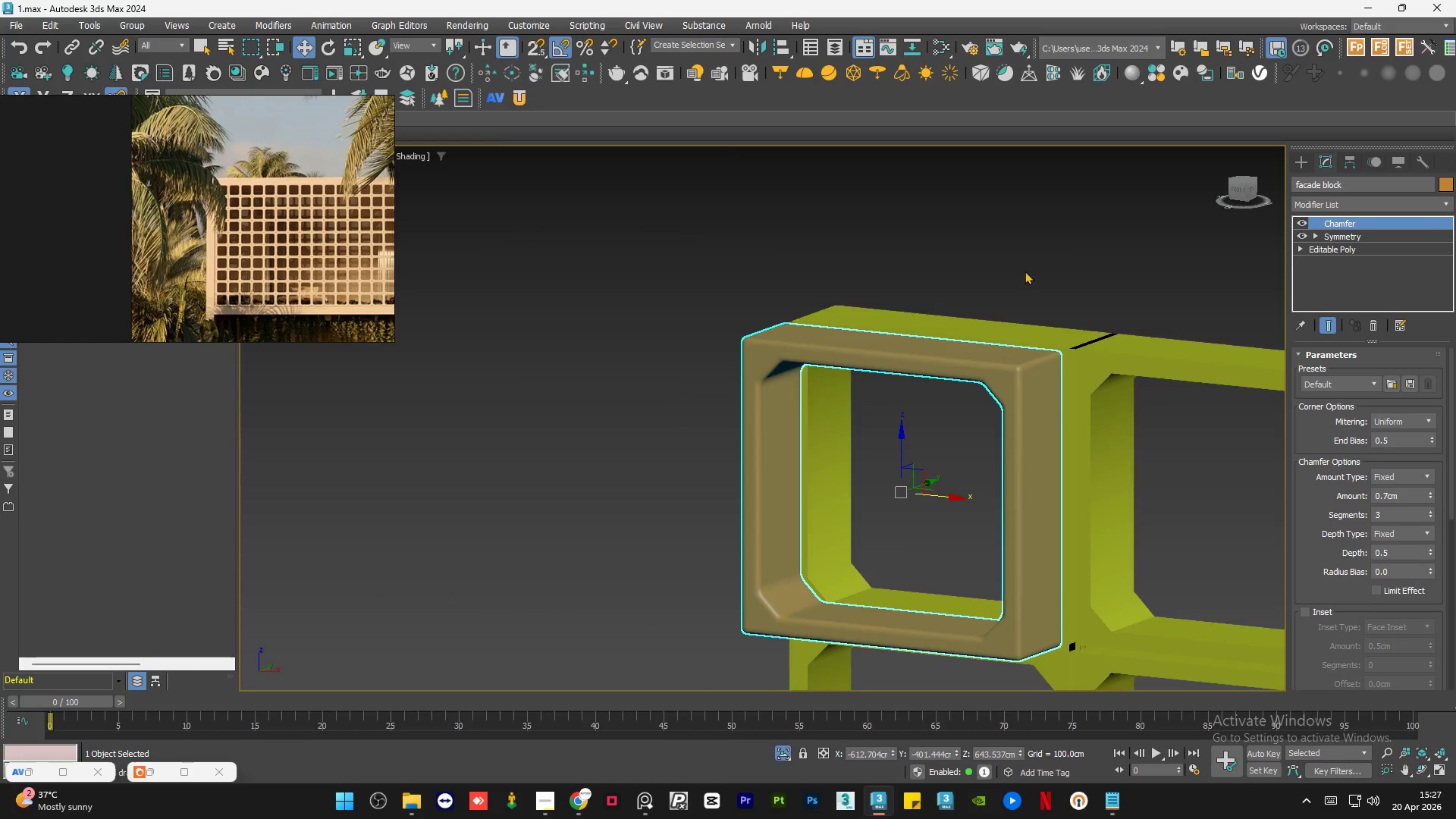 
left_click([955, 354])
 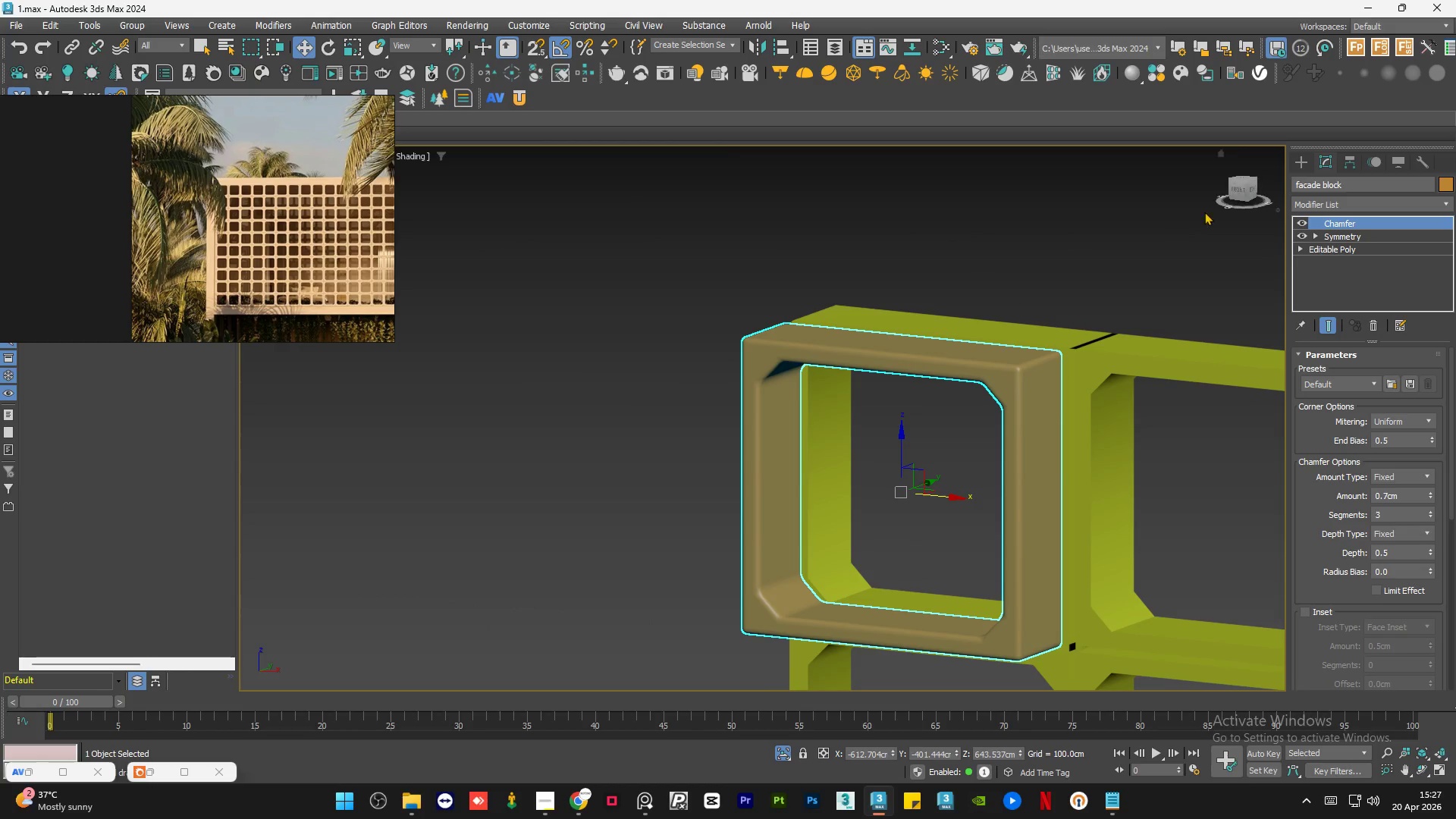 
left_click([1238, 189])
 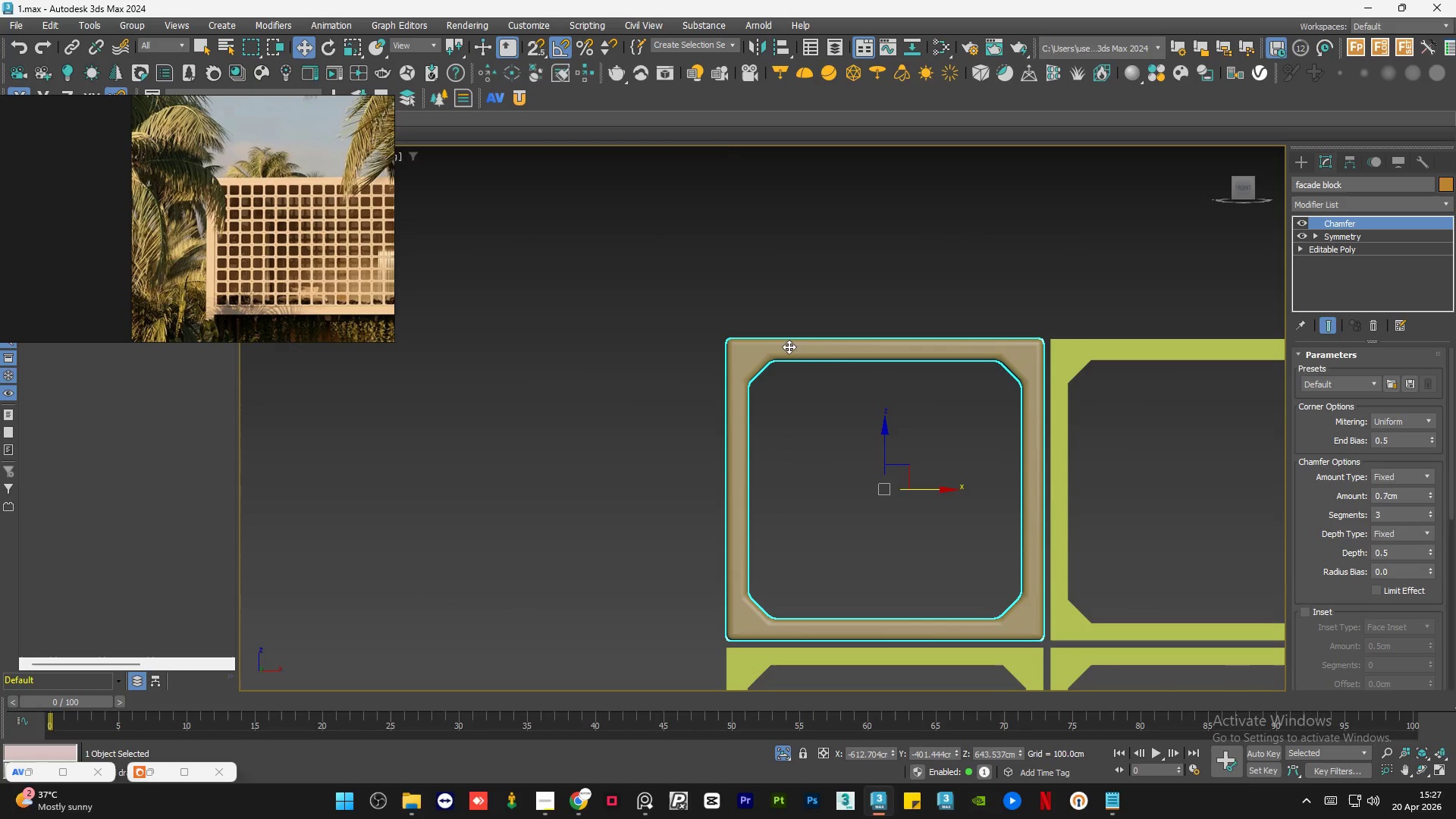 
scroll: coordinate [821, 387], scroll_direction: down, amount: 4.0
 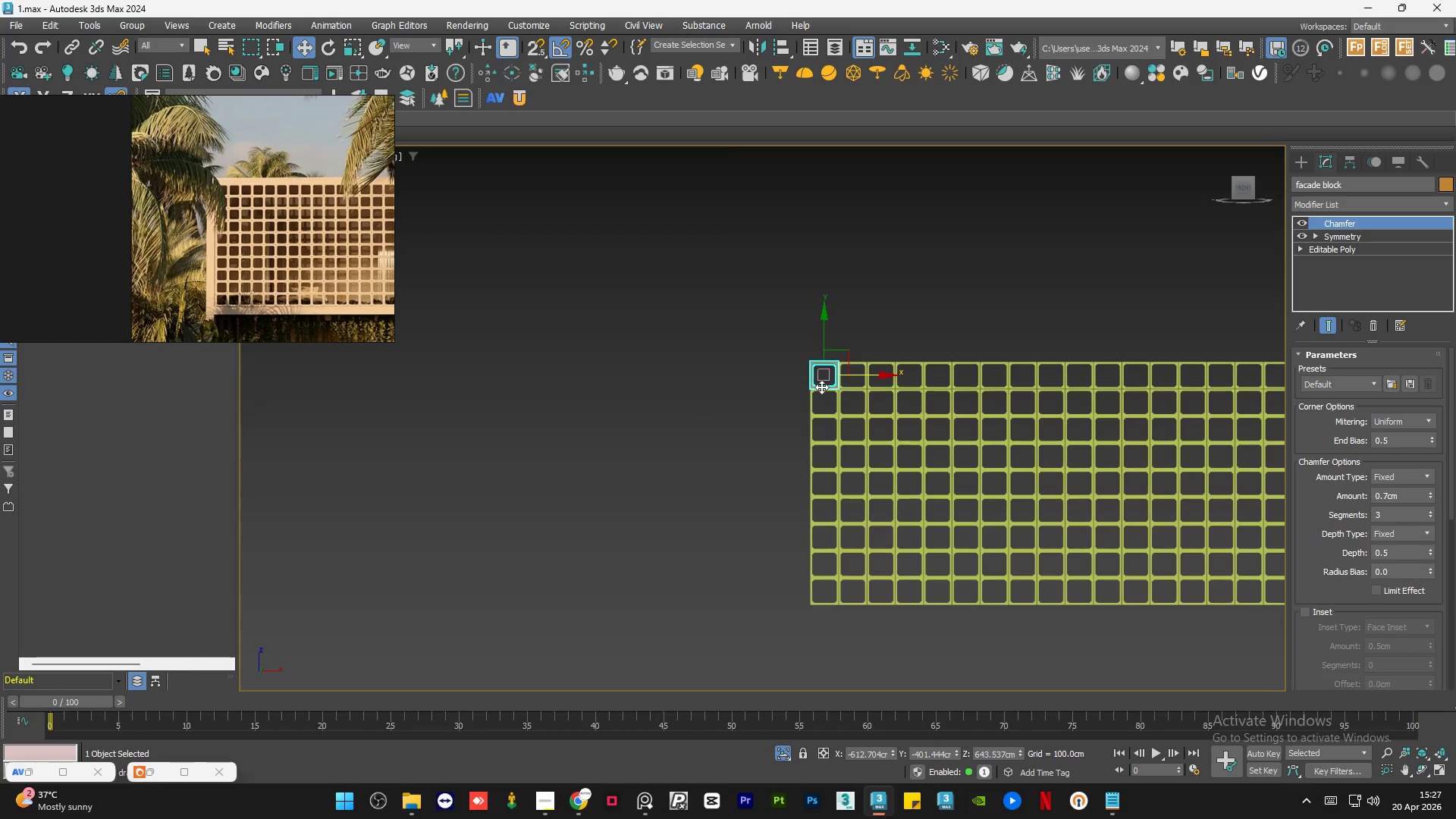 
scroll: coordinate [847, 529], scroll_direction: up, amount: 9.0
 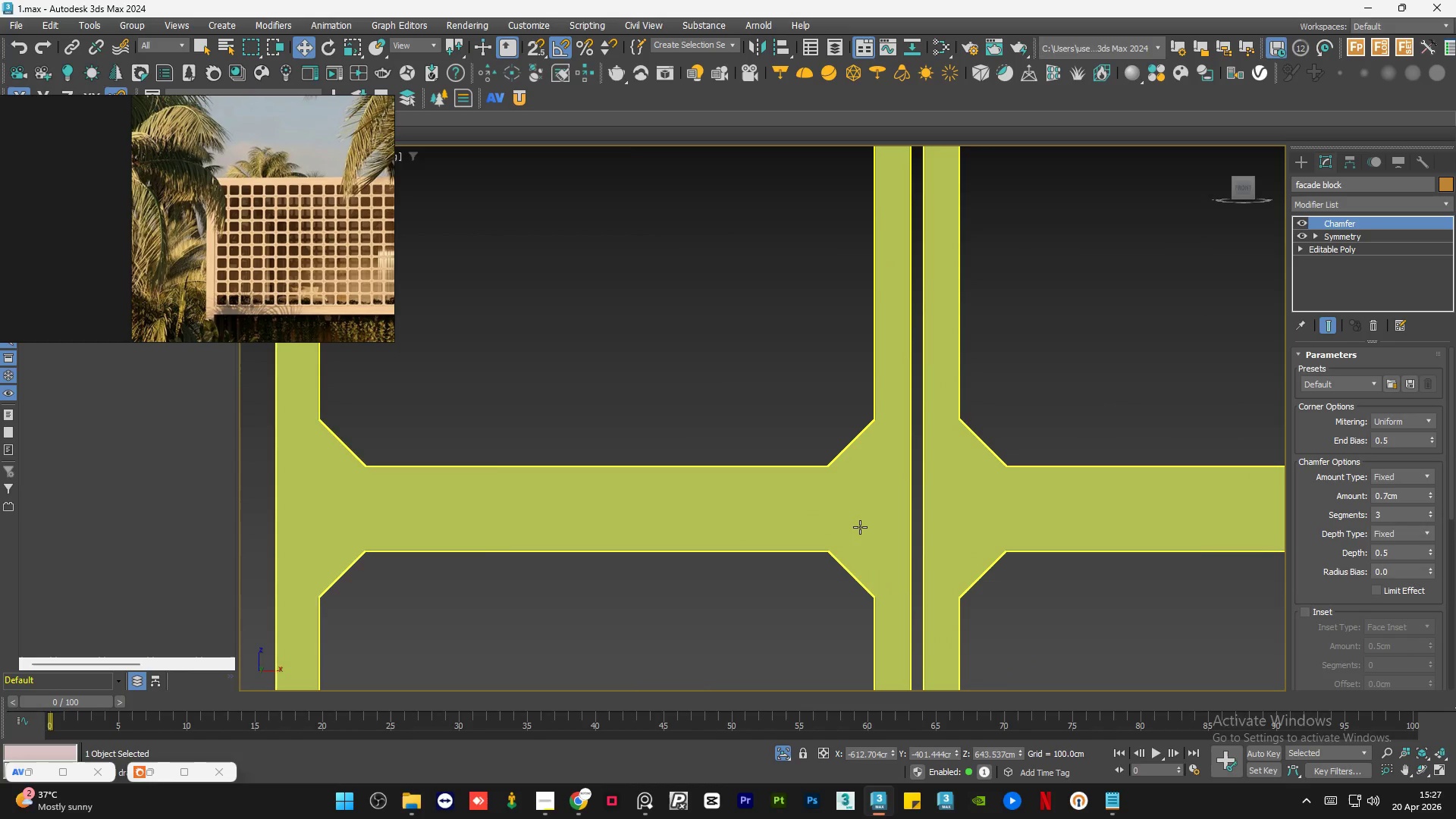 
scroll: coordinate [831, 347], scroll_direction: down, amount: 4.0
 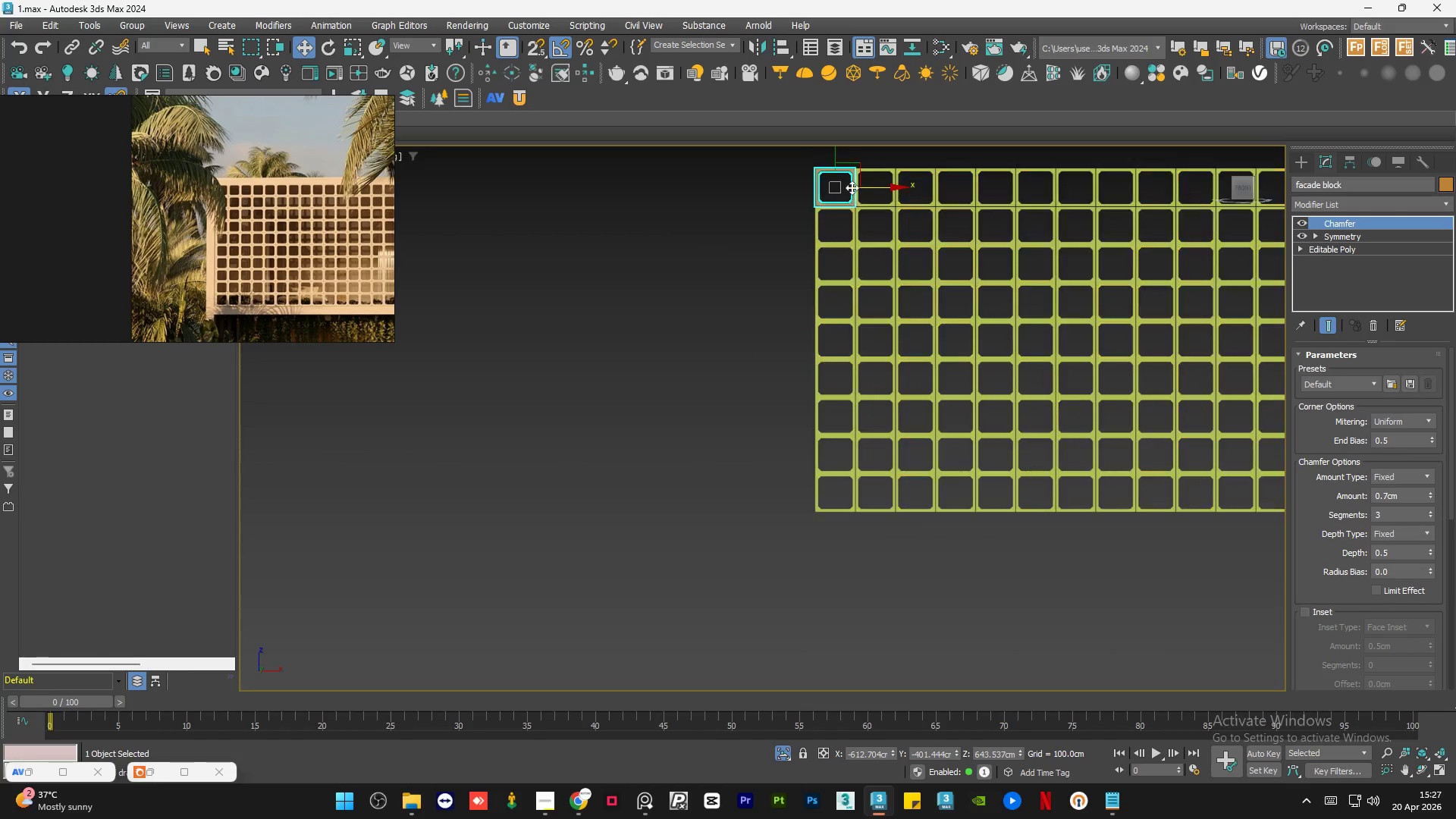 
scroll: coordinate [848, 155], scroll_direction: up, amount: 5.0
 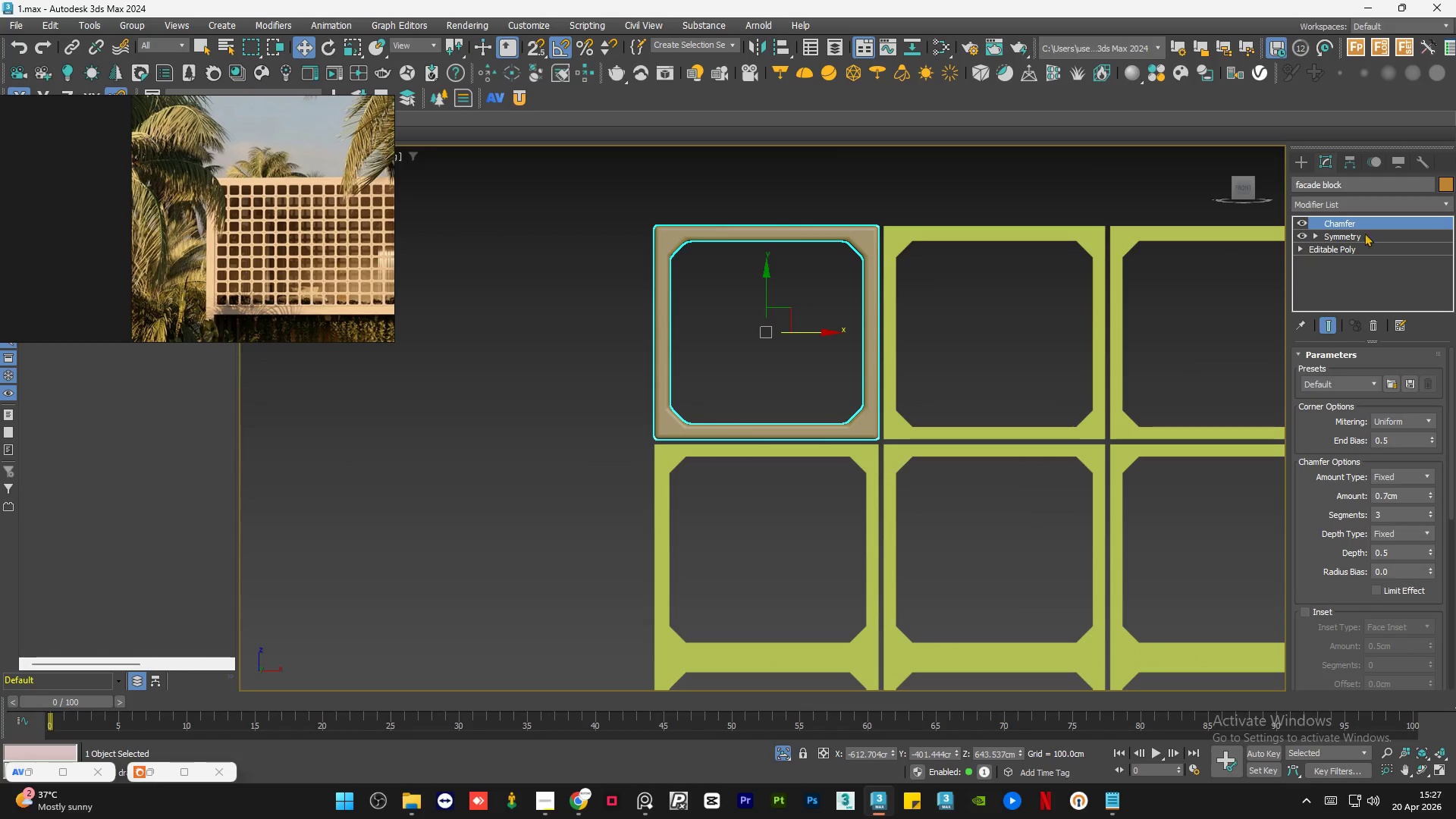 
mouse_move([1272, 228])
 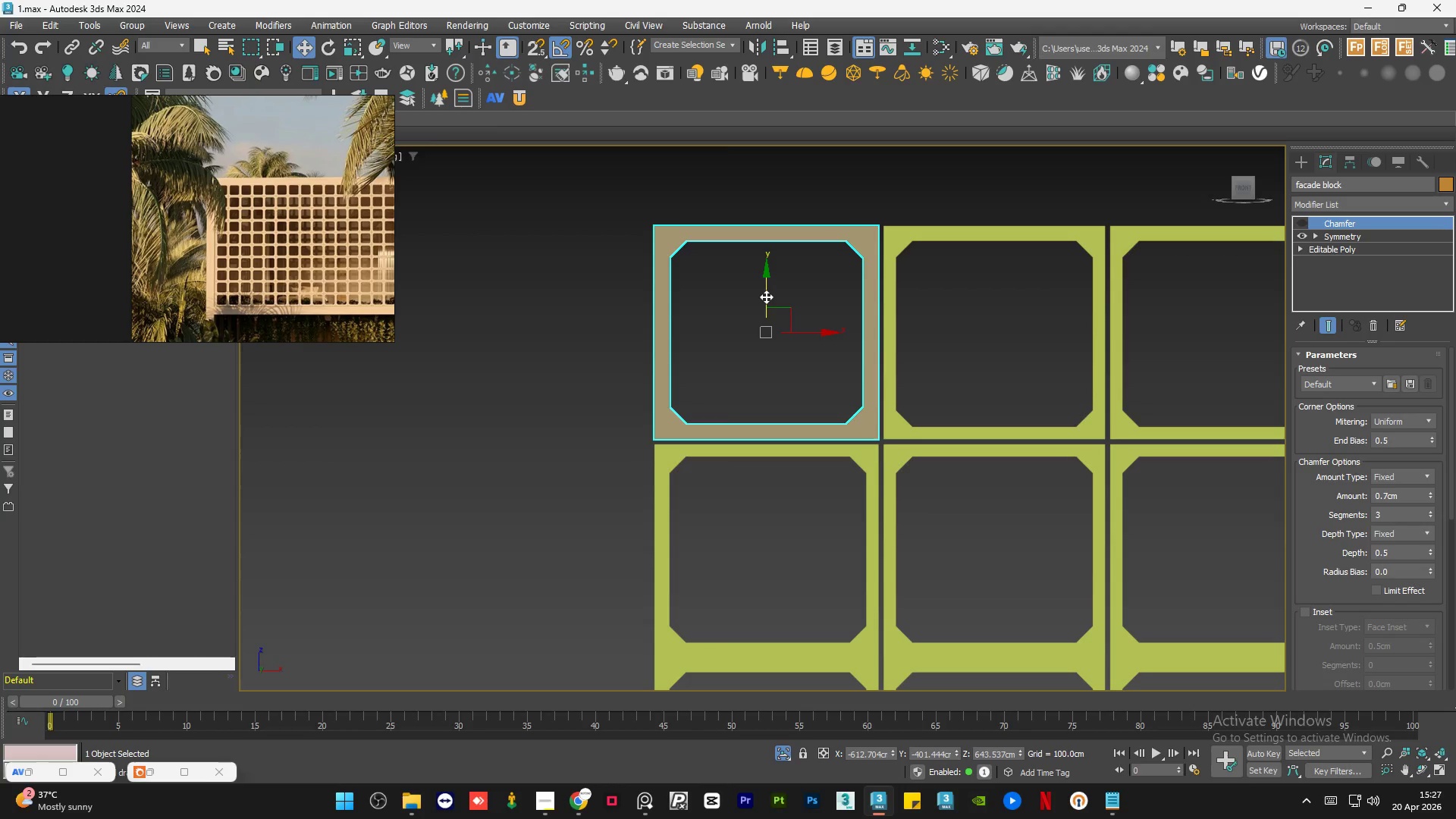 
hold_key(key=ShiftLeft, duration=1.16)
 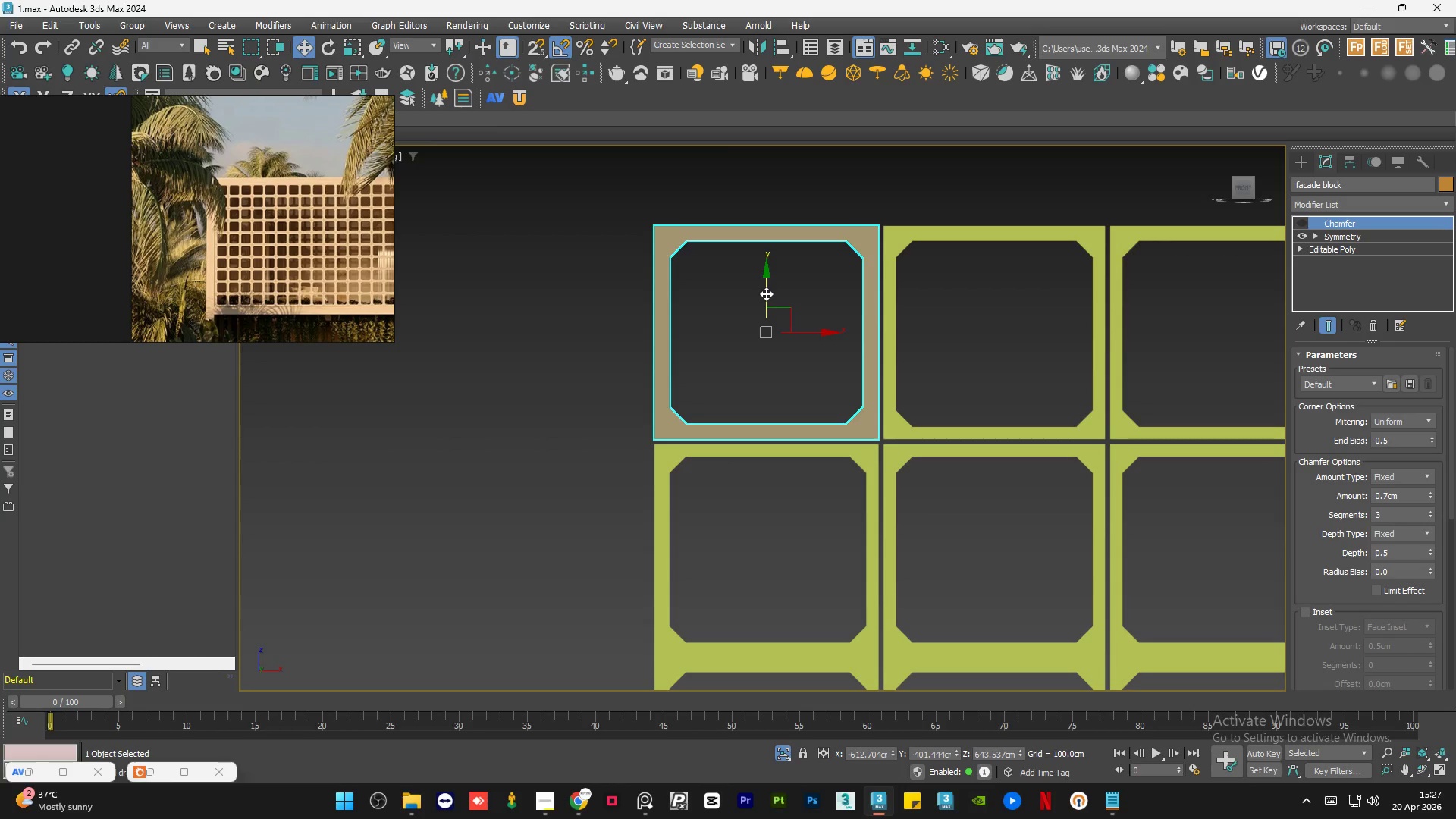 
key(S)
 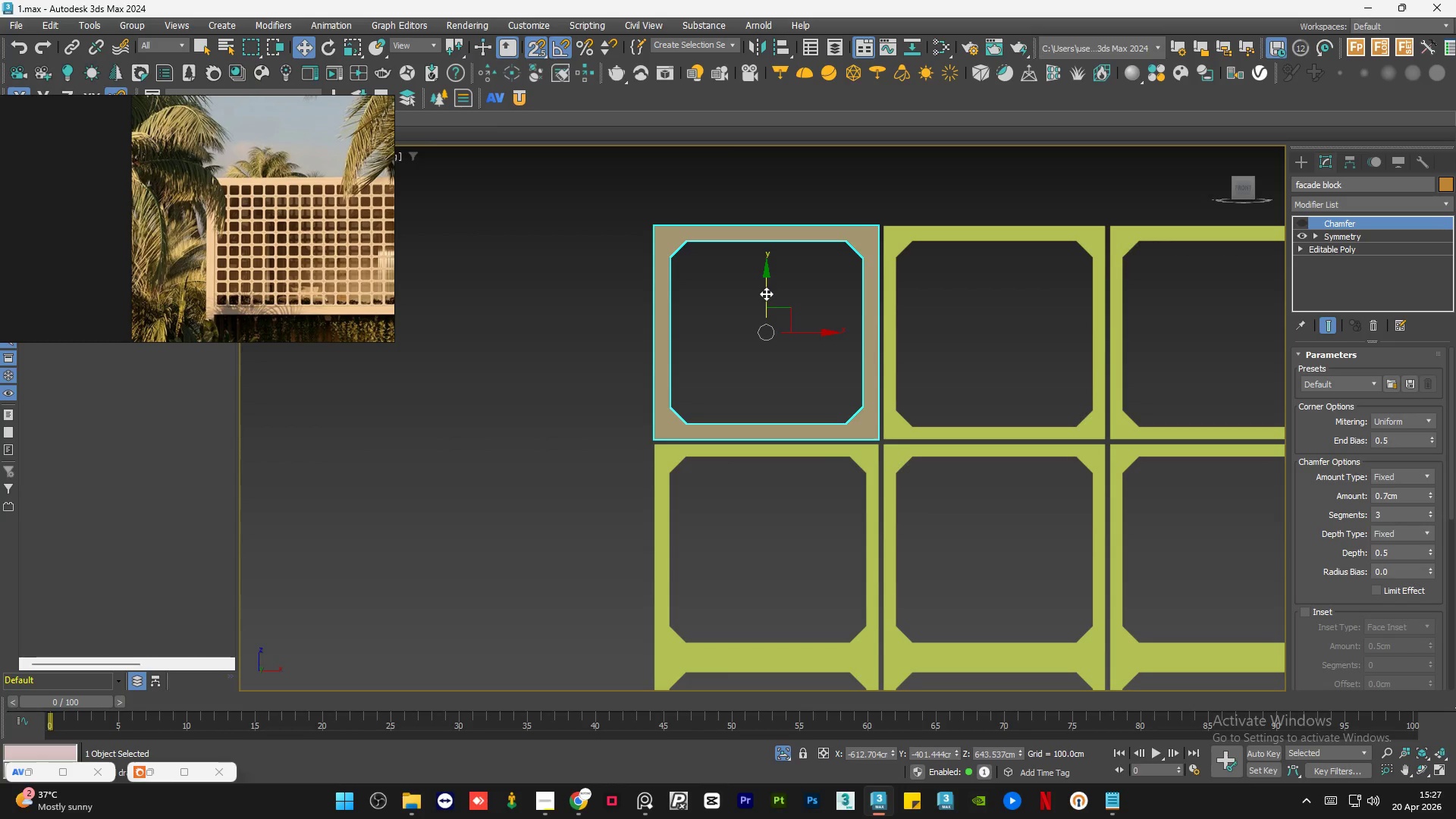 
hold_key(key=ShiftLeft, duration=1.41)
left_click_drag(start_coordinate=[766, 293], to_coordinate=[871, 548])
 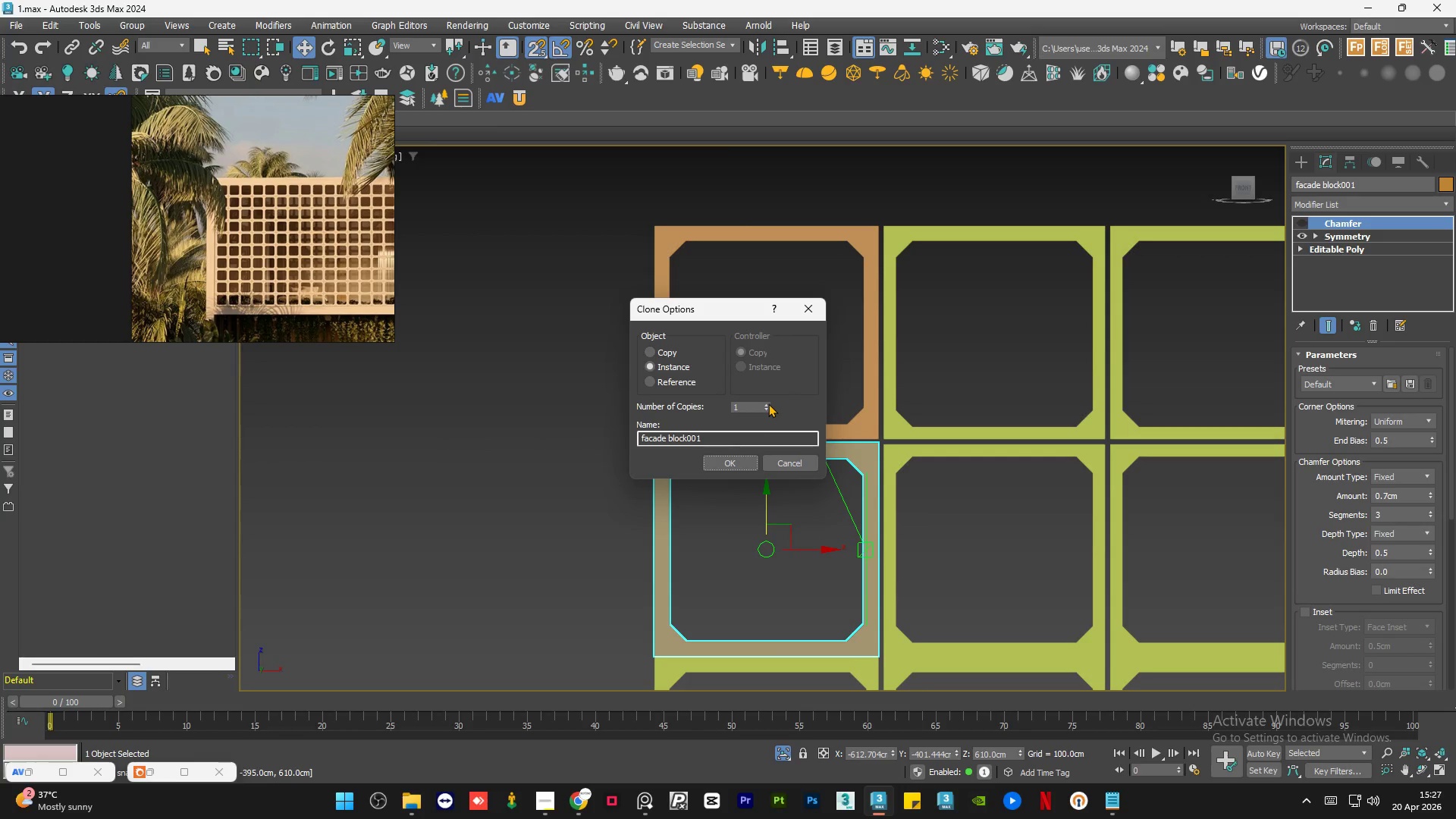 
double_click([764, 400])
 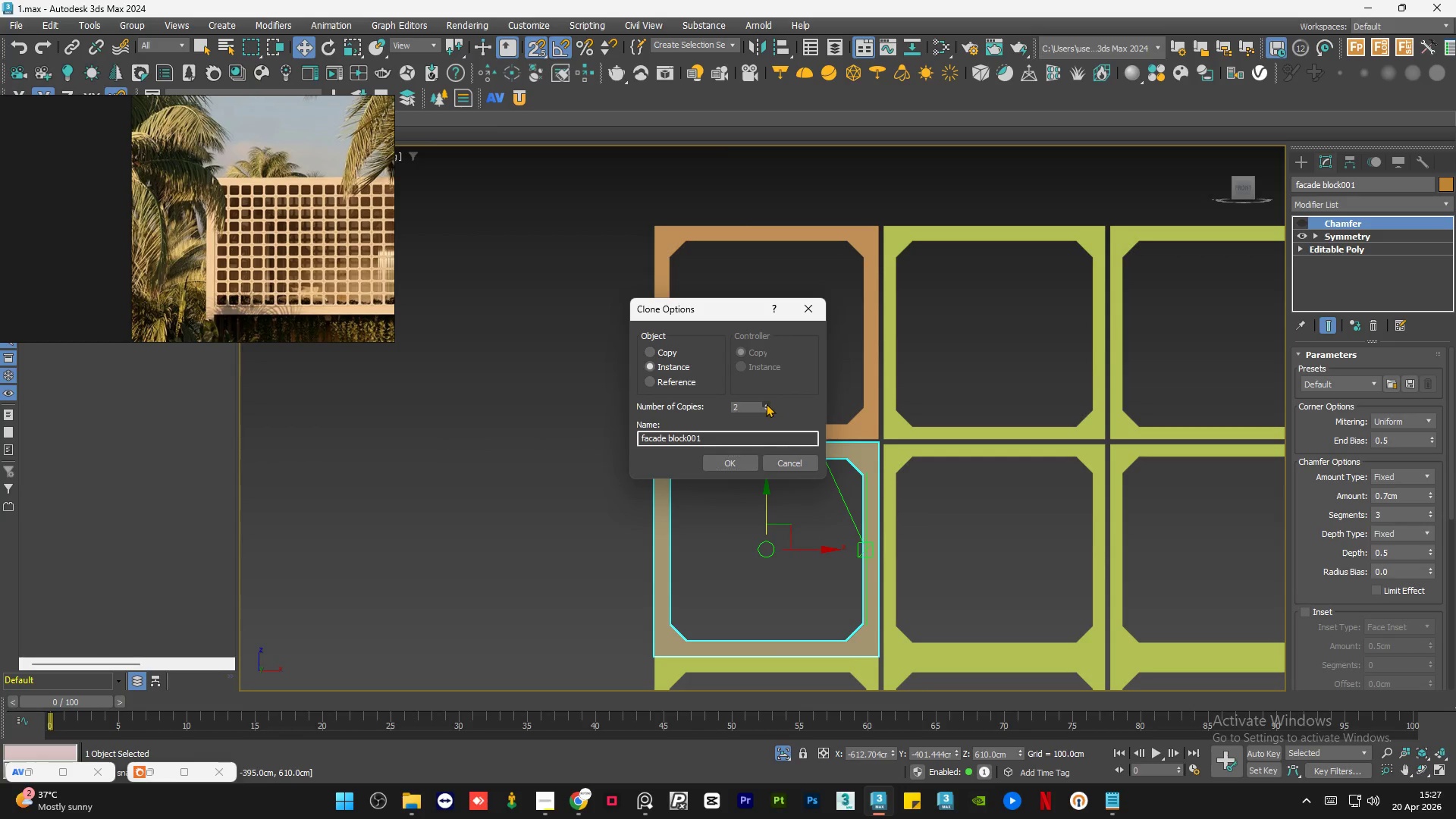 
double_click([766, 403])
 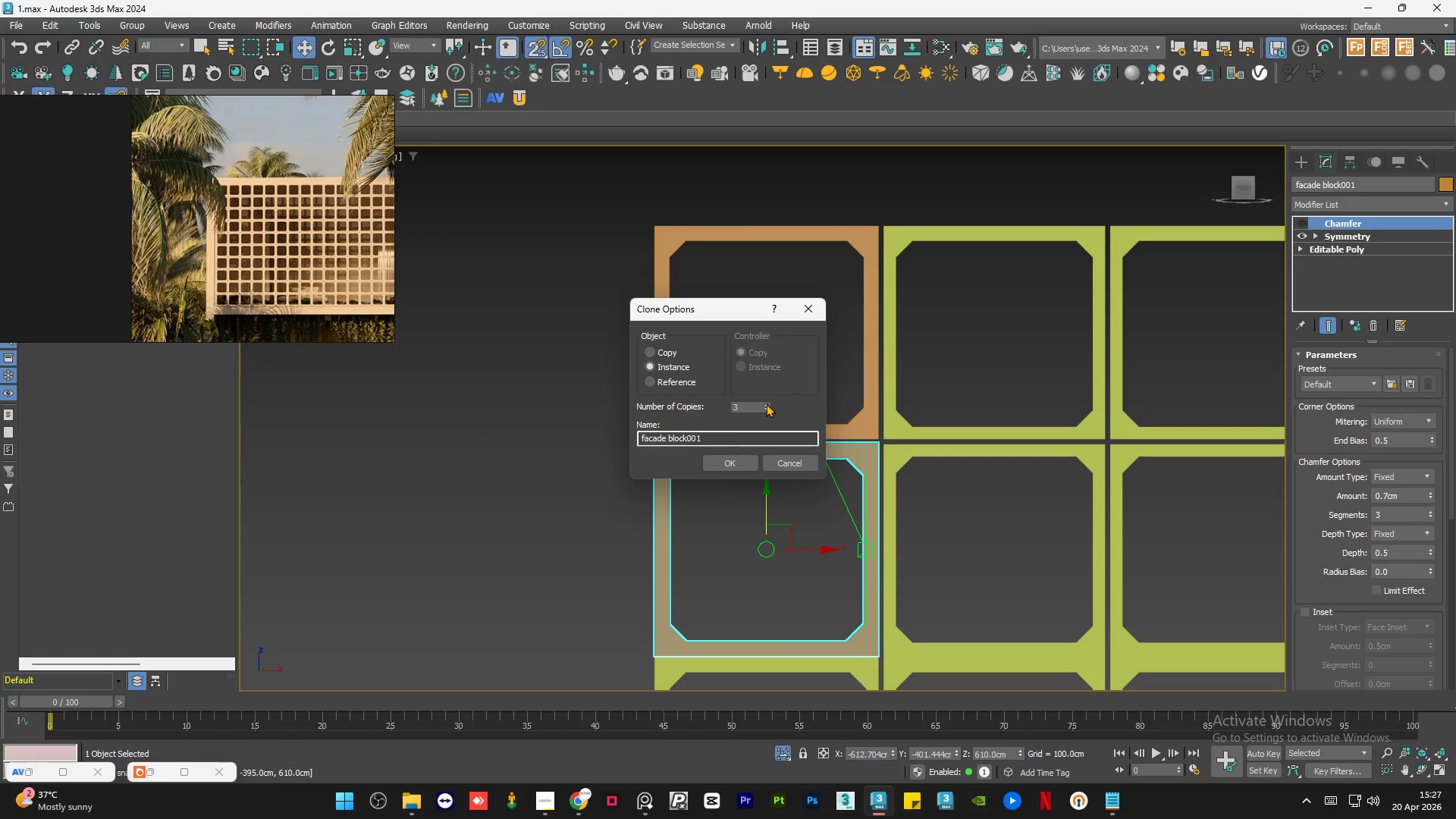 
triple_click([766, 403])
 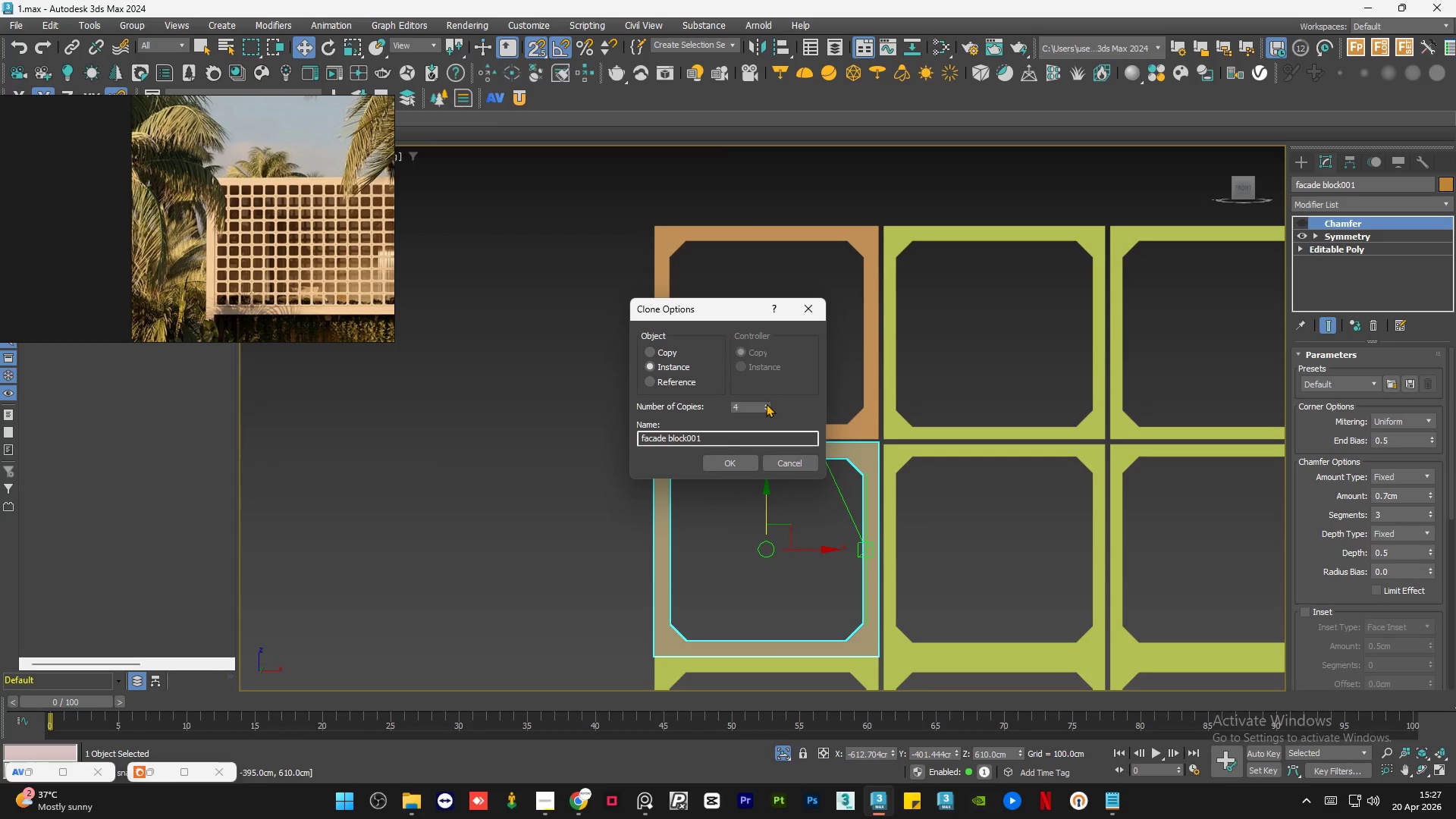 
triple_click([766, 403])
 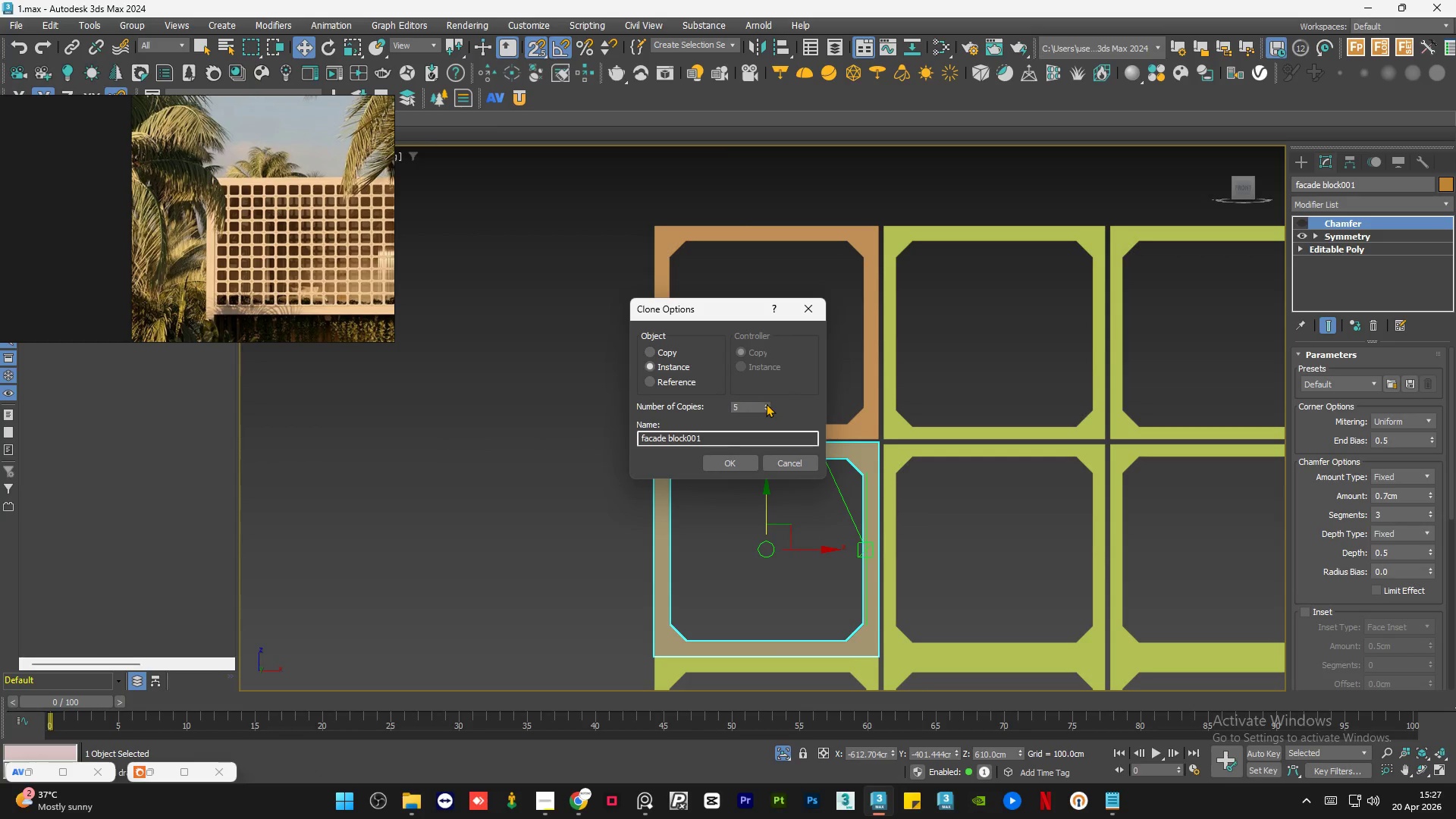 
triple_click([766, 403])
 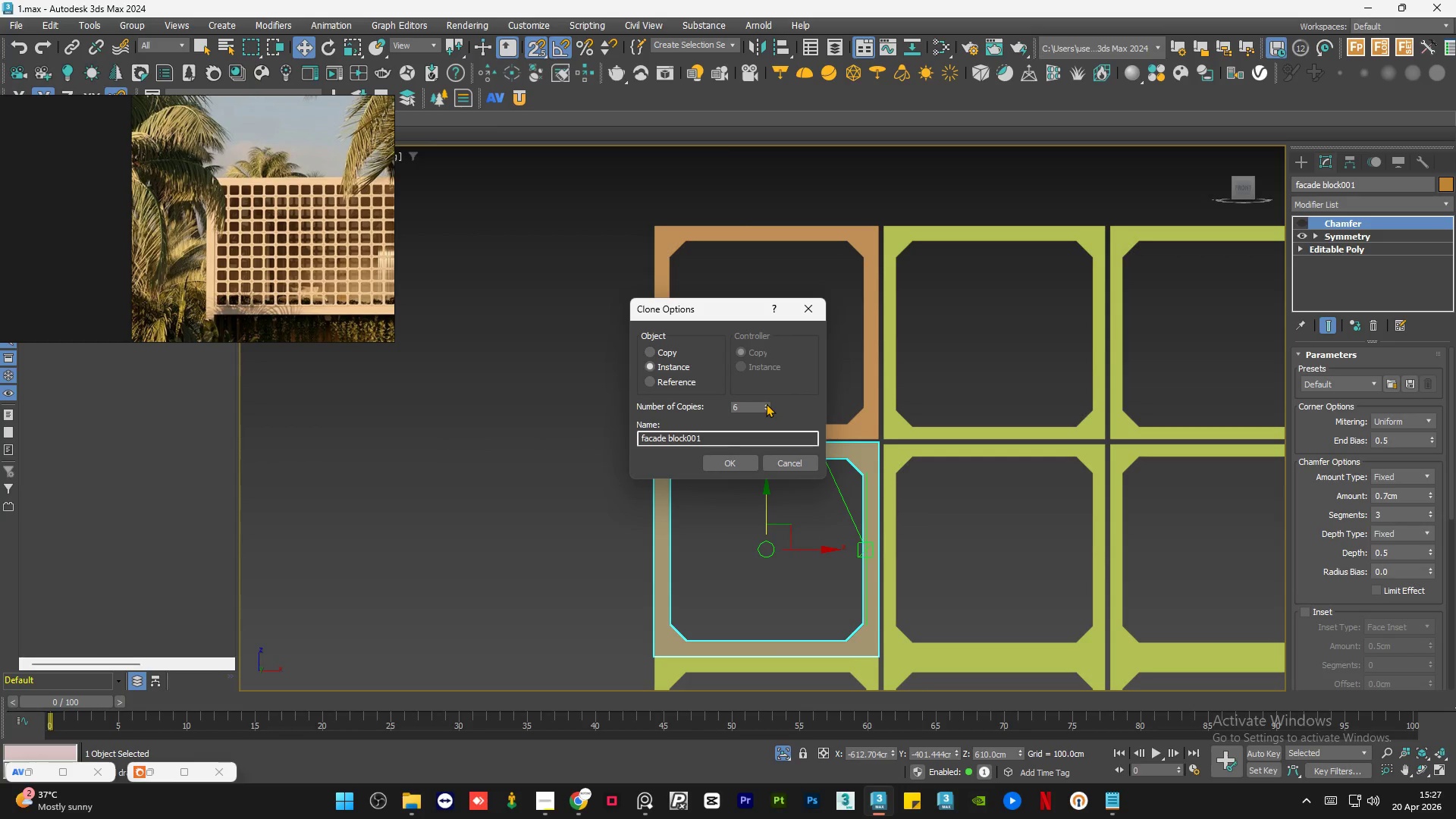 
triple_click([766, 403])
 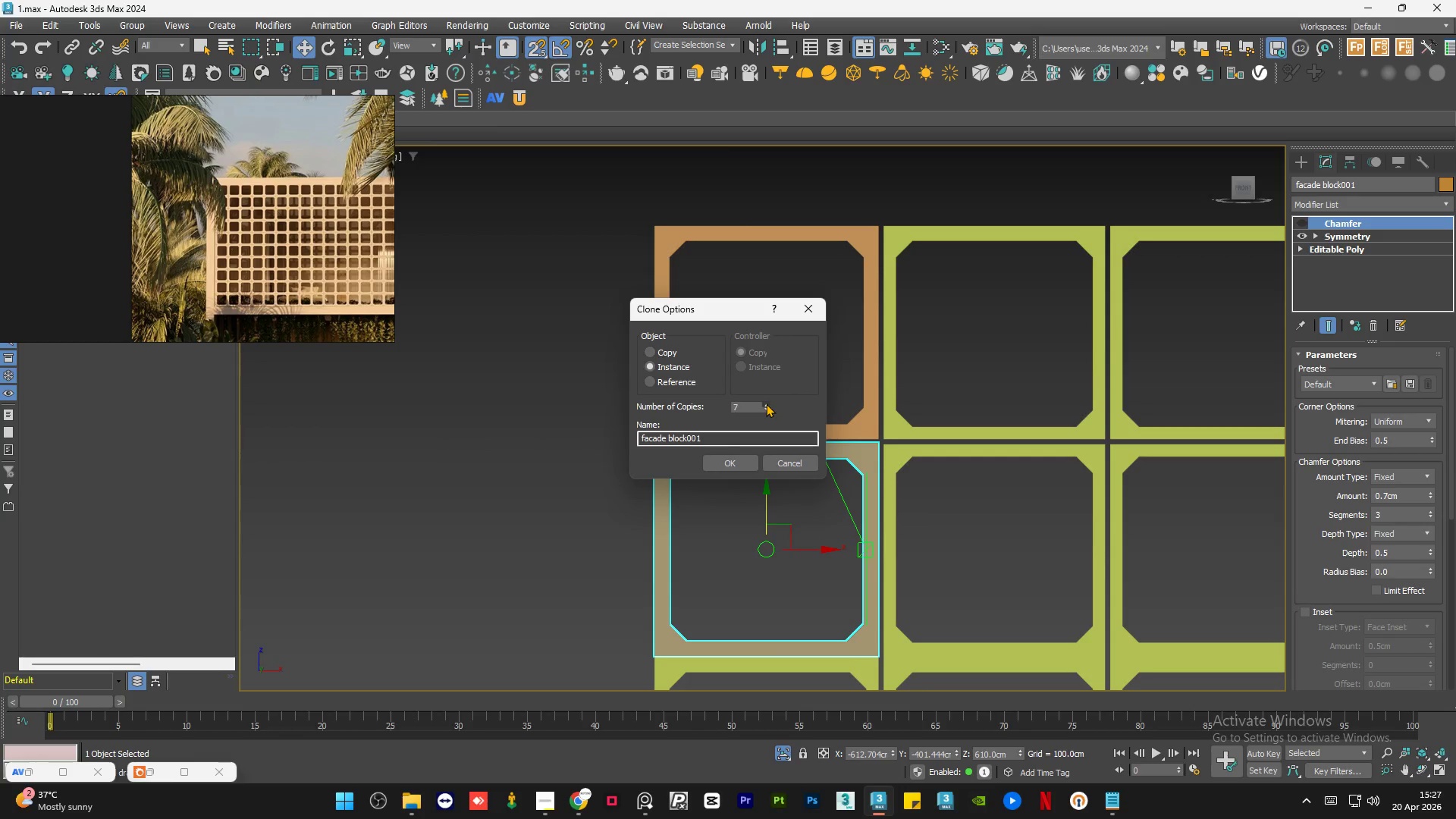 
triple_click([766, 403])
 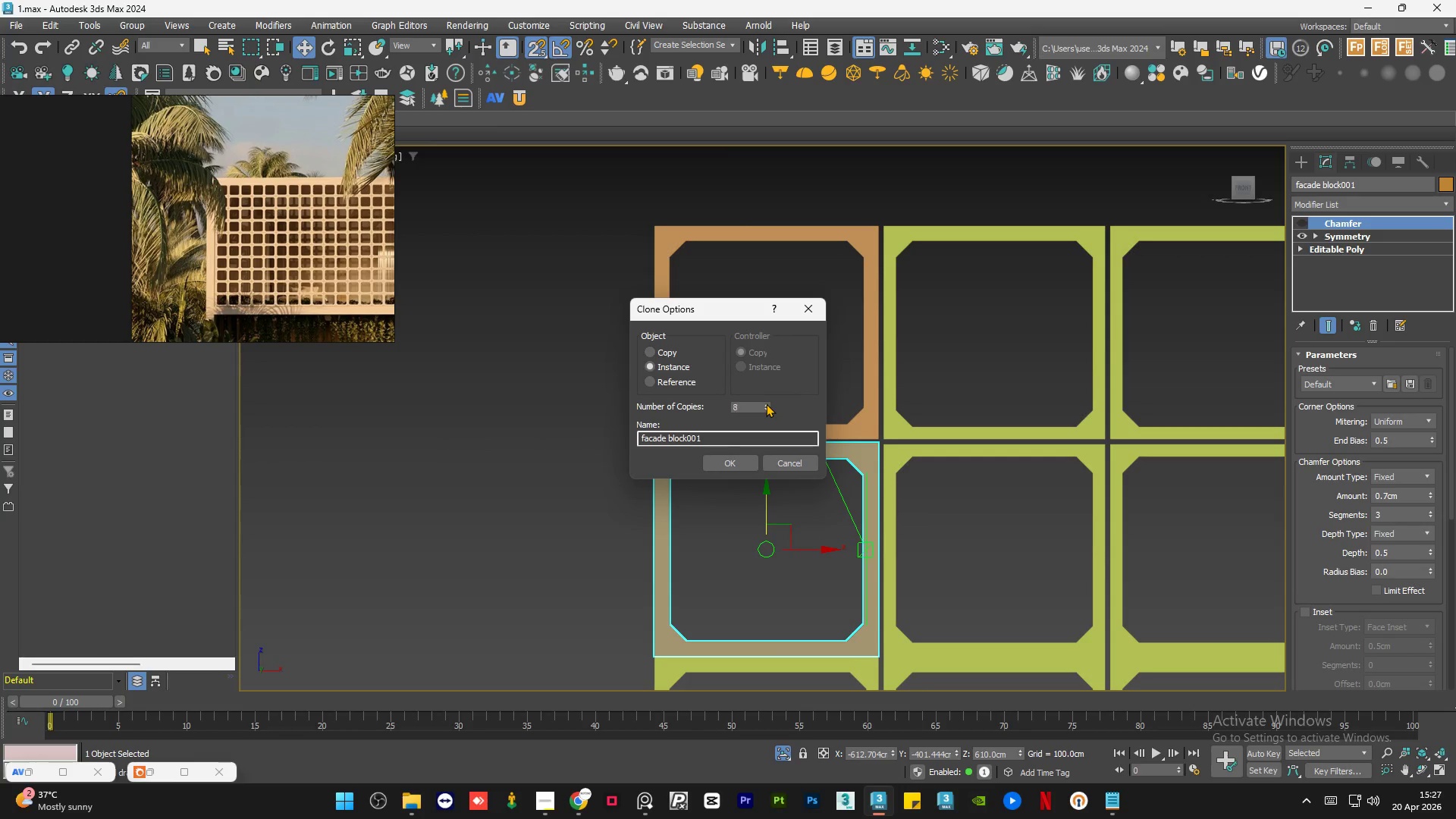 
triple_click([766, 403])
 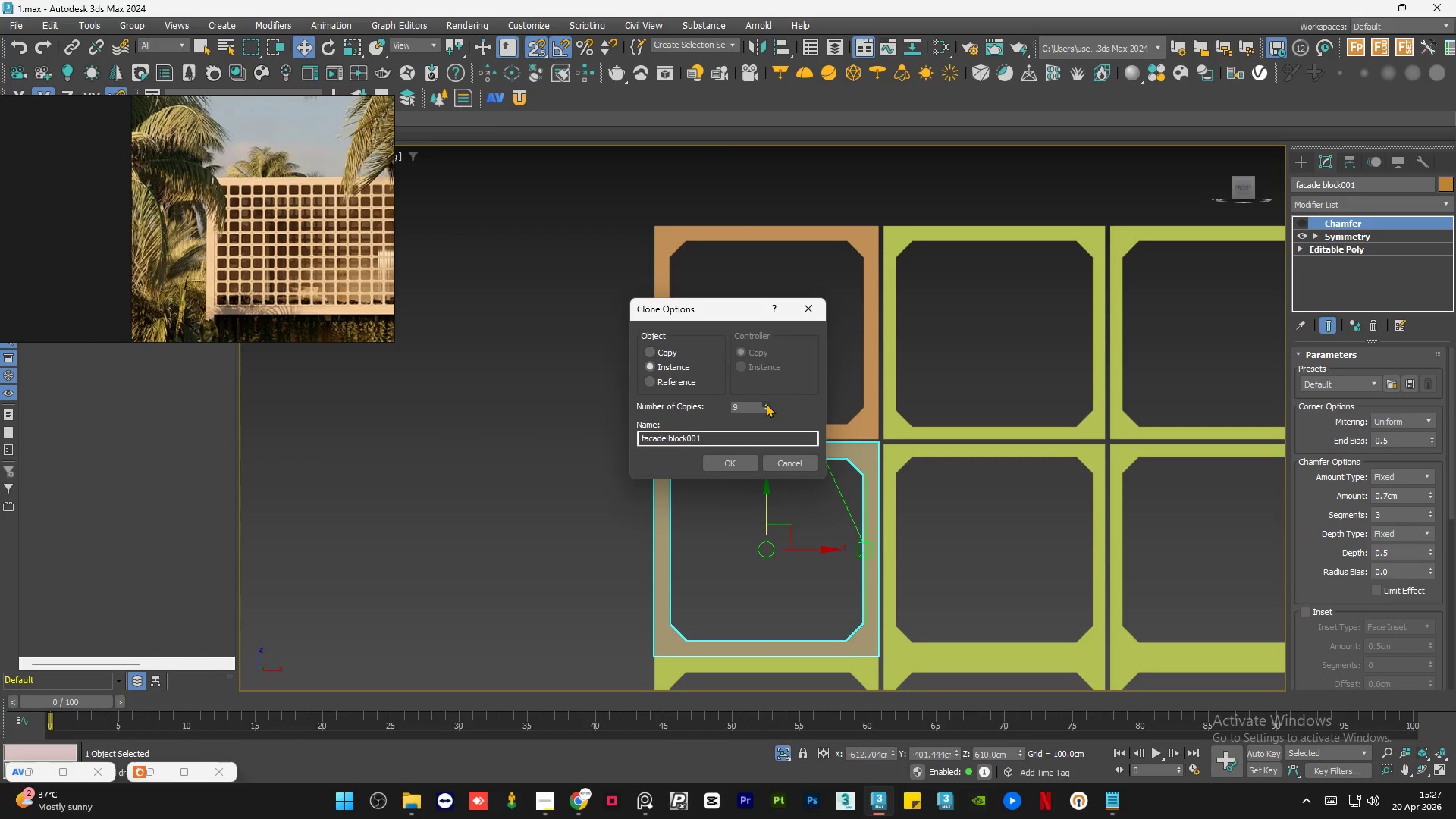 
triple_click([766, 403])
 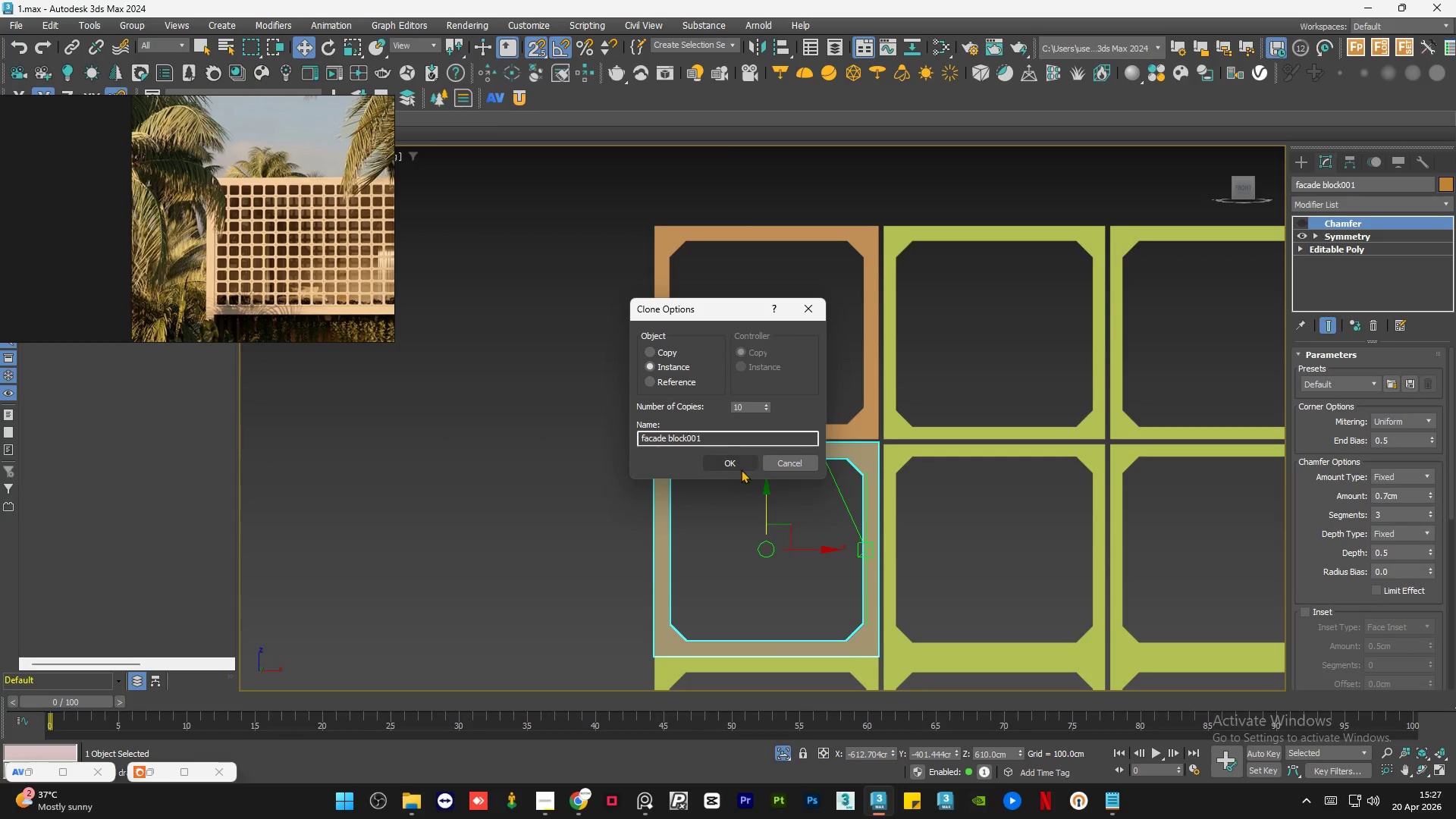 
left_click([739, 463])
 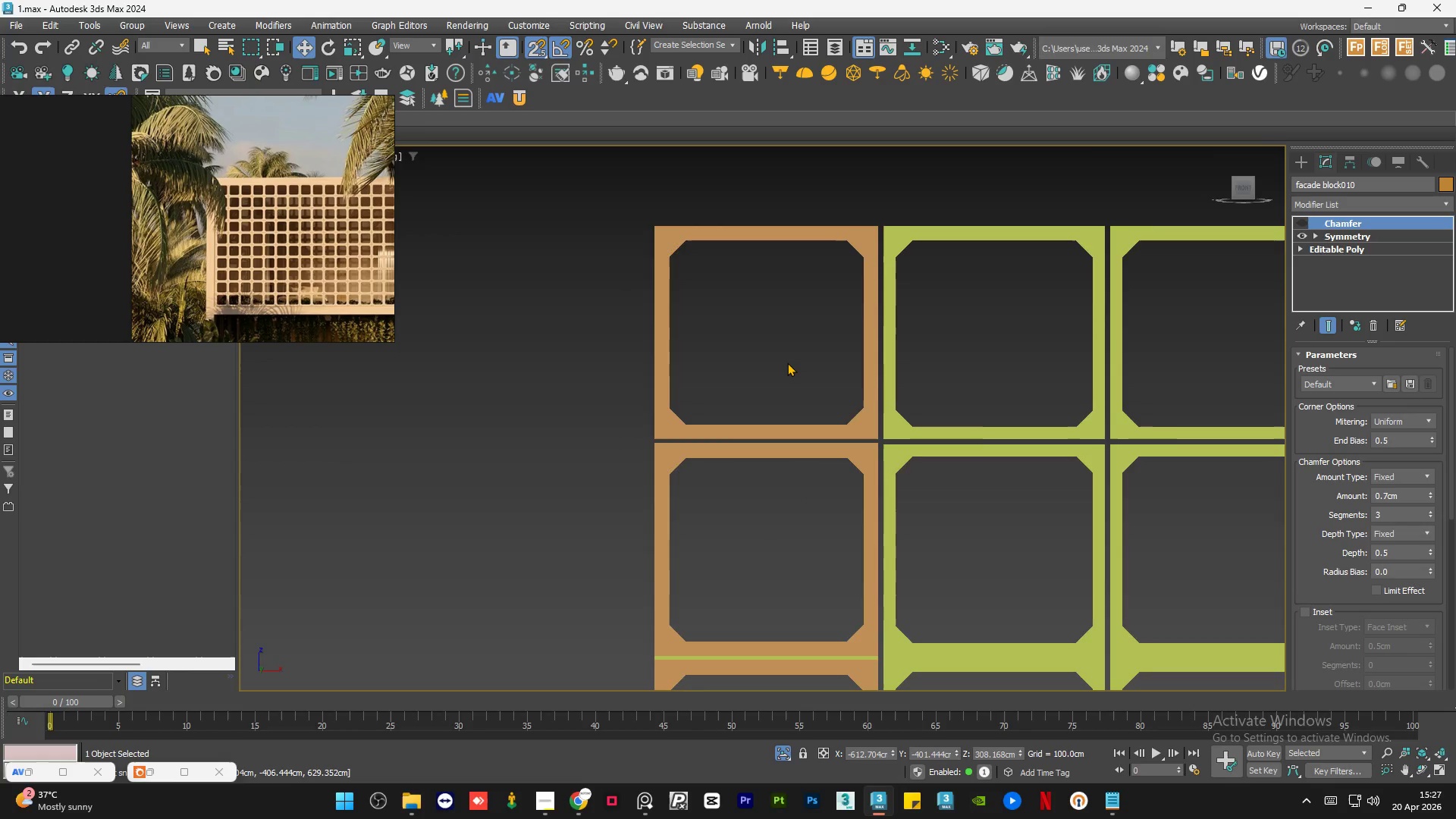 
scroll: coordinate [788, 491], scroll_direction: down, amount: 6.0
 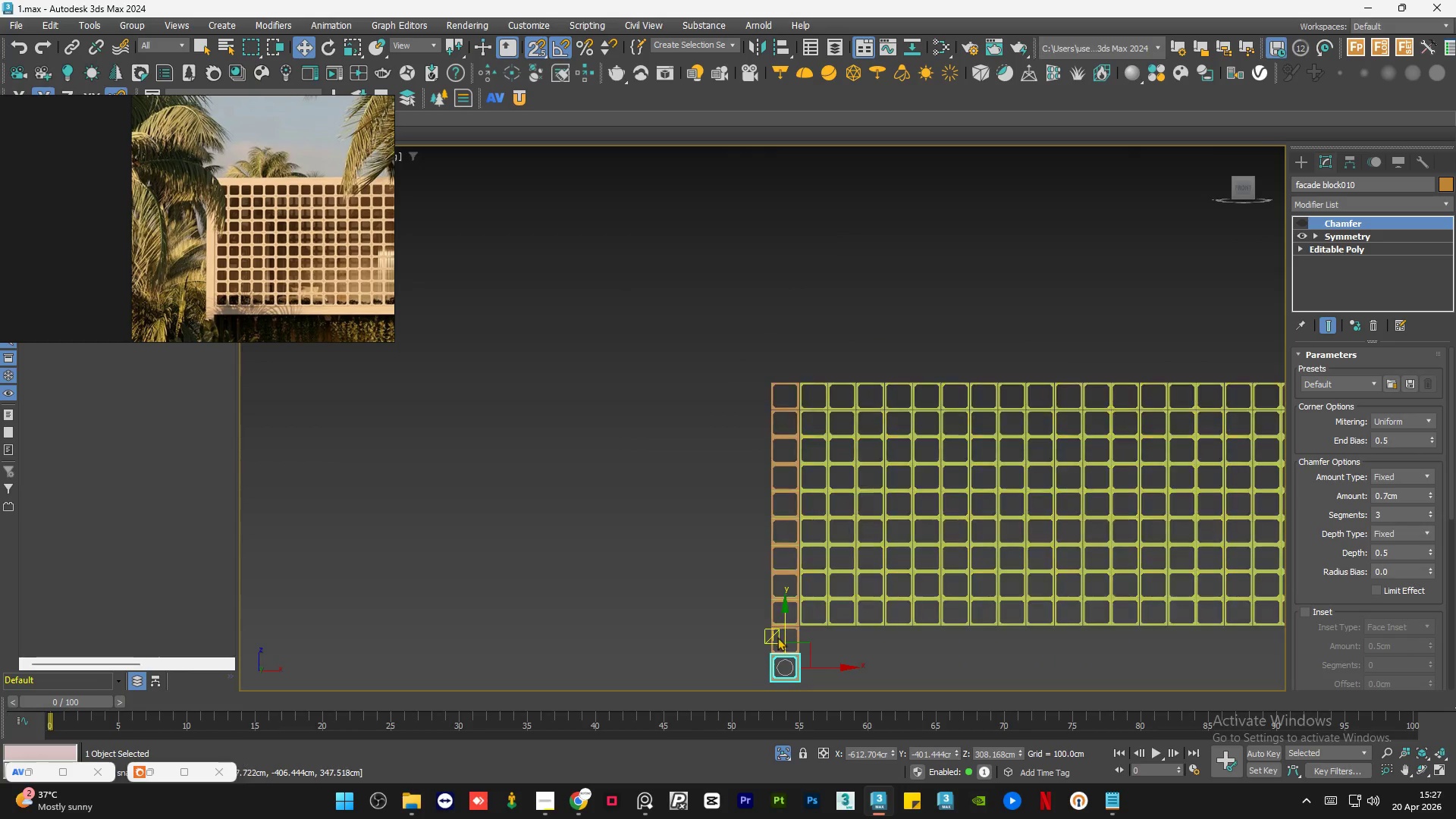 
scroll: coordinate [808, 567], scroll_direction: up, amount: 8.0
 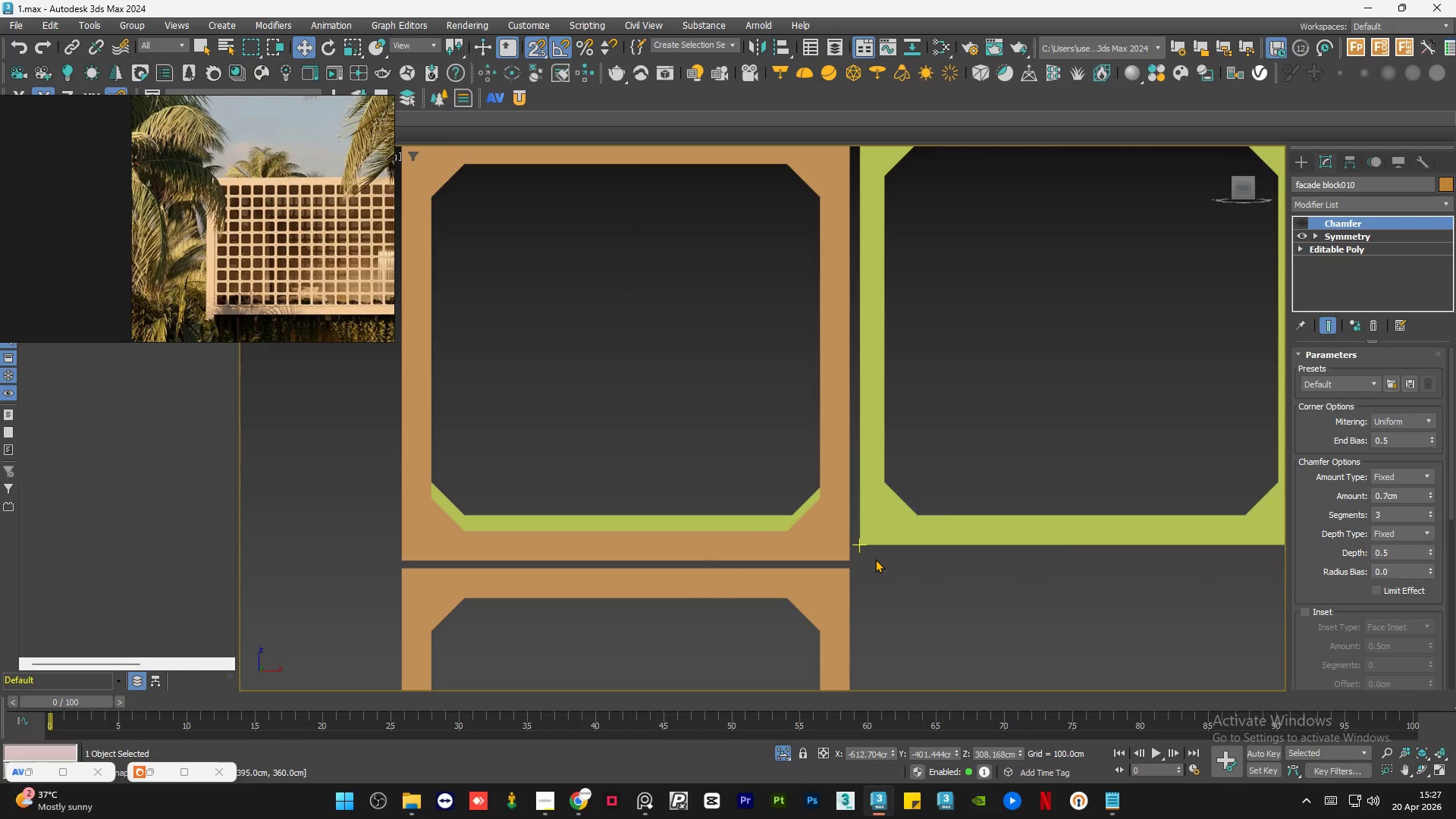 
scroll: coordinate [875, 559], scroll_direction: down, amount: 4.0
 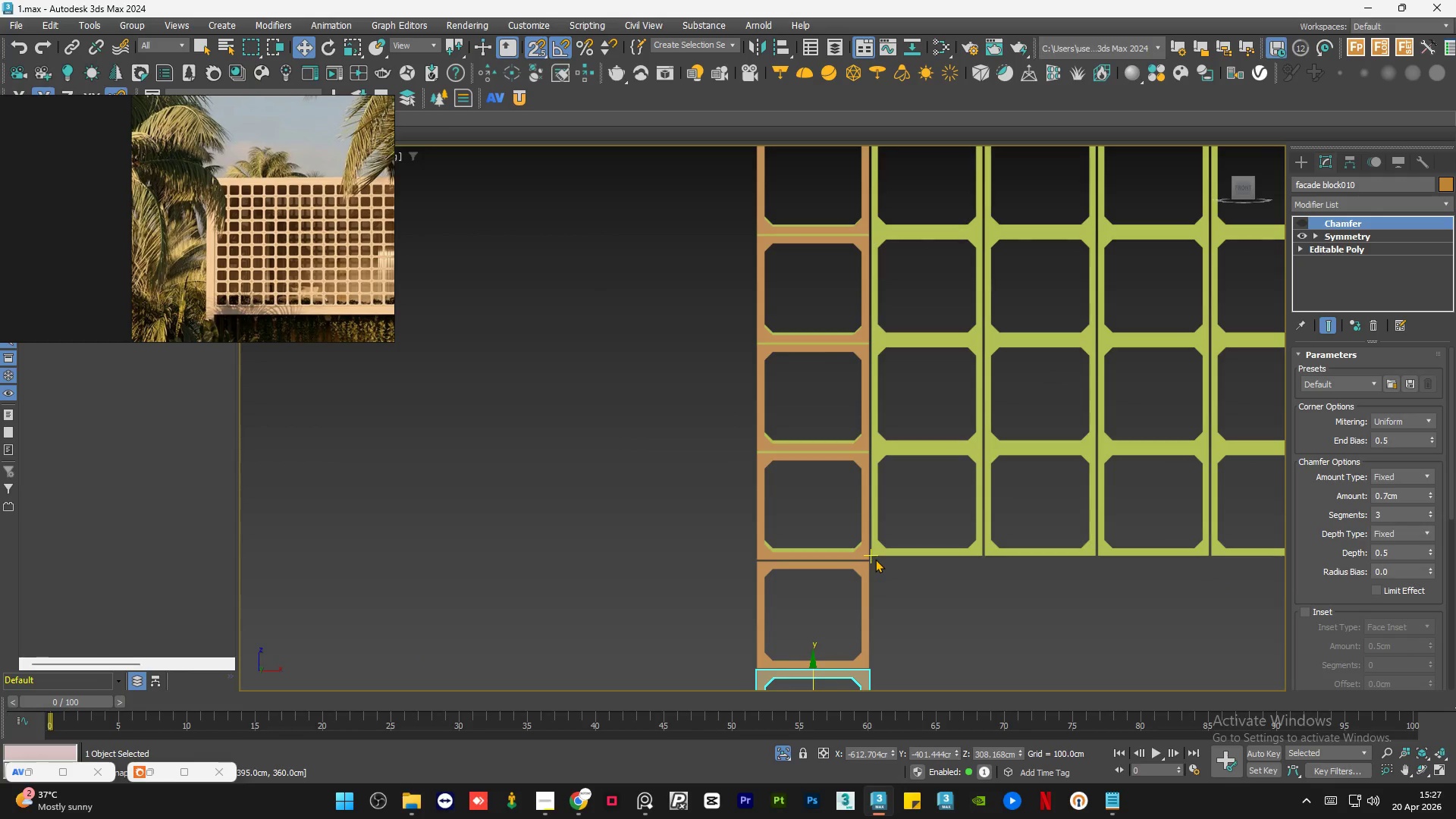 
key(Control+Z)
 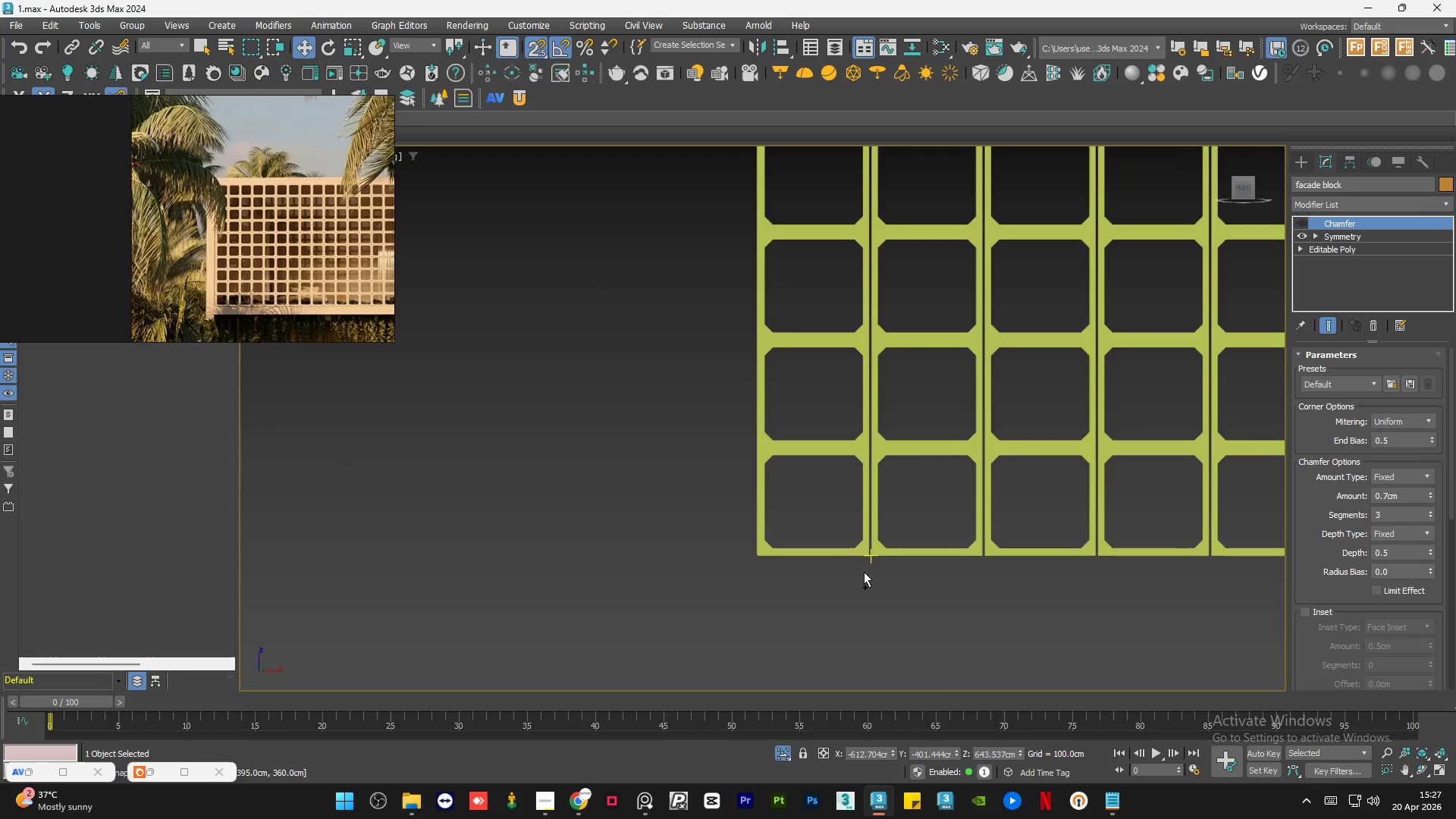 
scroll: coordinate [788, 307], scroll_direction: up, amount: 3.0
 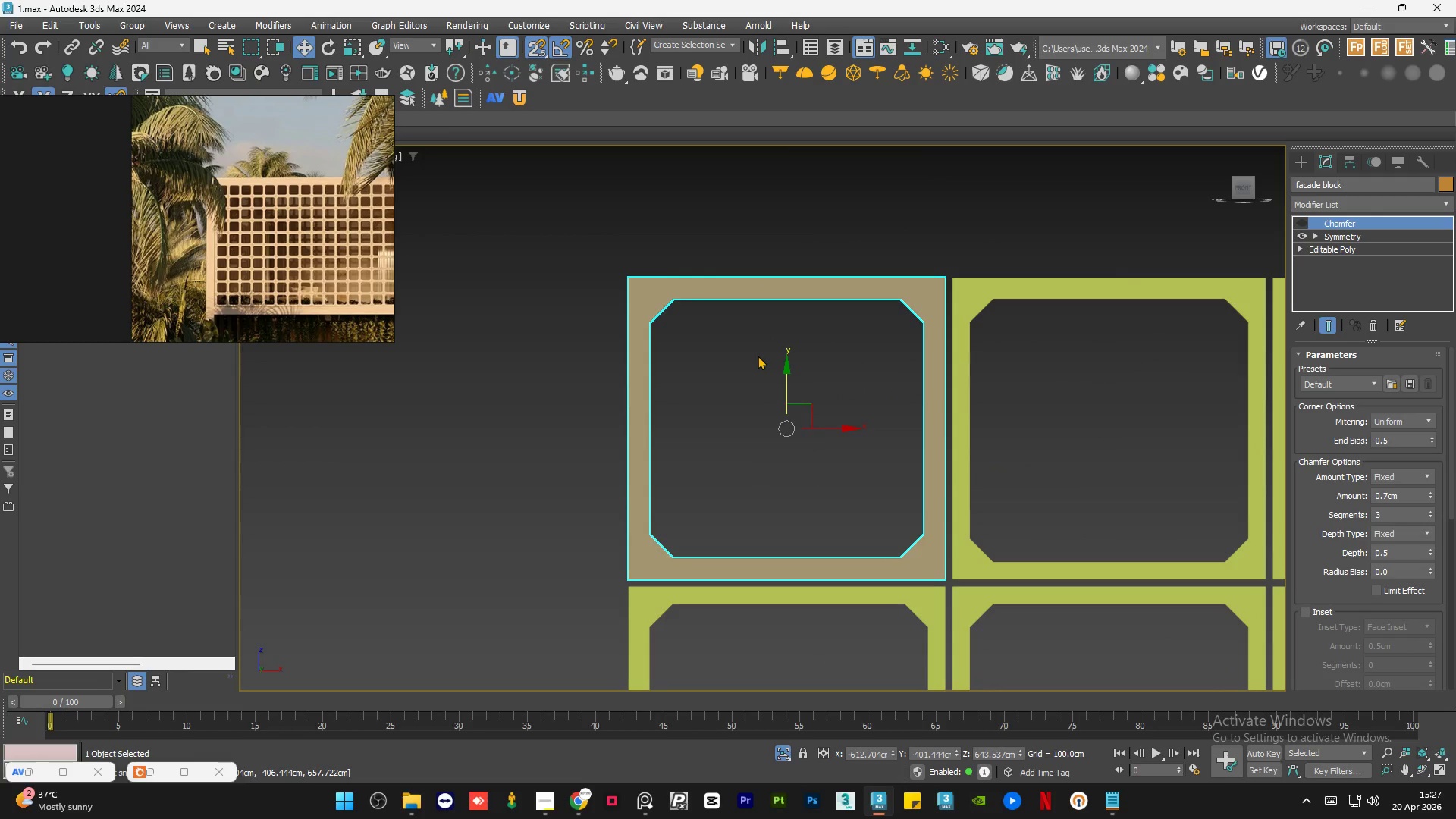 
key(S)
 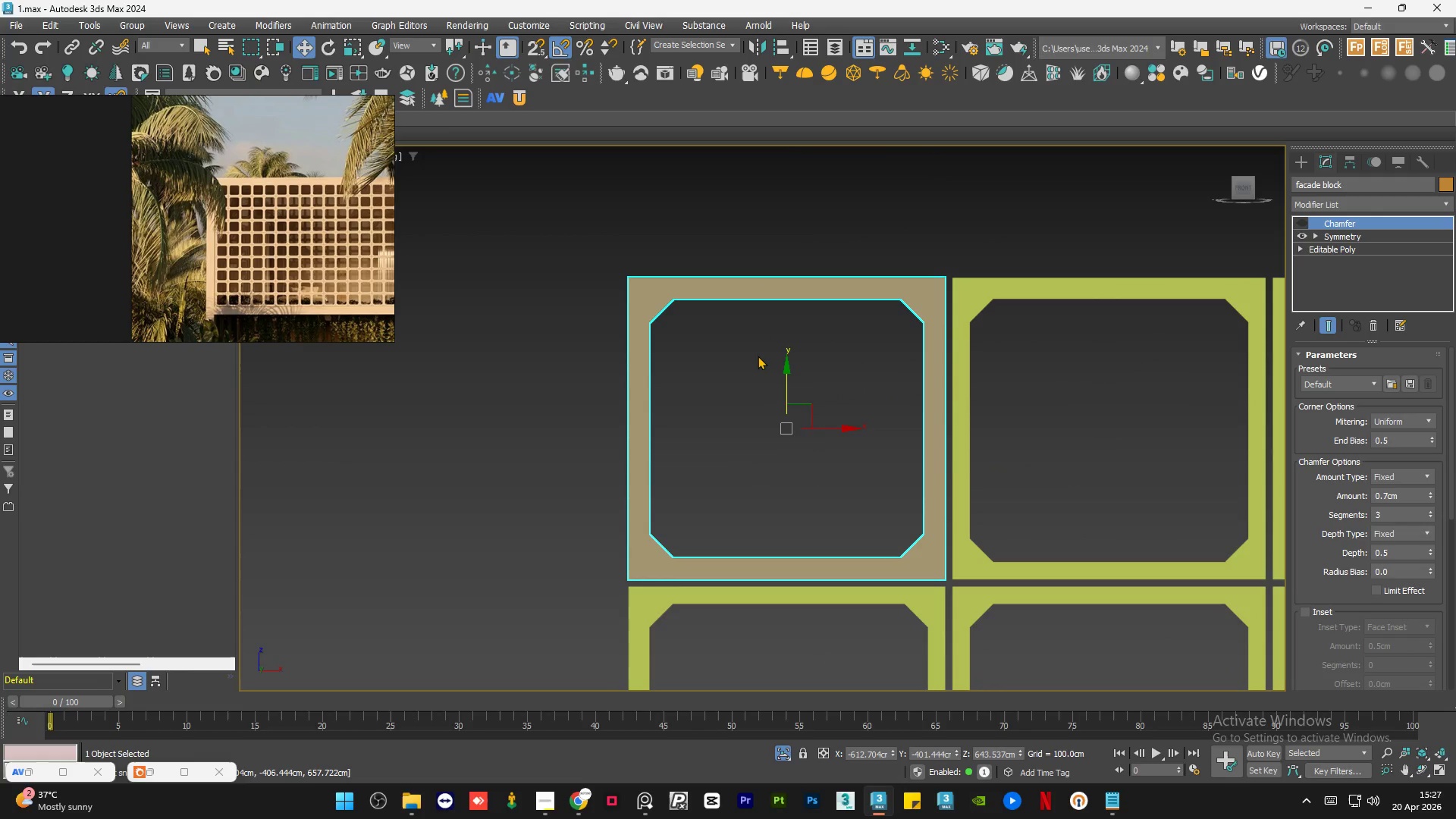 
left_click([758, 356])
 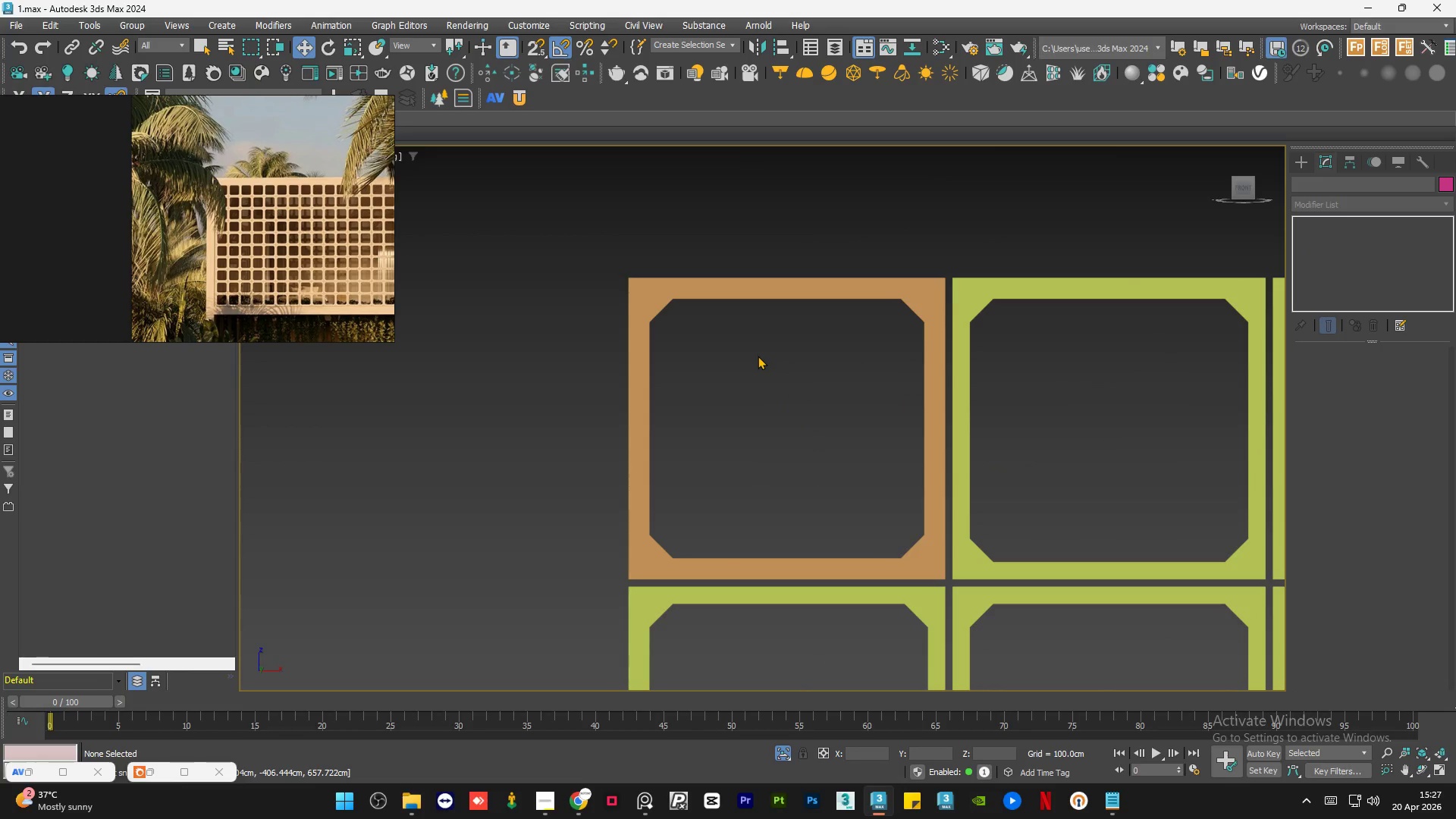 
scroll: coordinate [835, 279], scroll_direction: down, amount: 1.0
 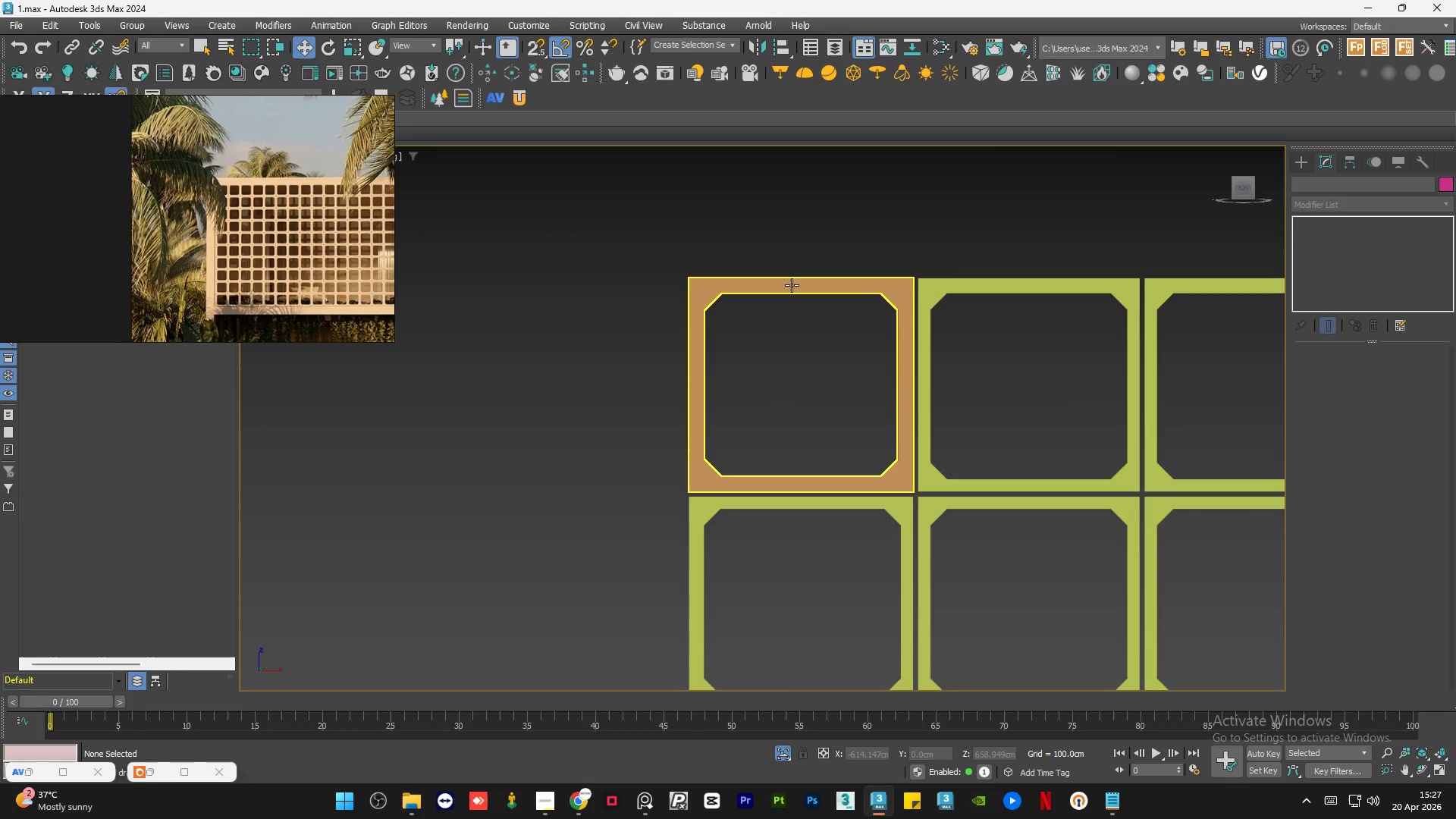 
left_click([792, 285])
 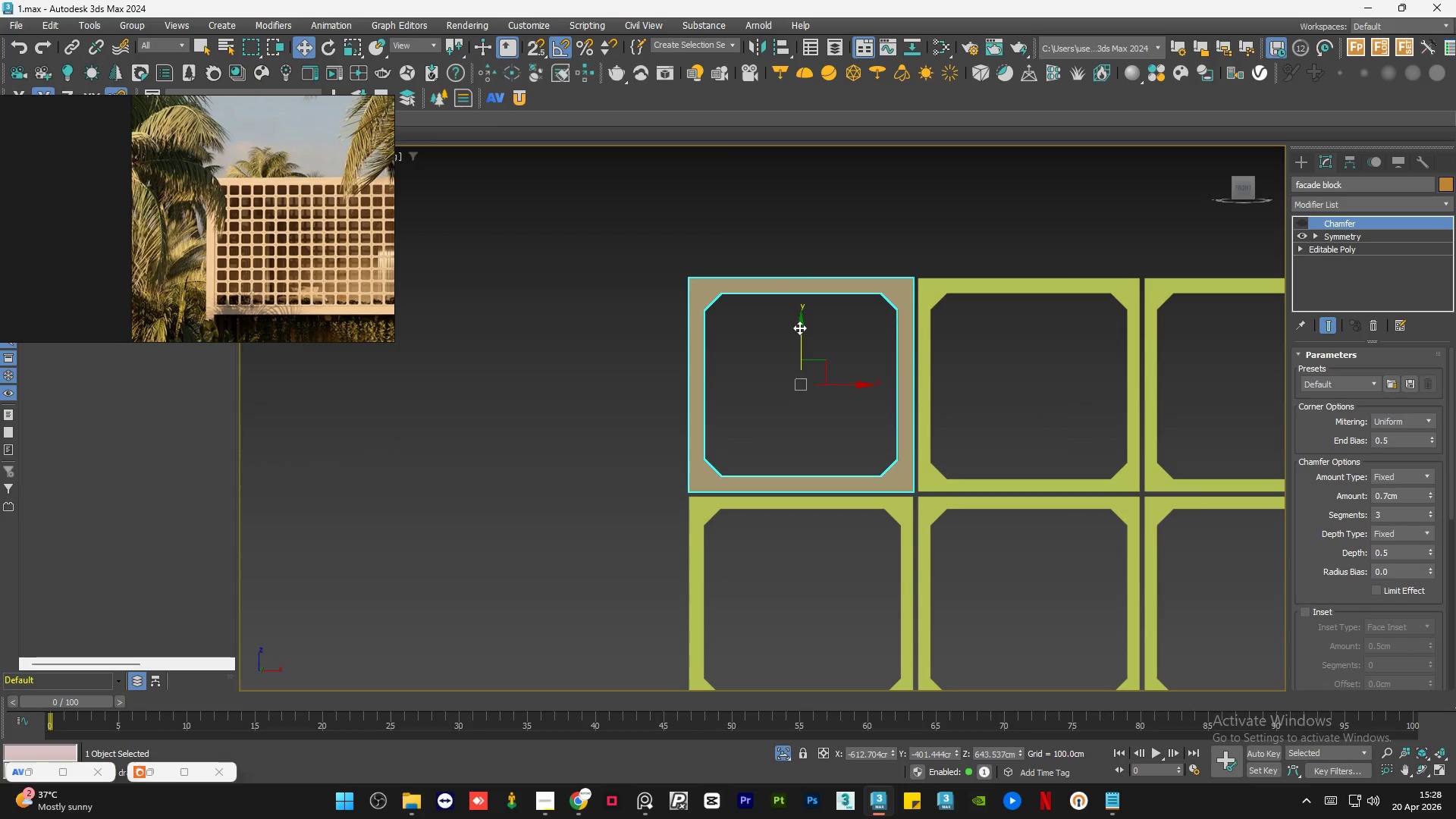 
key(S)
 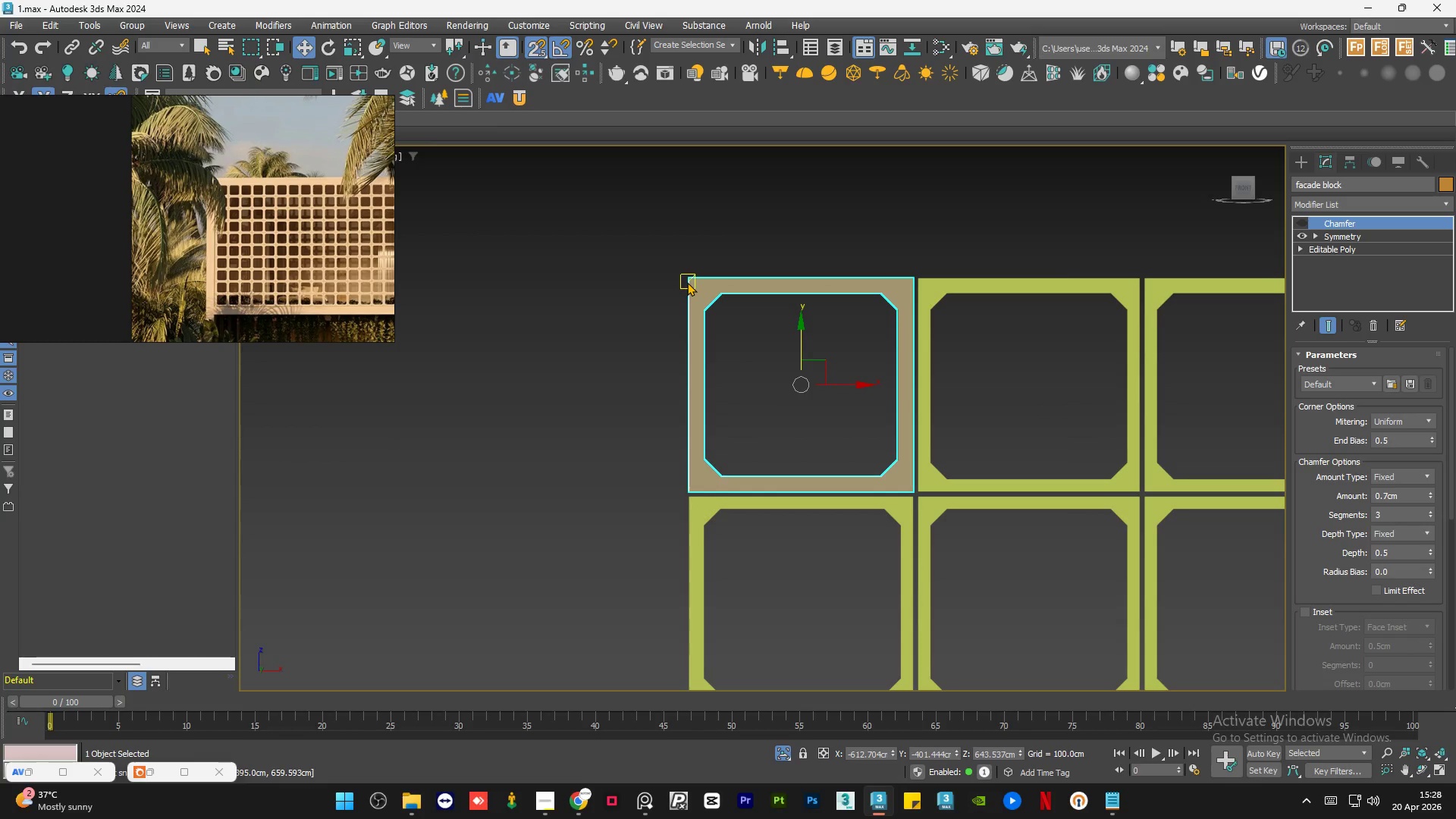 
wait(7.72)
 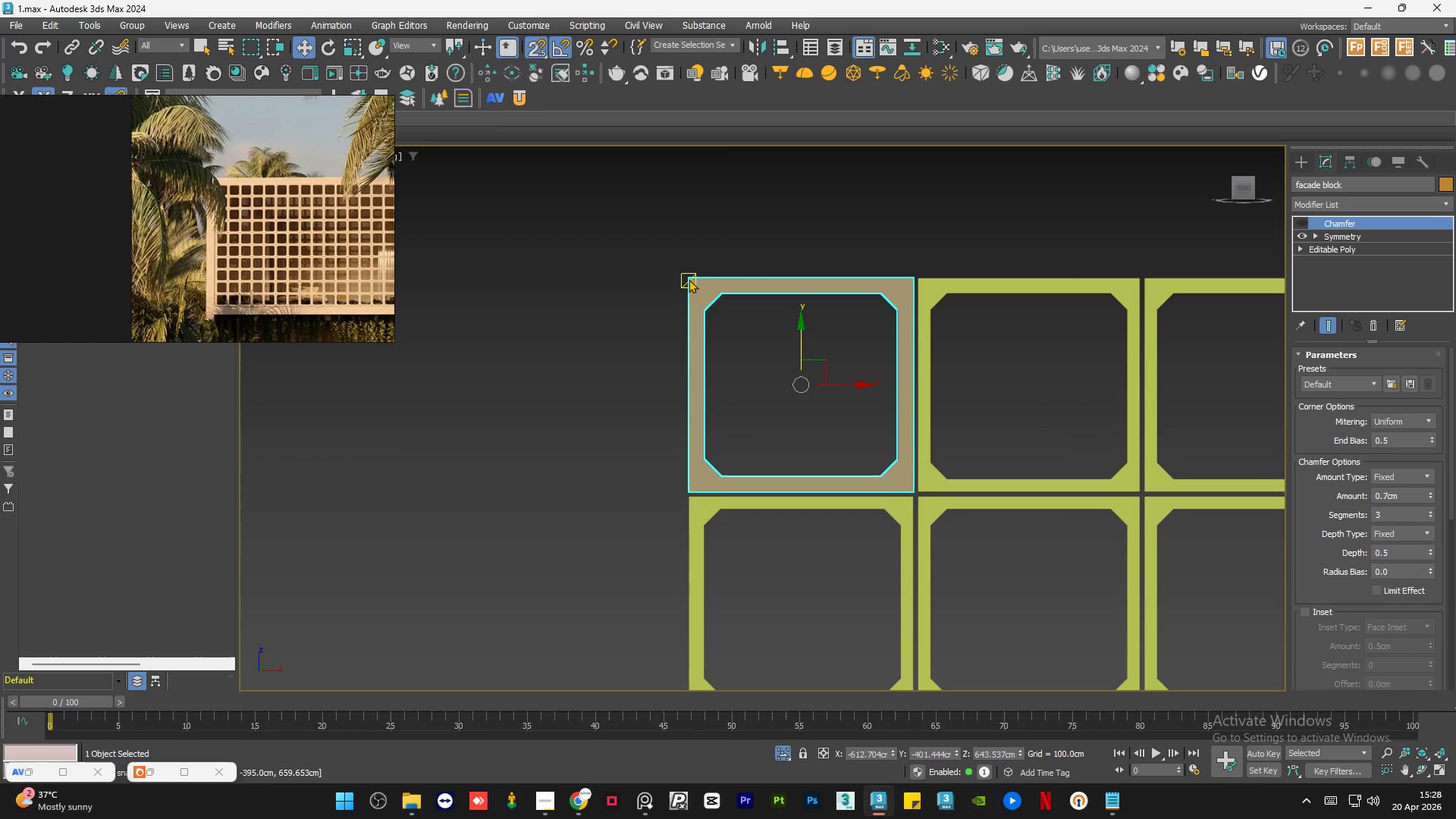 
scroll: coordinate [887, 349], scroll_direction: up, amount: 1.0
 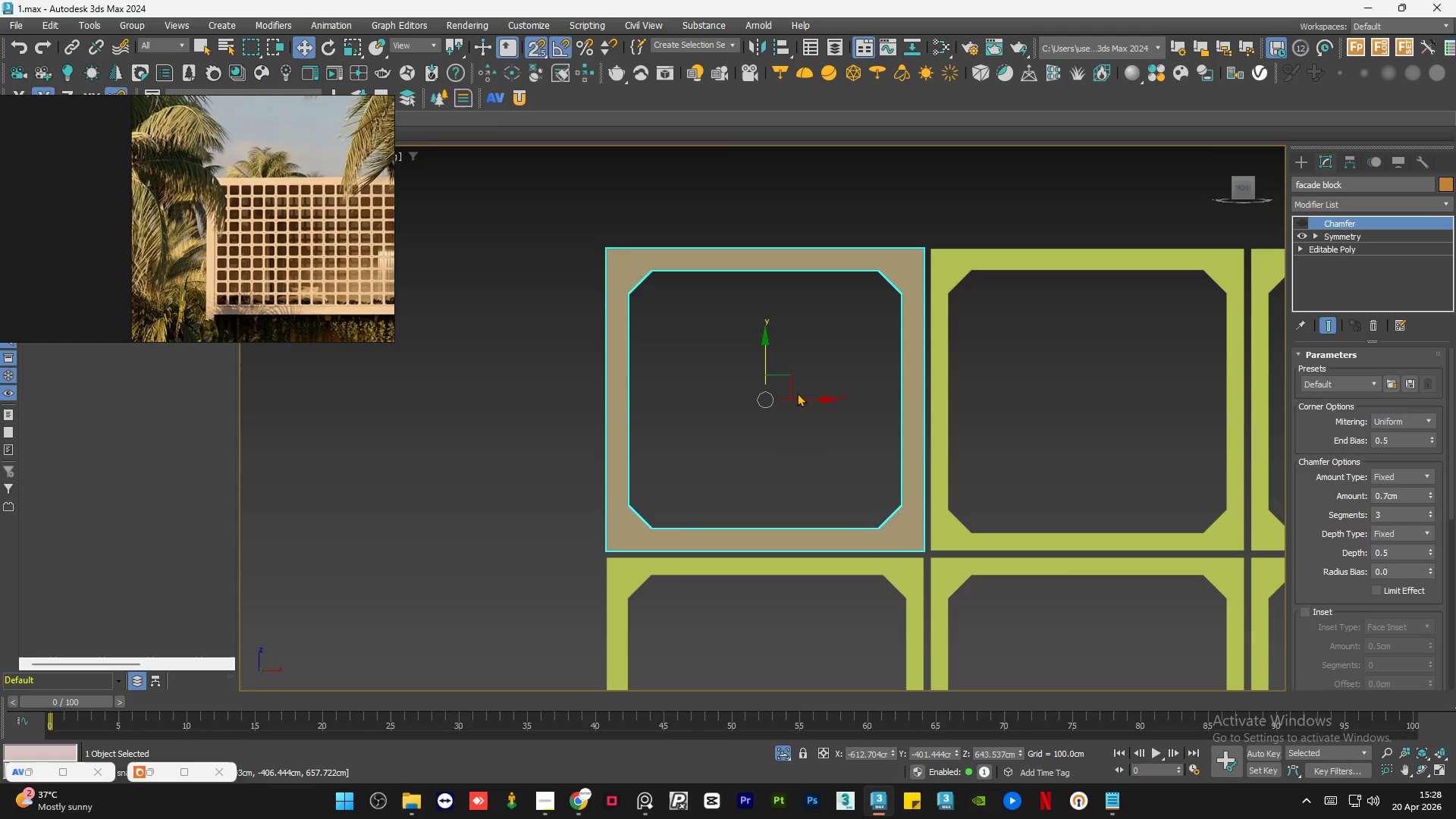 
left_click([805, 397])
 